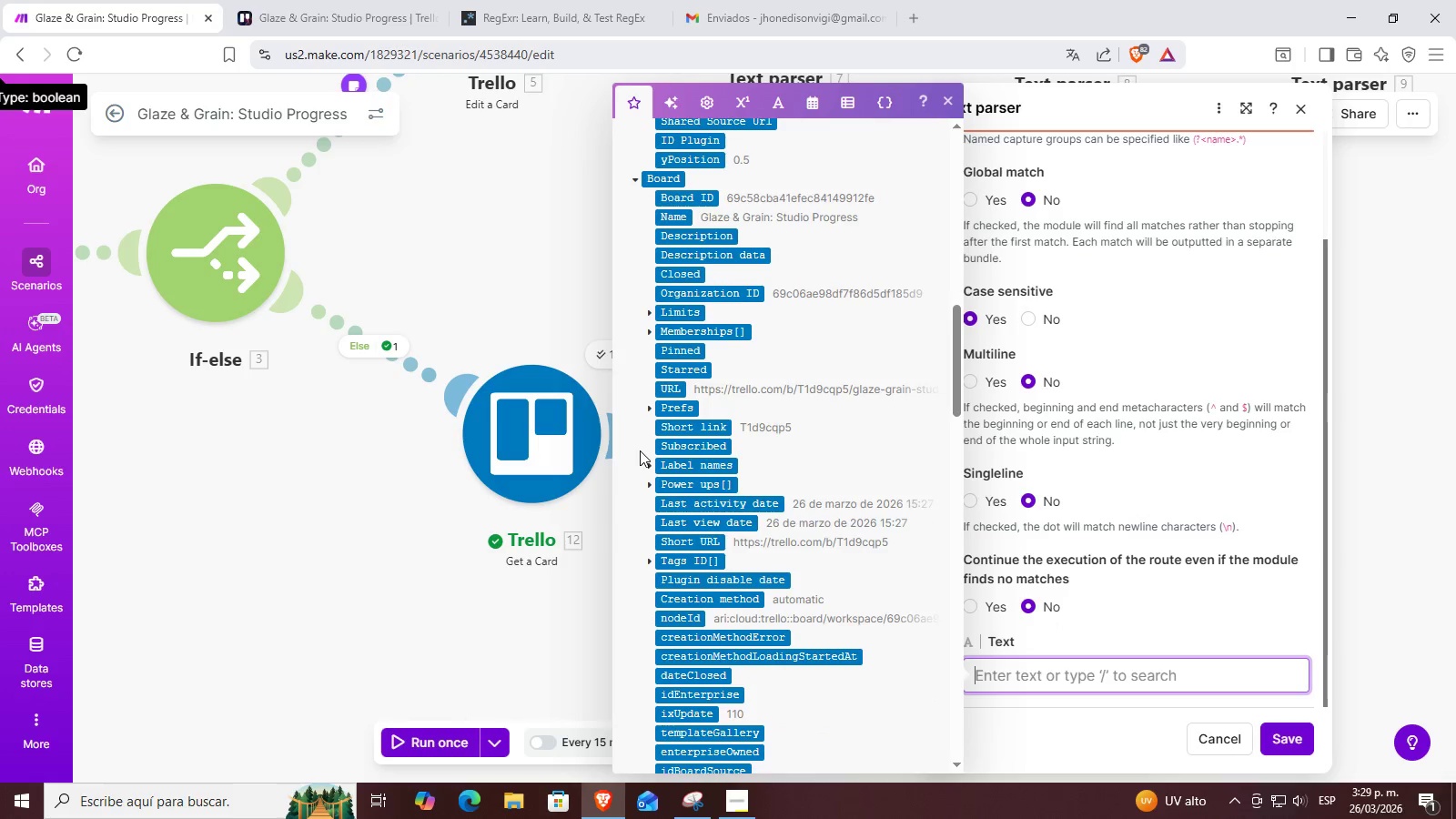 
scroll: coordinate [638, 443], scroll_direction: up, amount: 1.0
 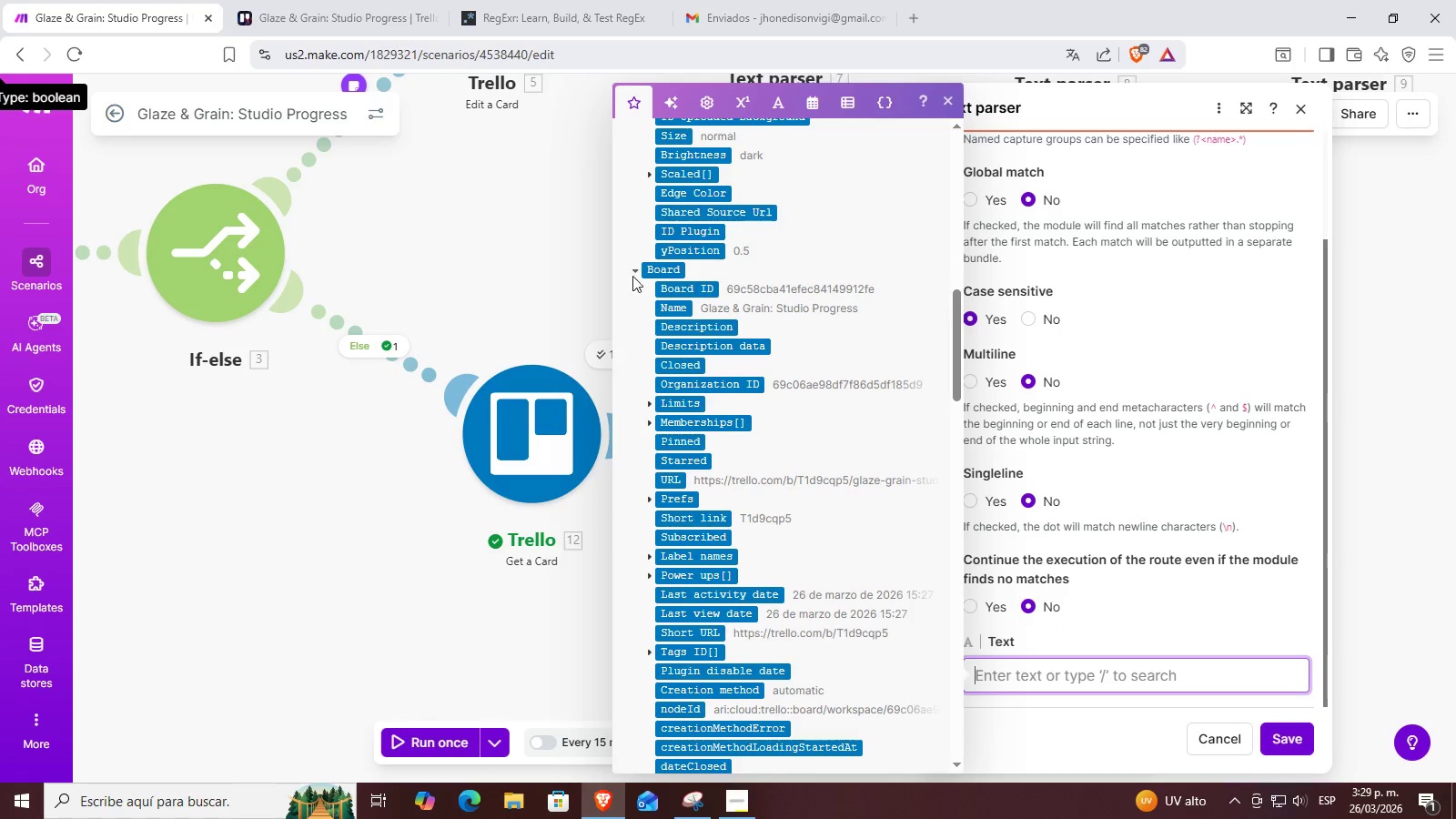 
left_click([635, 270])
 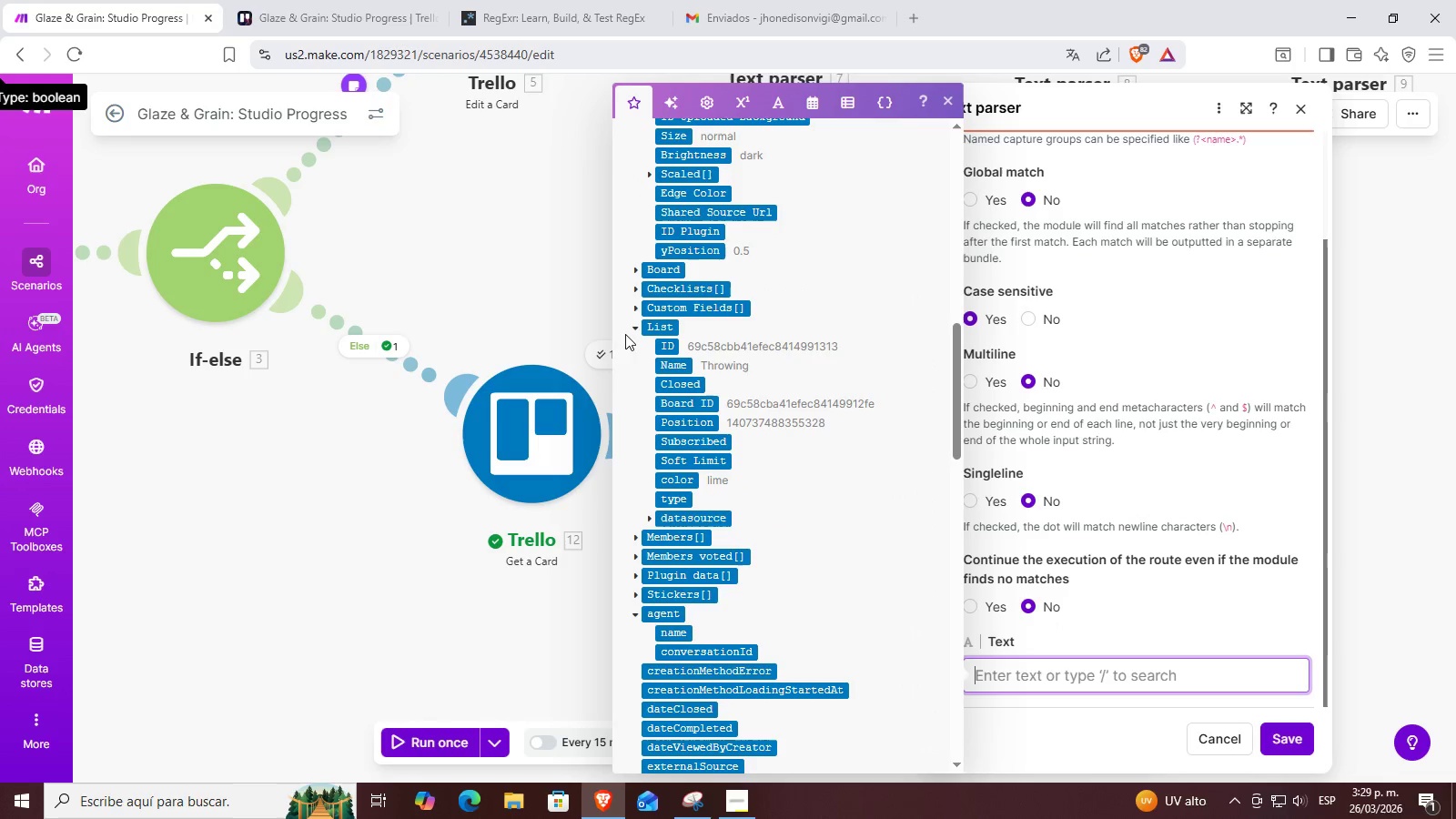 
scroll: coordinate [632, 348], scroll_direction: down, amount: 5.0
 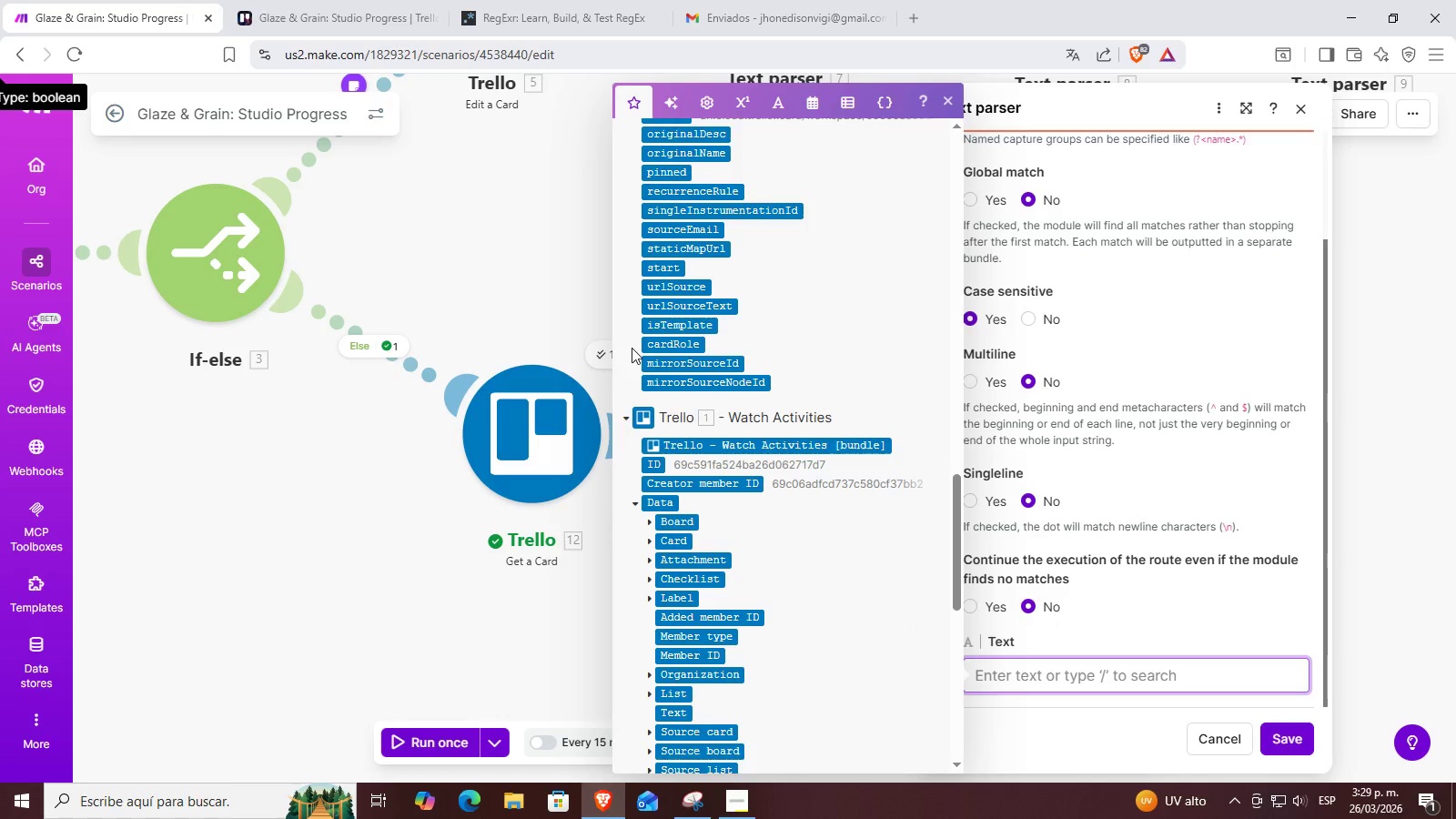 
scroll: coordinate [633, 309], scroll_direction: up, amount: 19.0
 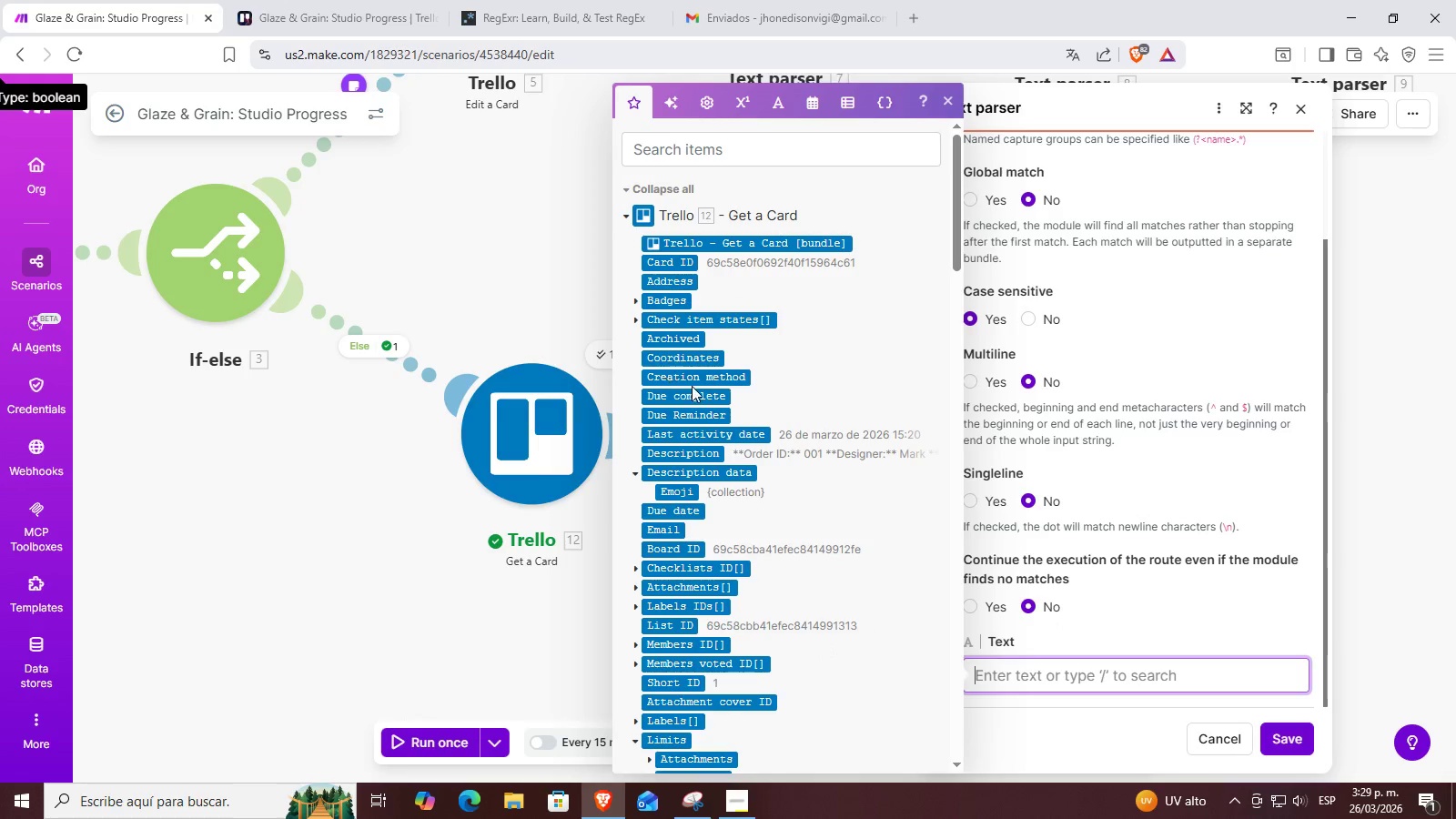 
scroll: coordinate [694, 393], scroll_direction: down, amount: 1.0
 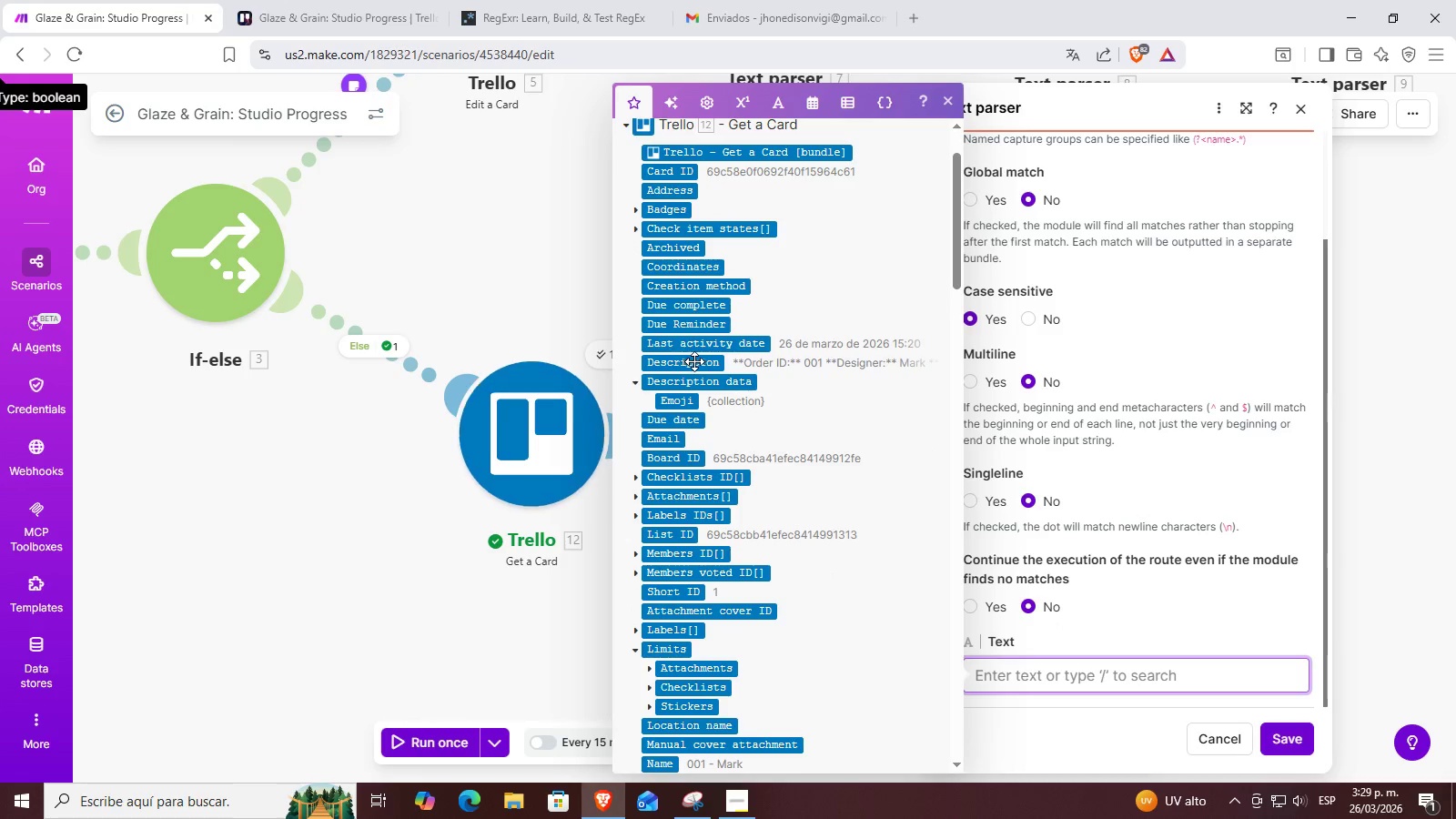 
left_click([694, 360])
 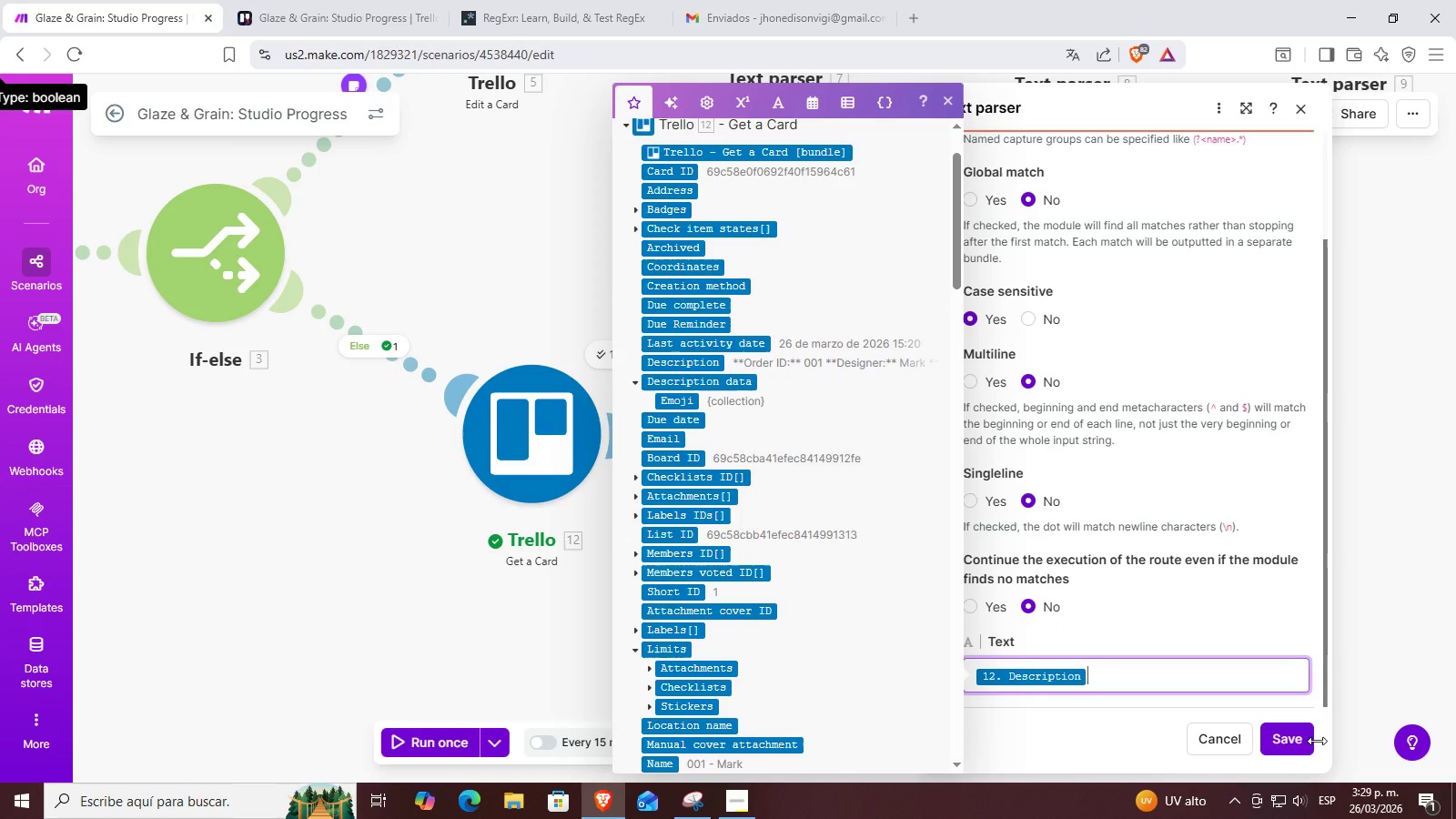 
left_click([1307, 743])
 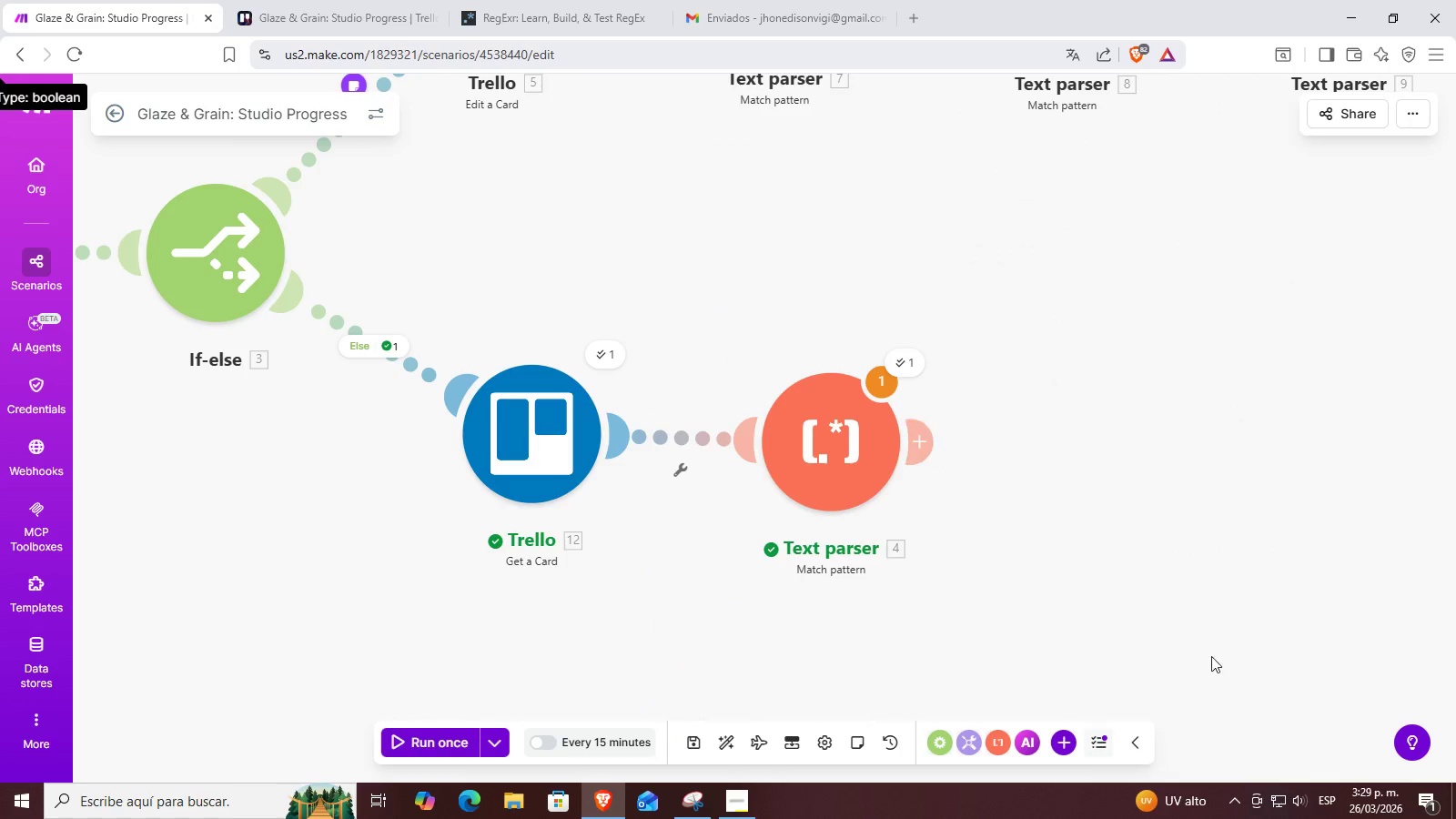 
left_click_drag(start_coordinate=[1200, 646], to_coordinate=[1106, 640])
 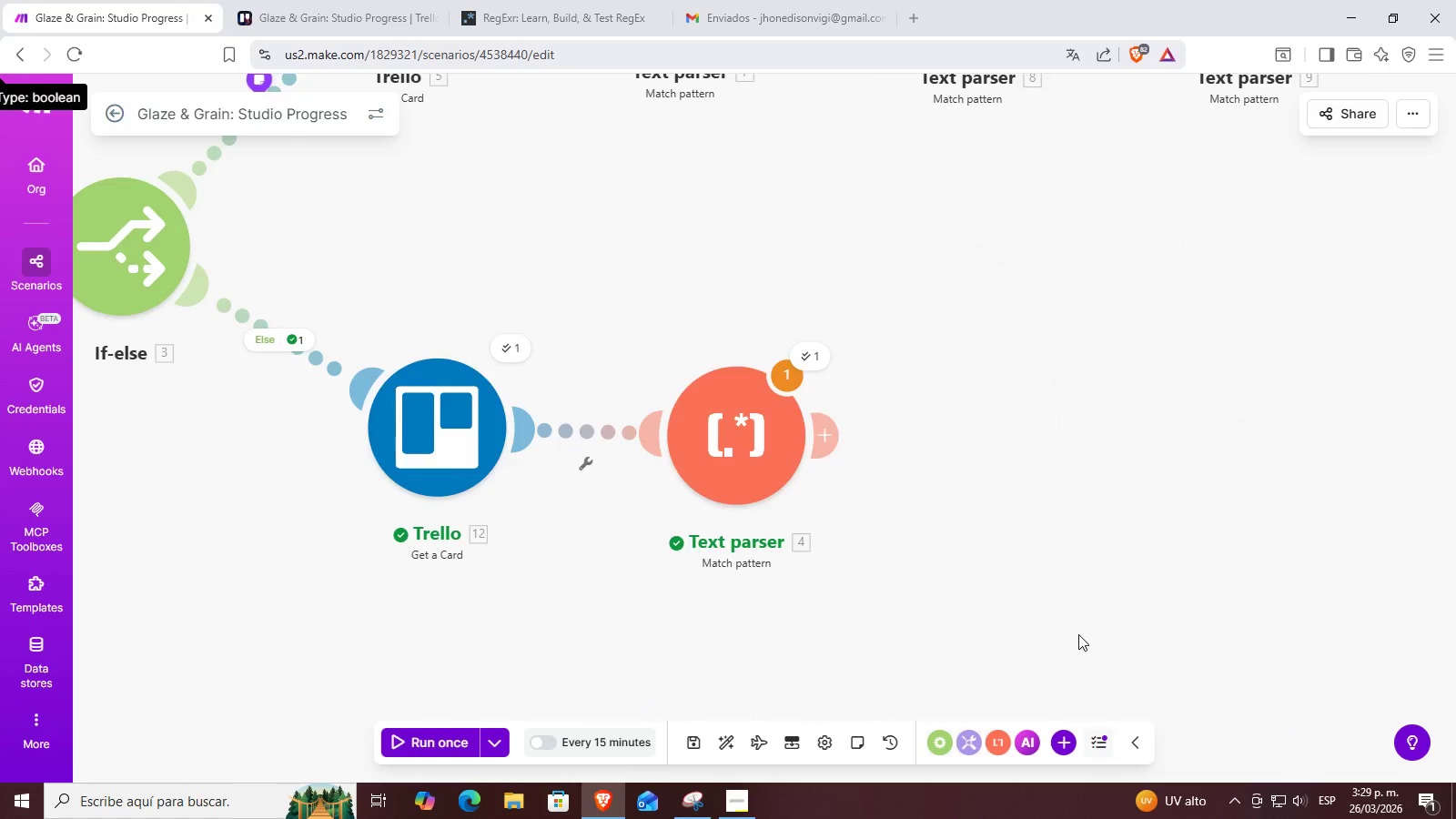 
left_click_drag(start_coordinate=[1074, 630], to_coordinate=[942, 622])
 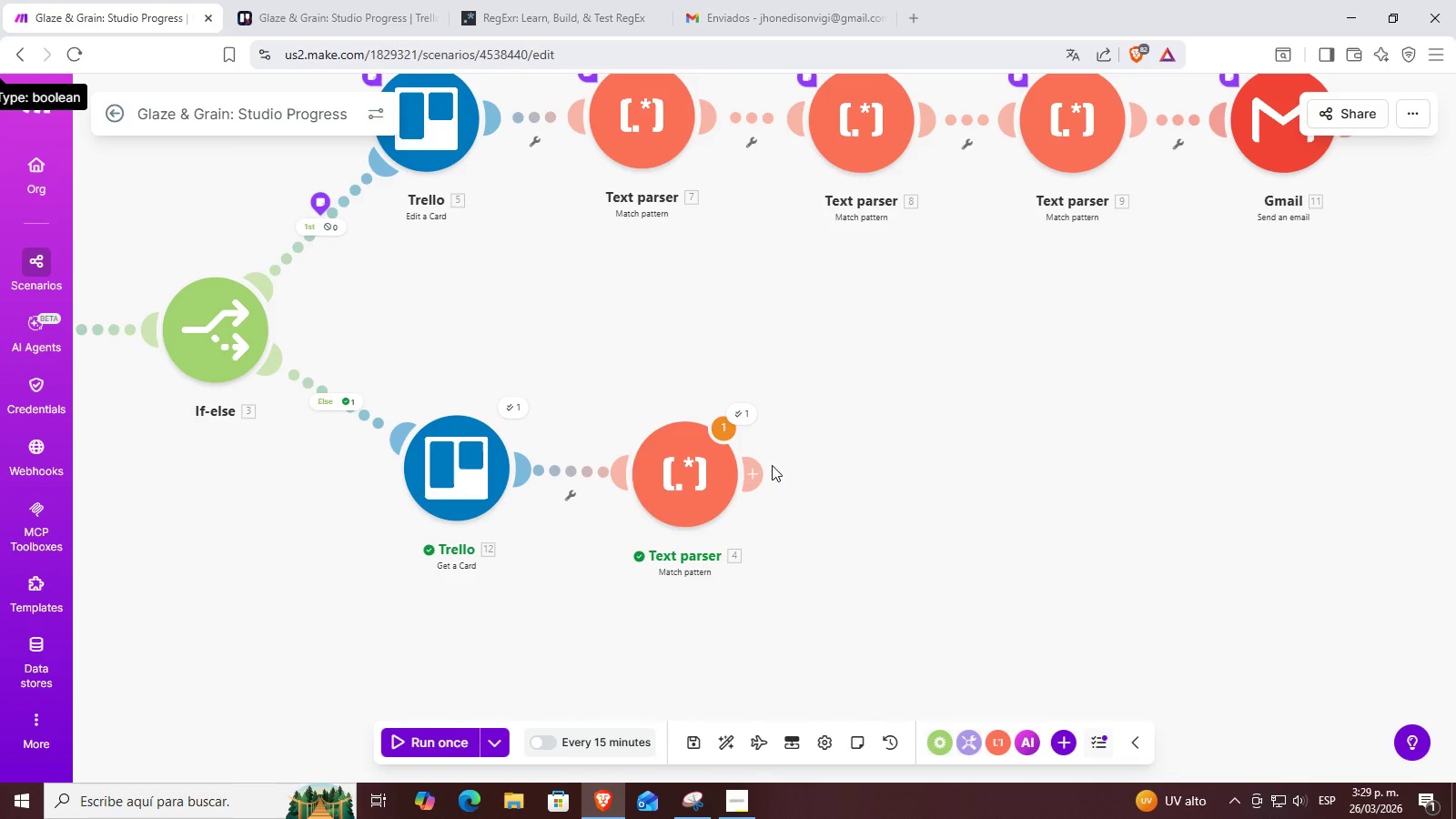 
scroll: coordinate [1077, 633], scroll_direction: down, amount: 2.0
 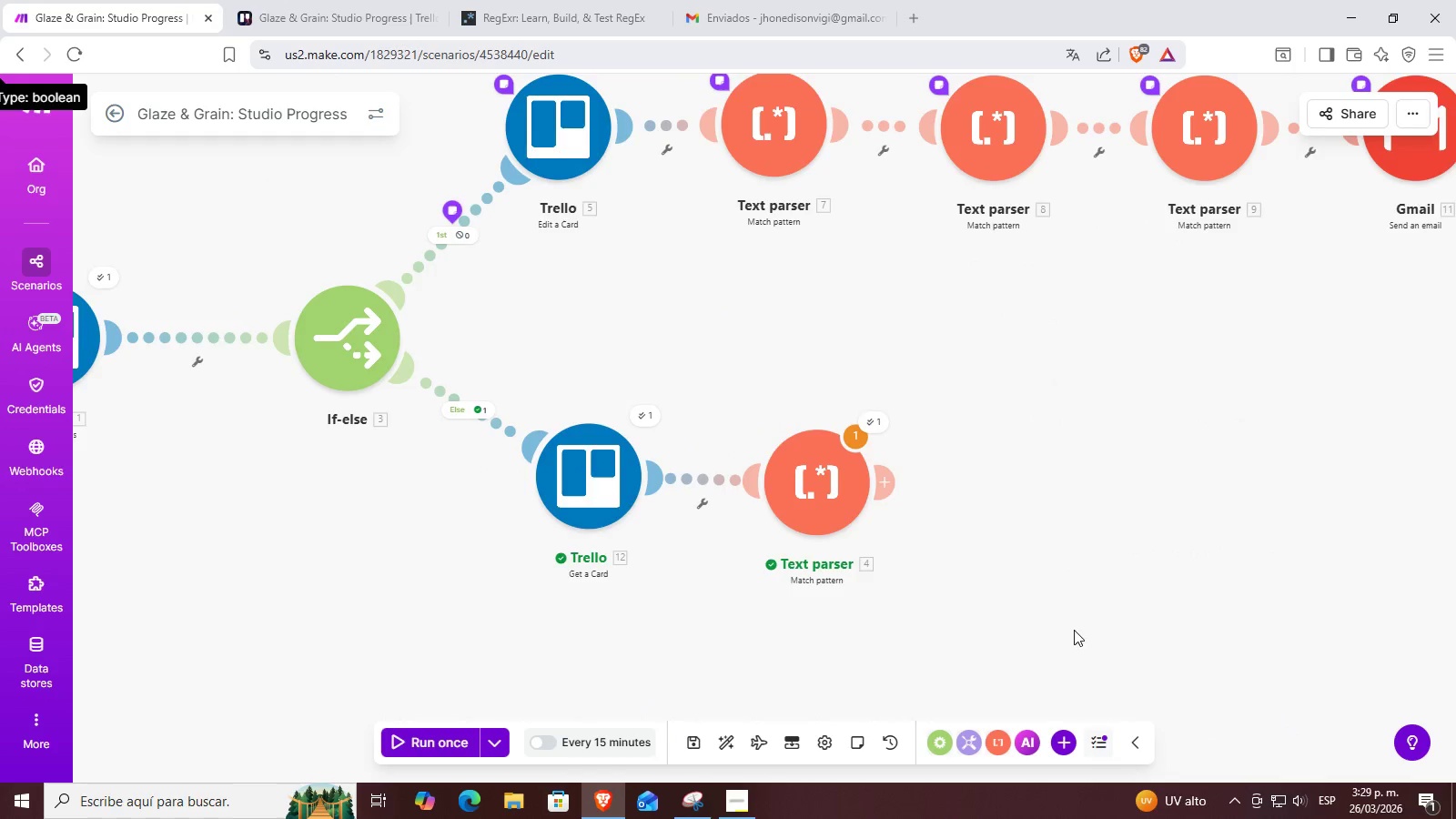 
left_click([755, 468])
 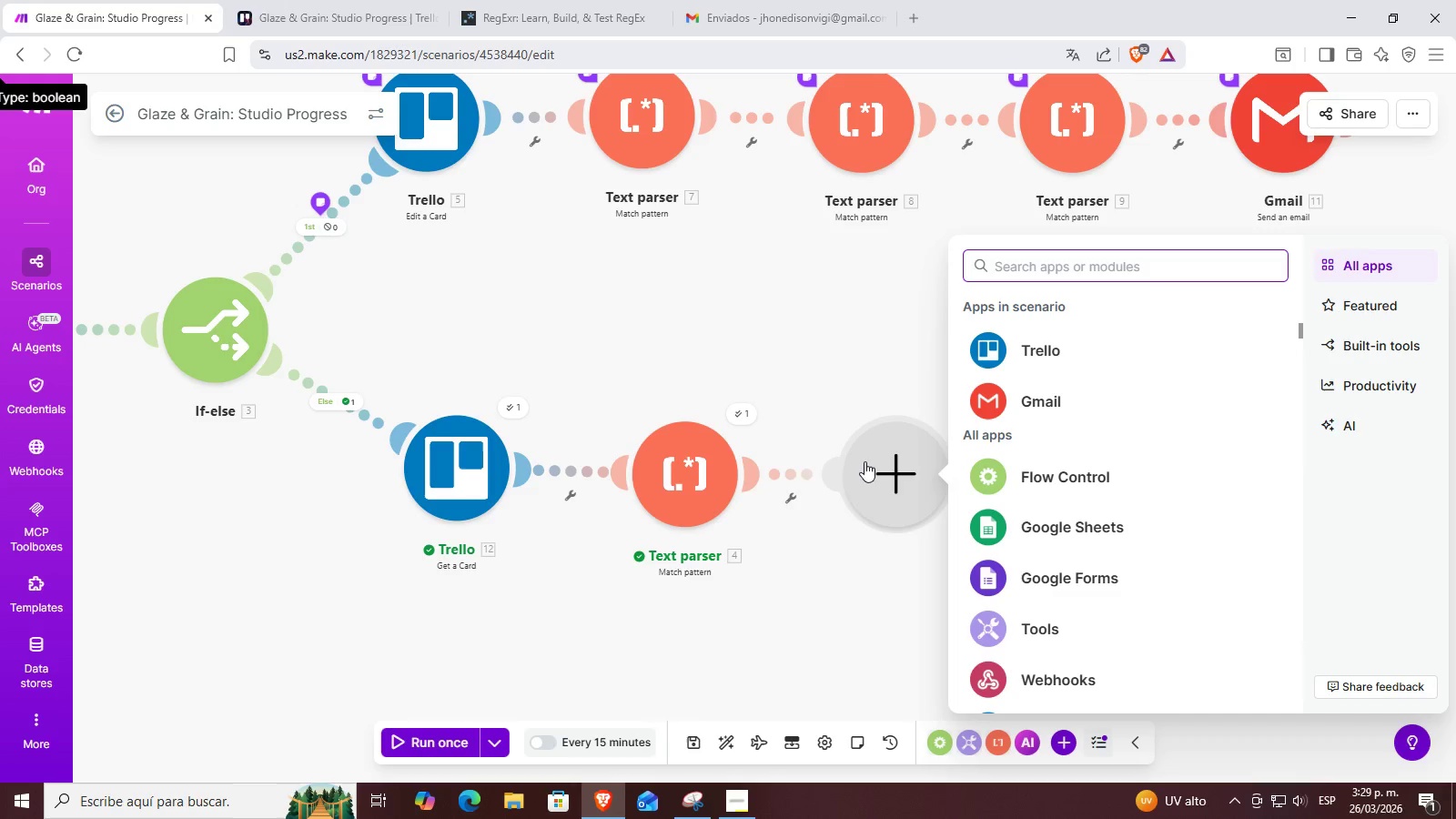 
left_click([854, 126])
 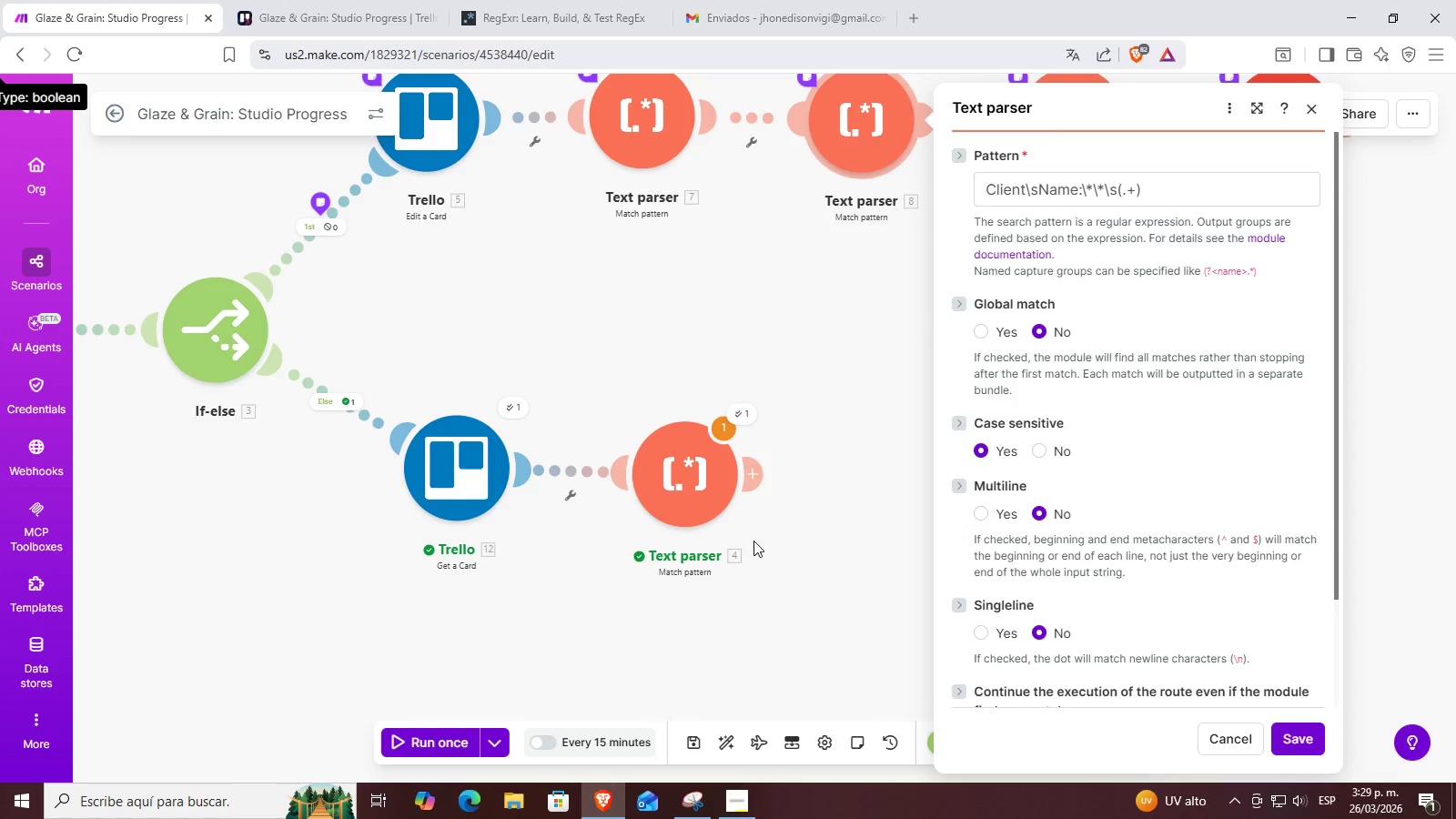 
left_click([753, 469])
 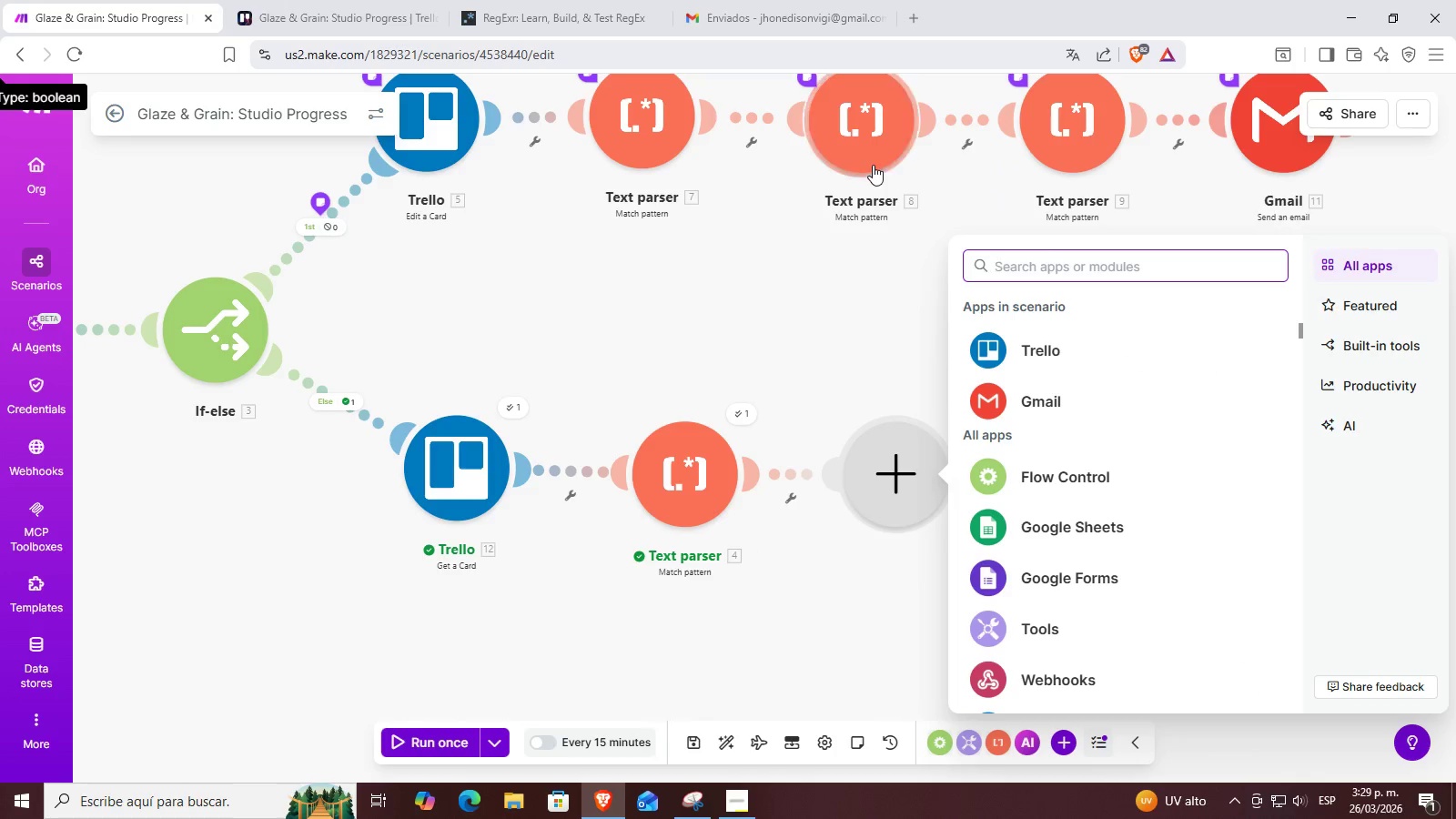 
left_click_drag(start_coordinate=[827, 282], to_coordinate=[738, 372])
 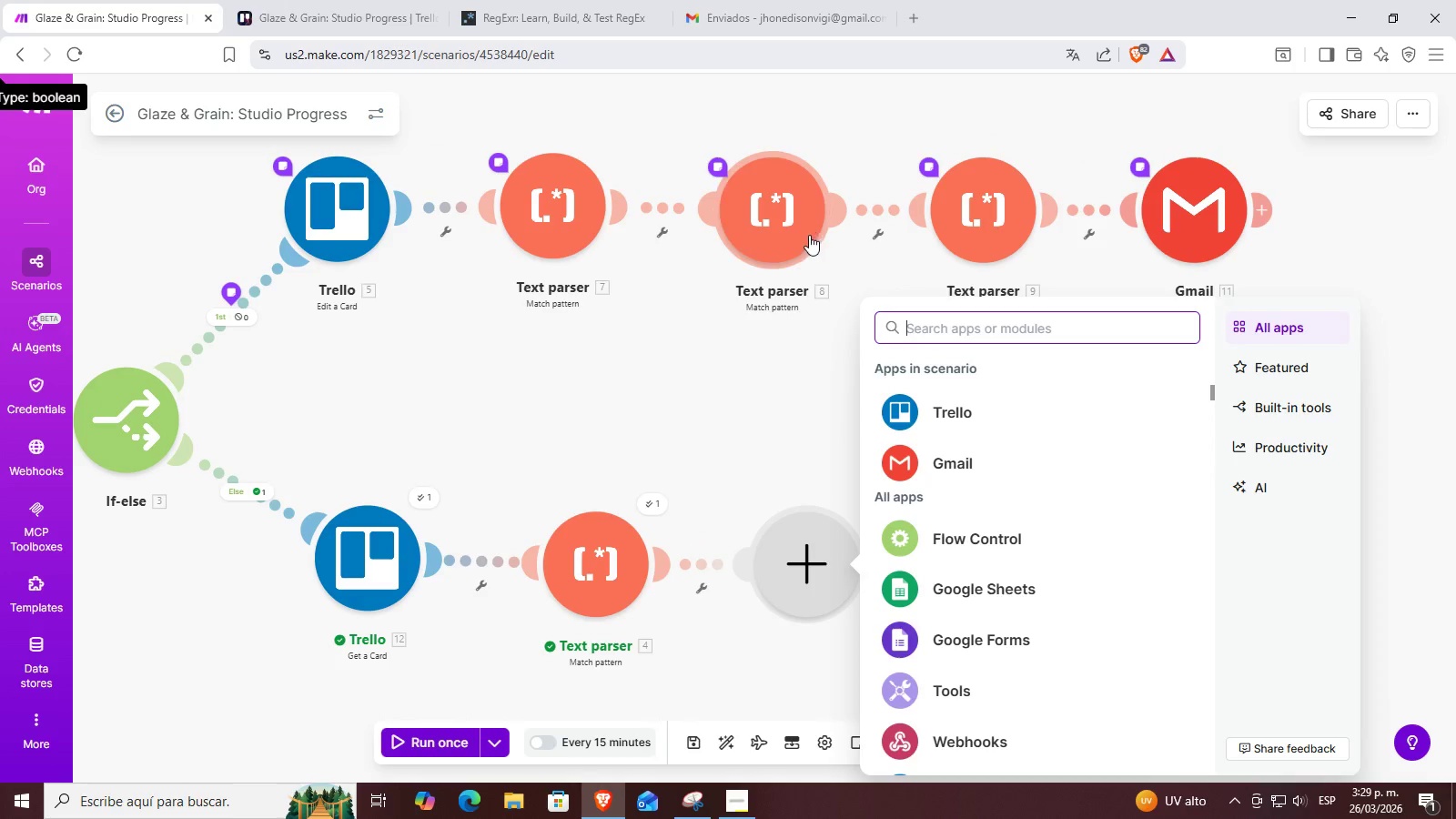 
scroll: coordinate [1075, 559], scroll_direction: down, amount: 5.0
 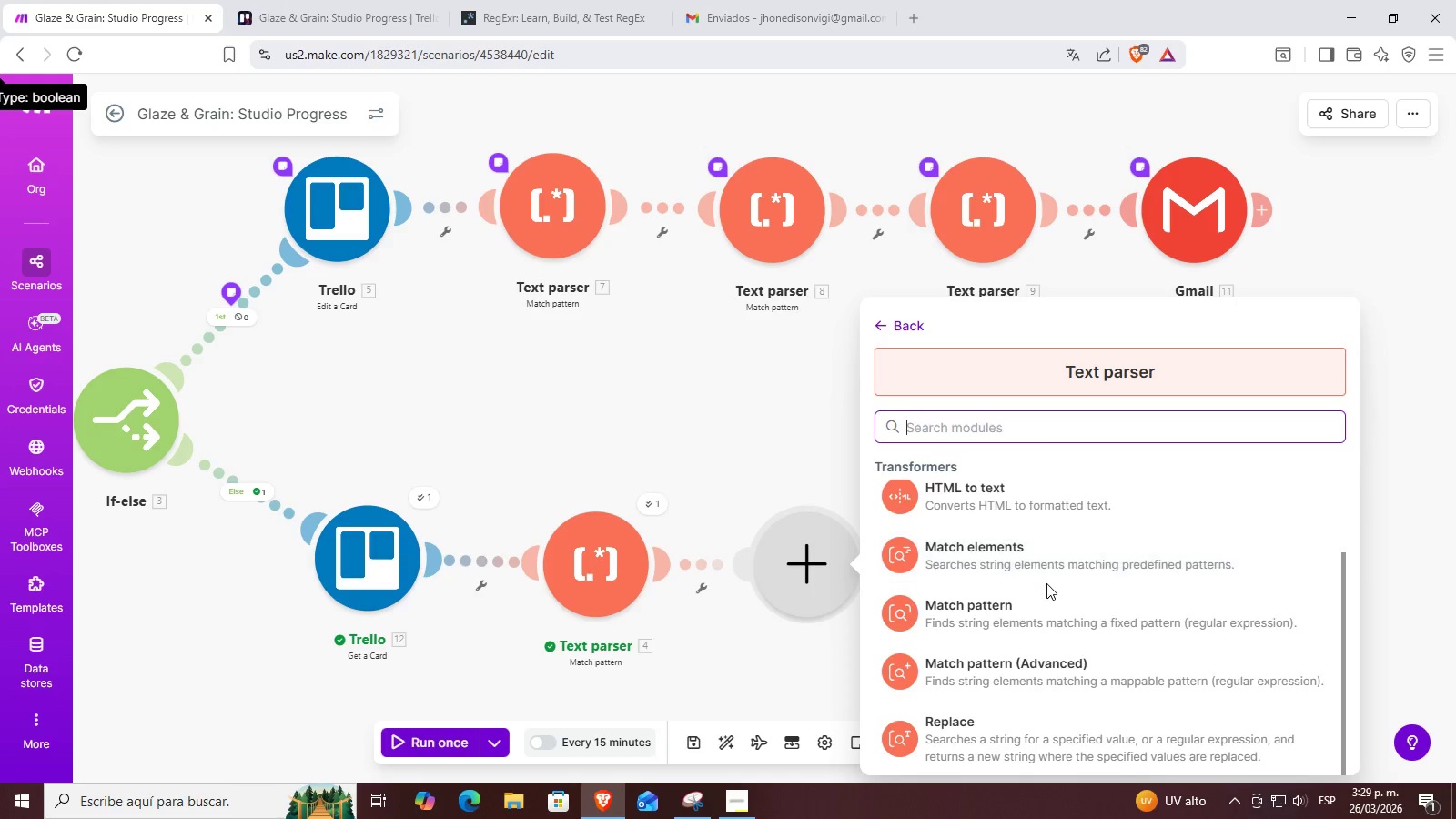 
left_click([1035, 611])
 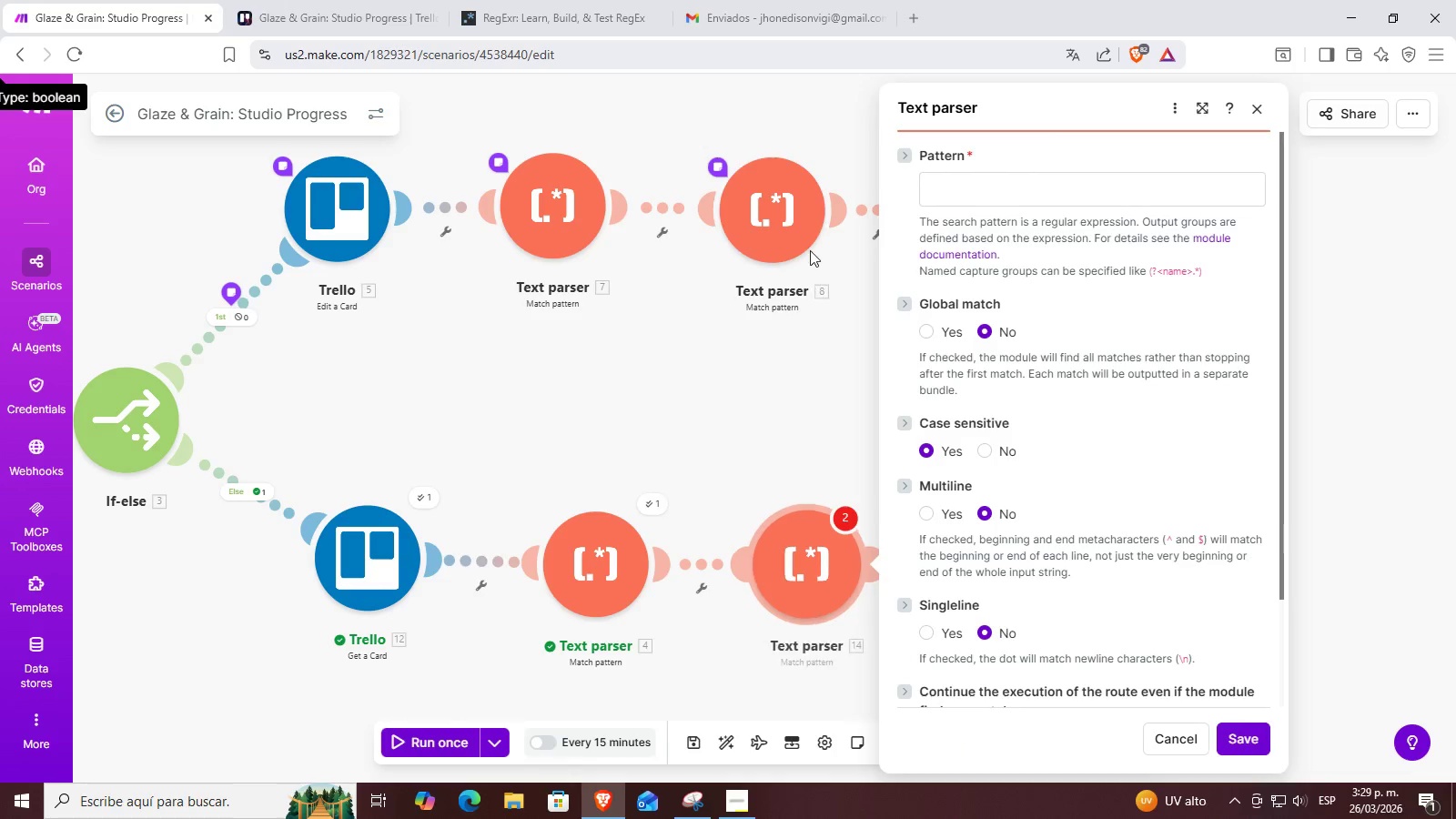 
left_click([778, 223])
 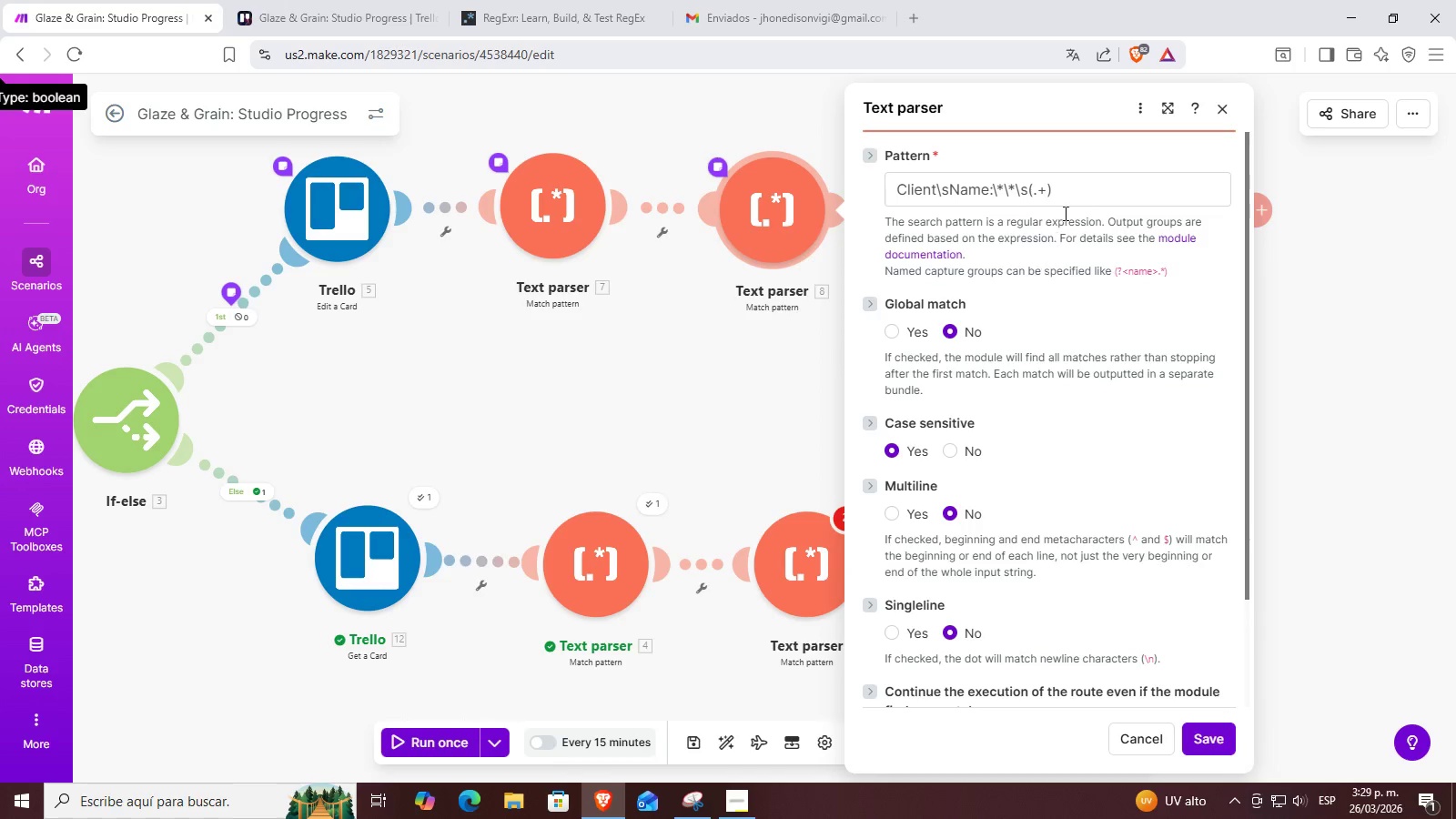 
left_click_drag(start_coordinate=[1091, 198], to_coordinate=[811, 216])
 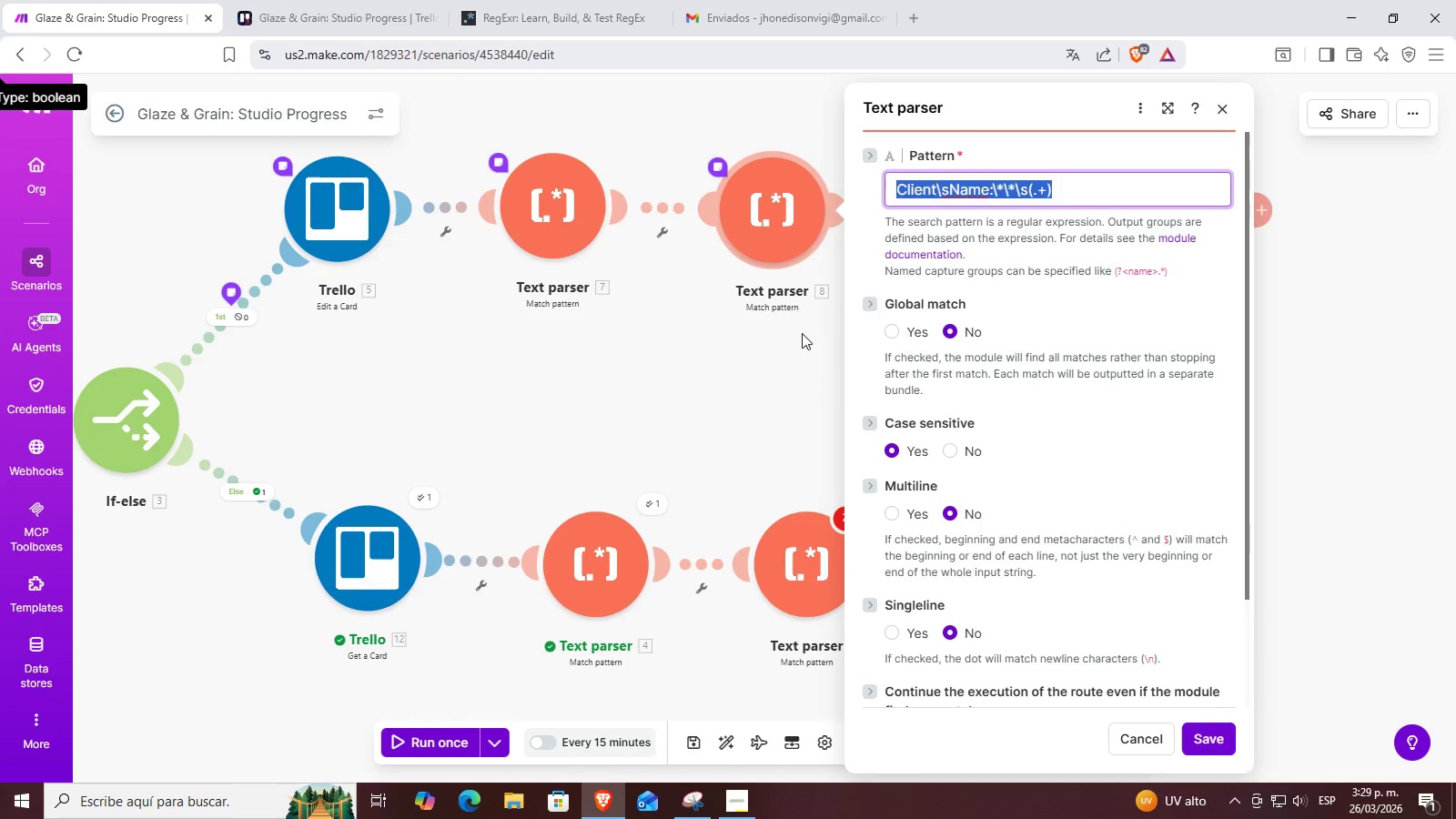 
key(Control+ControlLeft)
 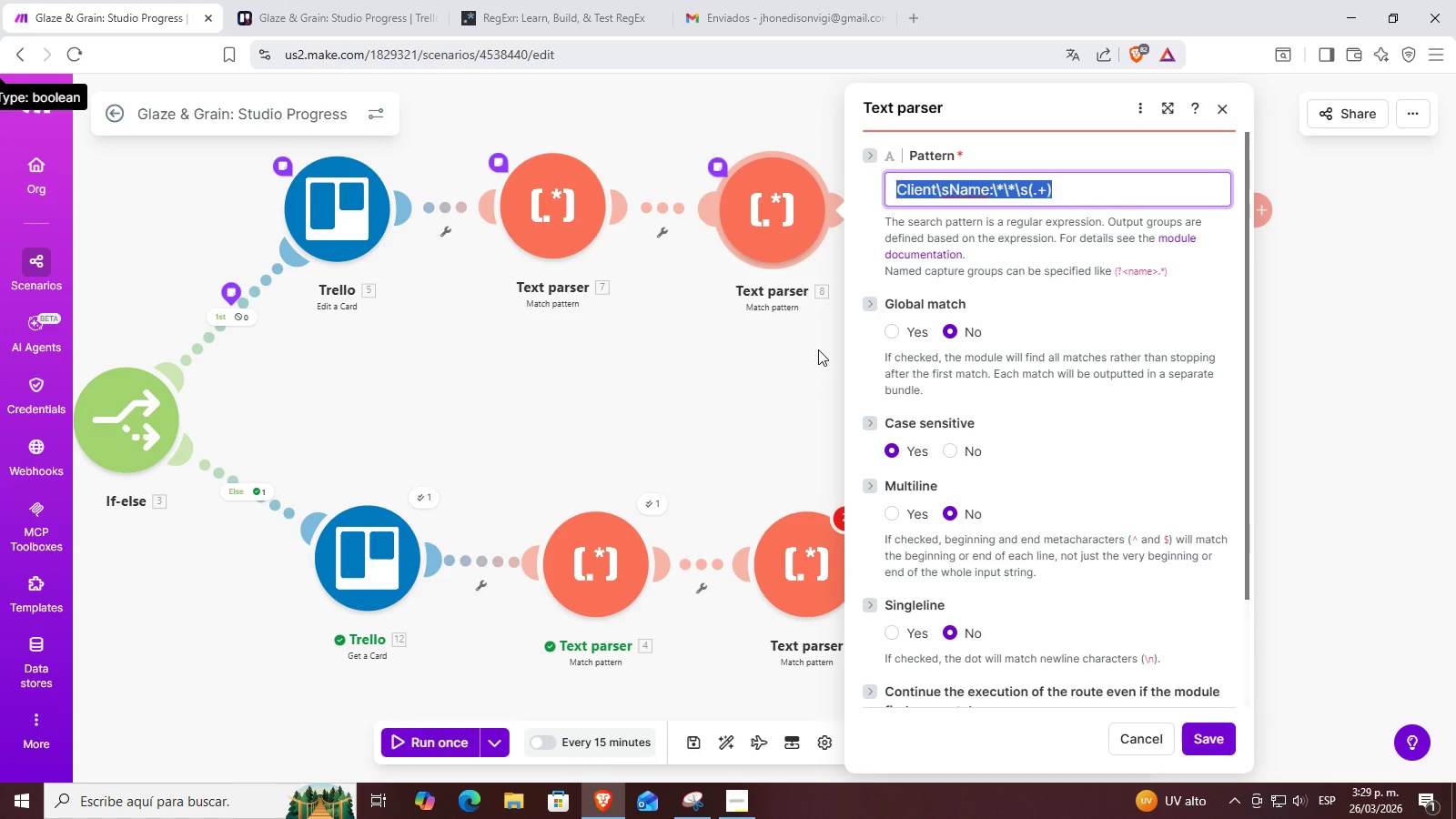 
key(Control+C)
 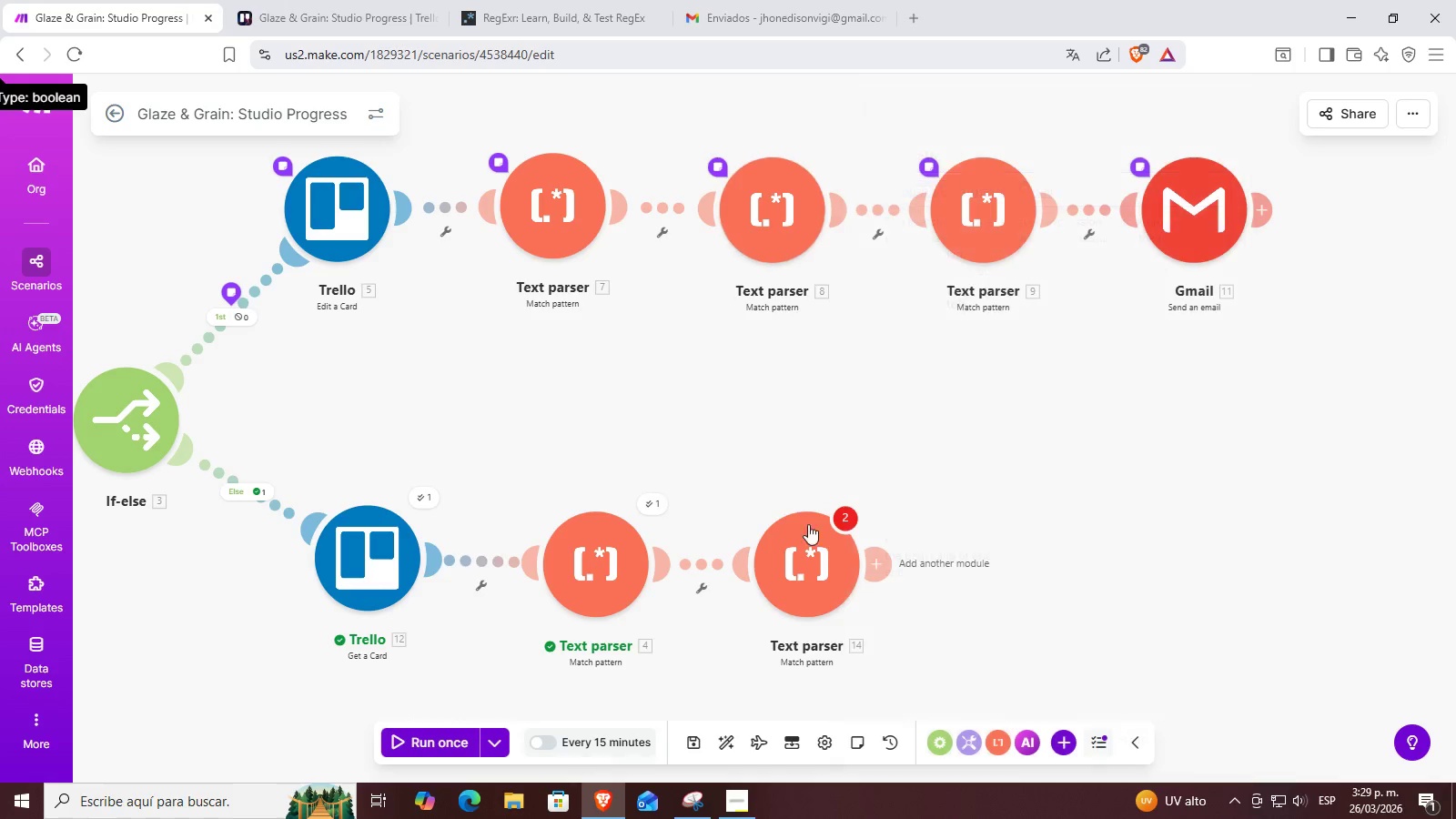 
double_click([791, 563])
 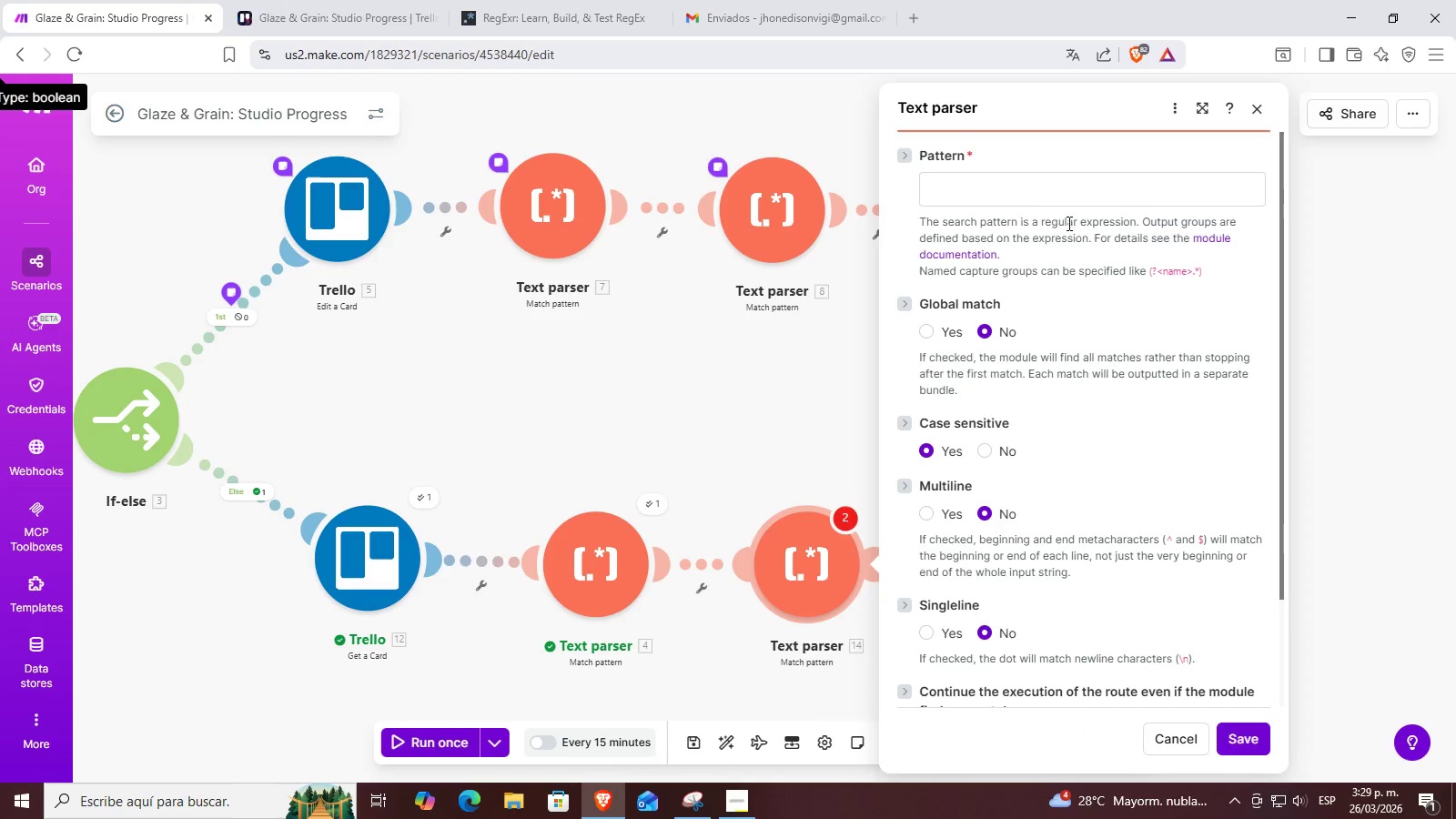 
left_click([1070, 196])
 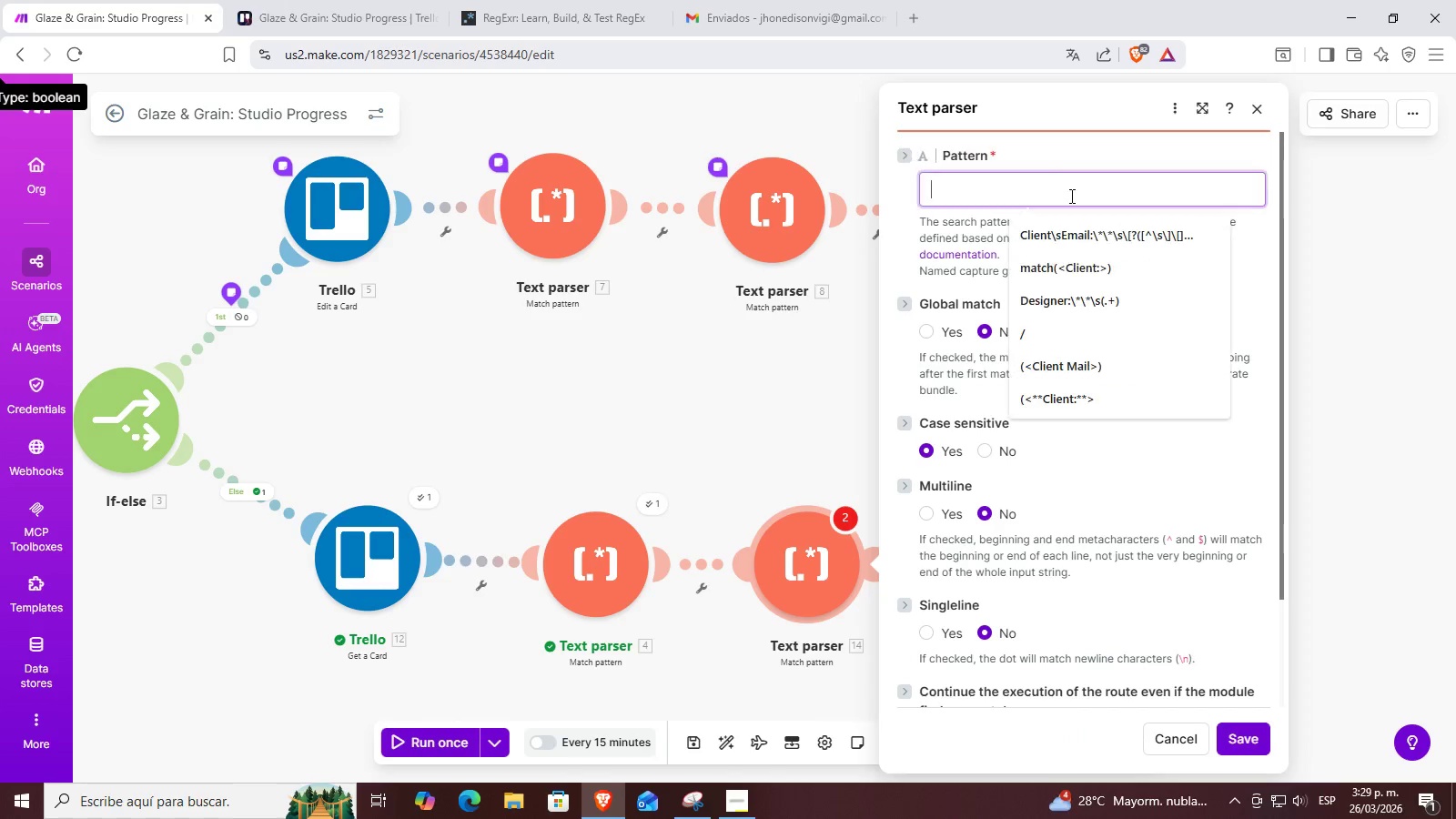 
key(Control+ControlLeft)
 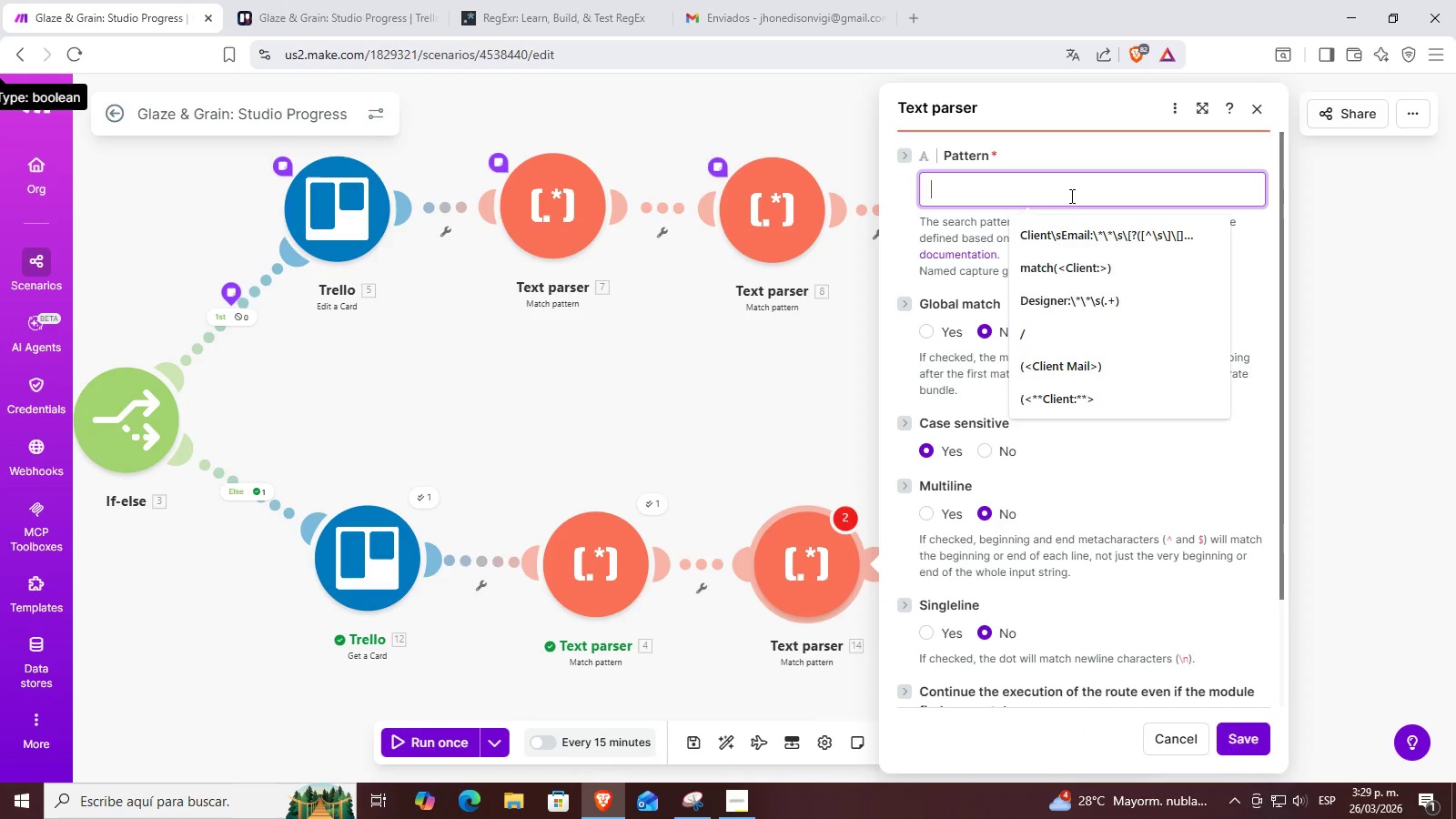 
key(Control+V)
 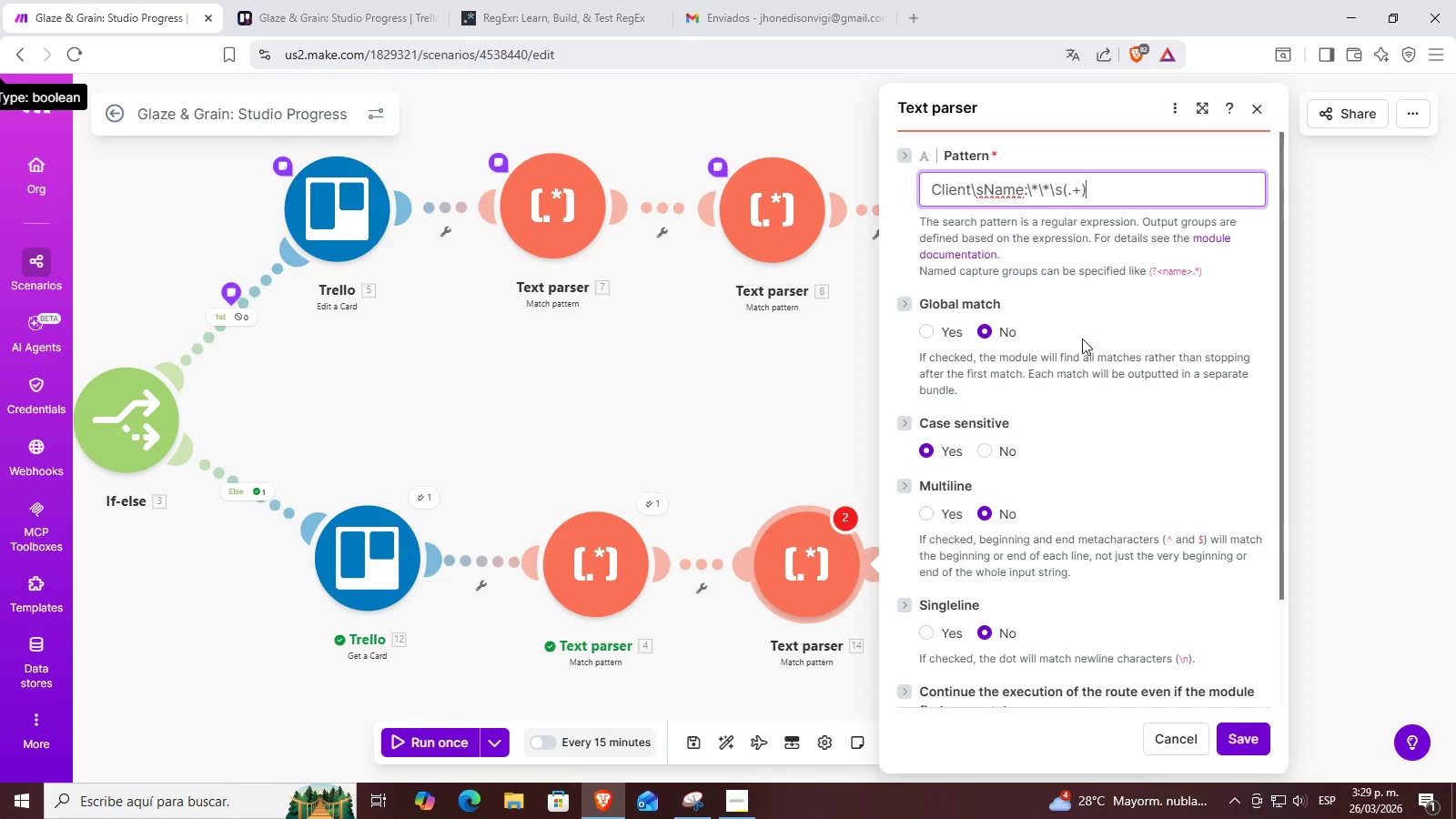 
scroll: coordinate [1171, 363], scroll_direction: down, amount: 2.0
 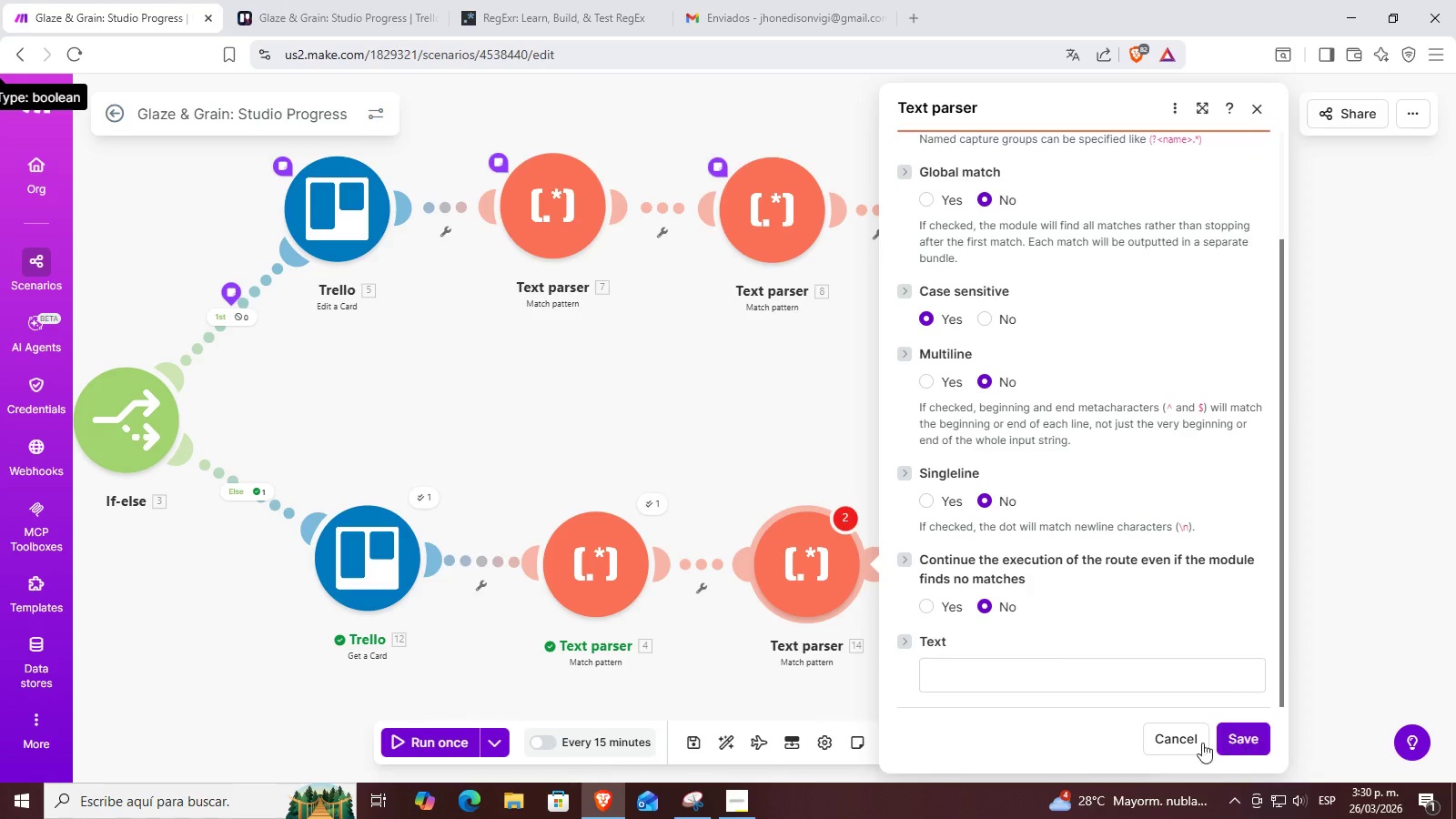 
left_click([1040, 674])
 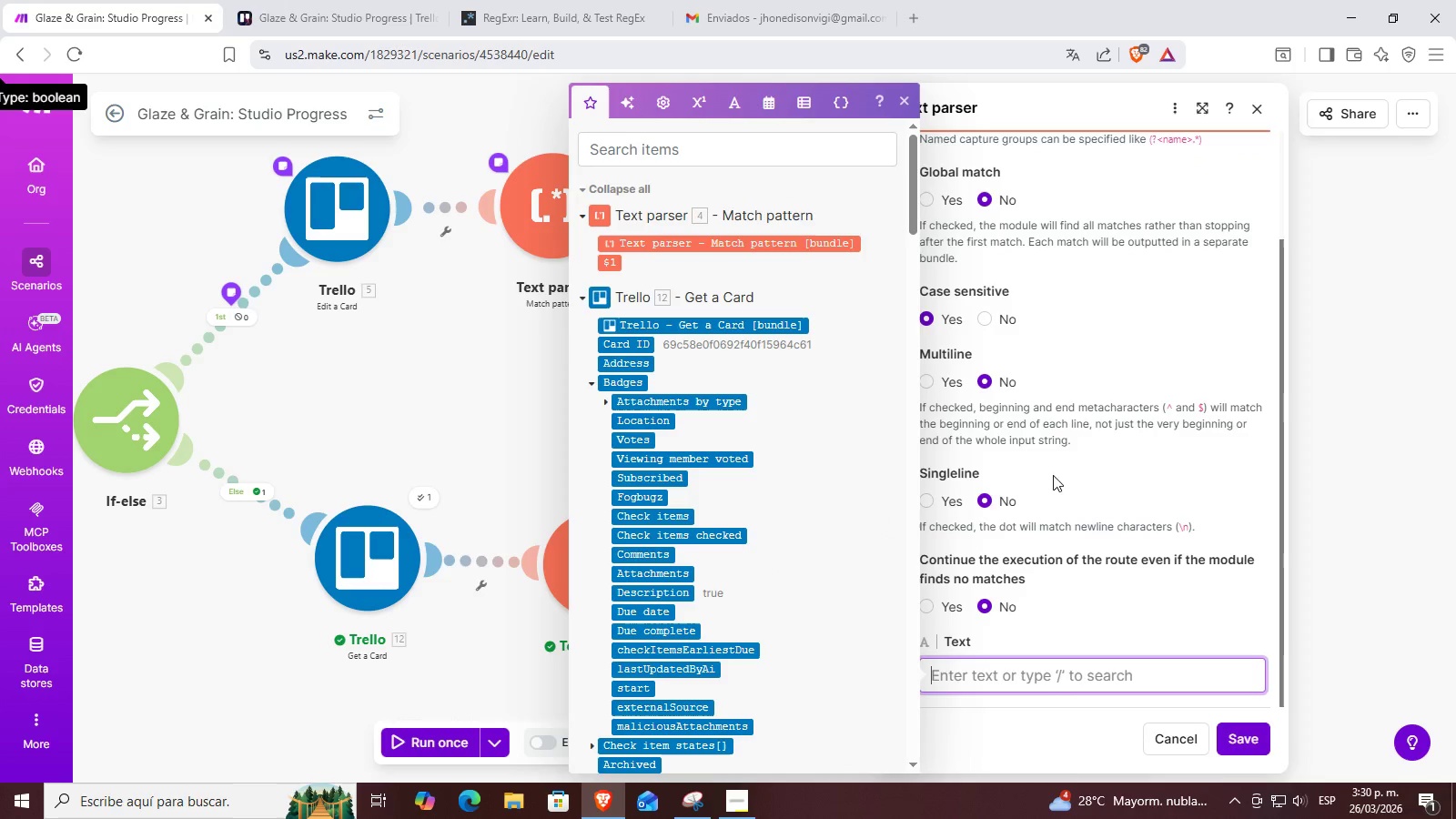 
scroll: coordinate [774, 580], scroll_direction: down, amount: 4.0
 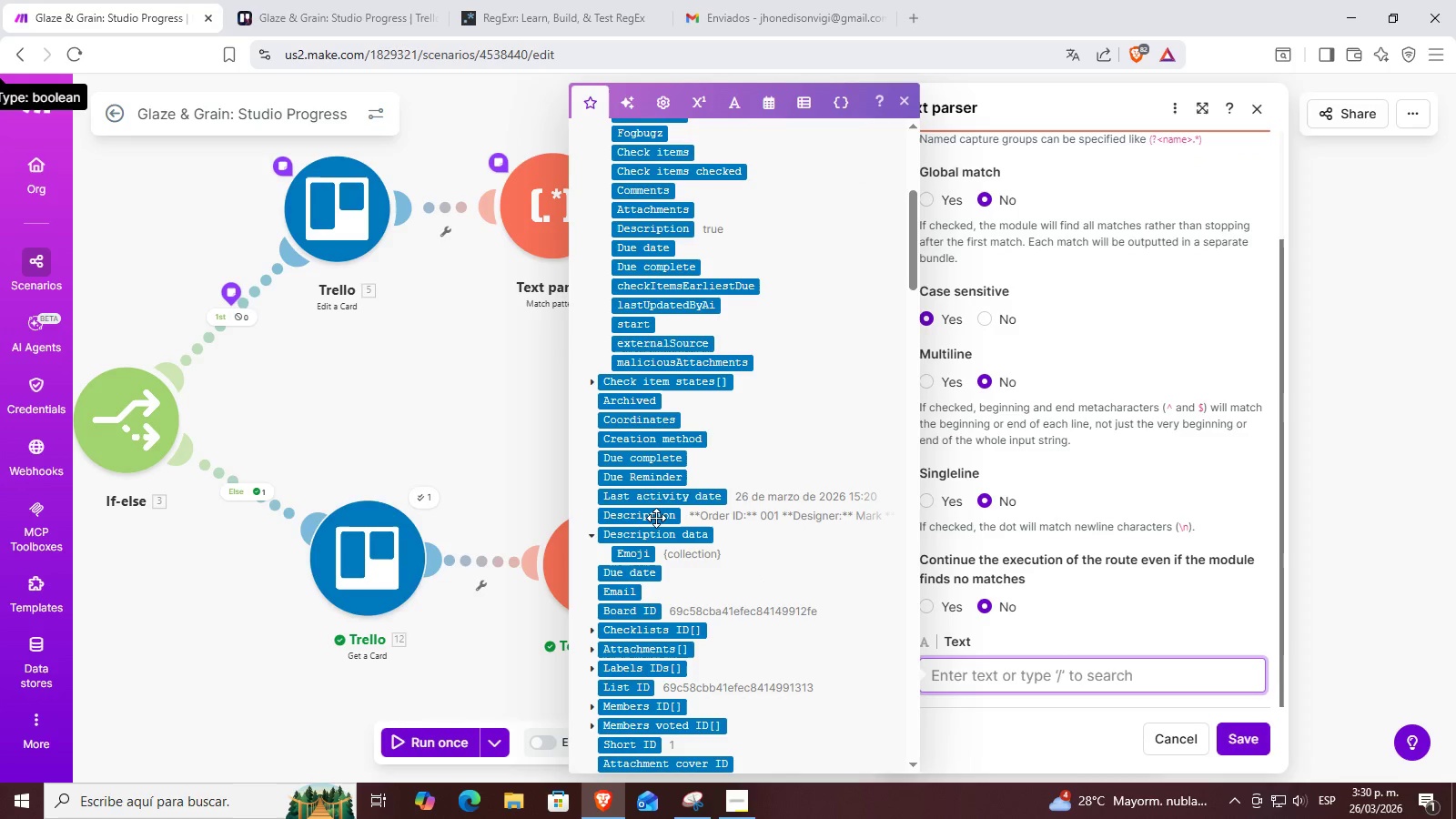 
left_click([656, 518])
 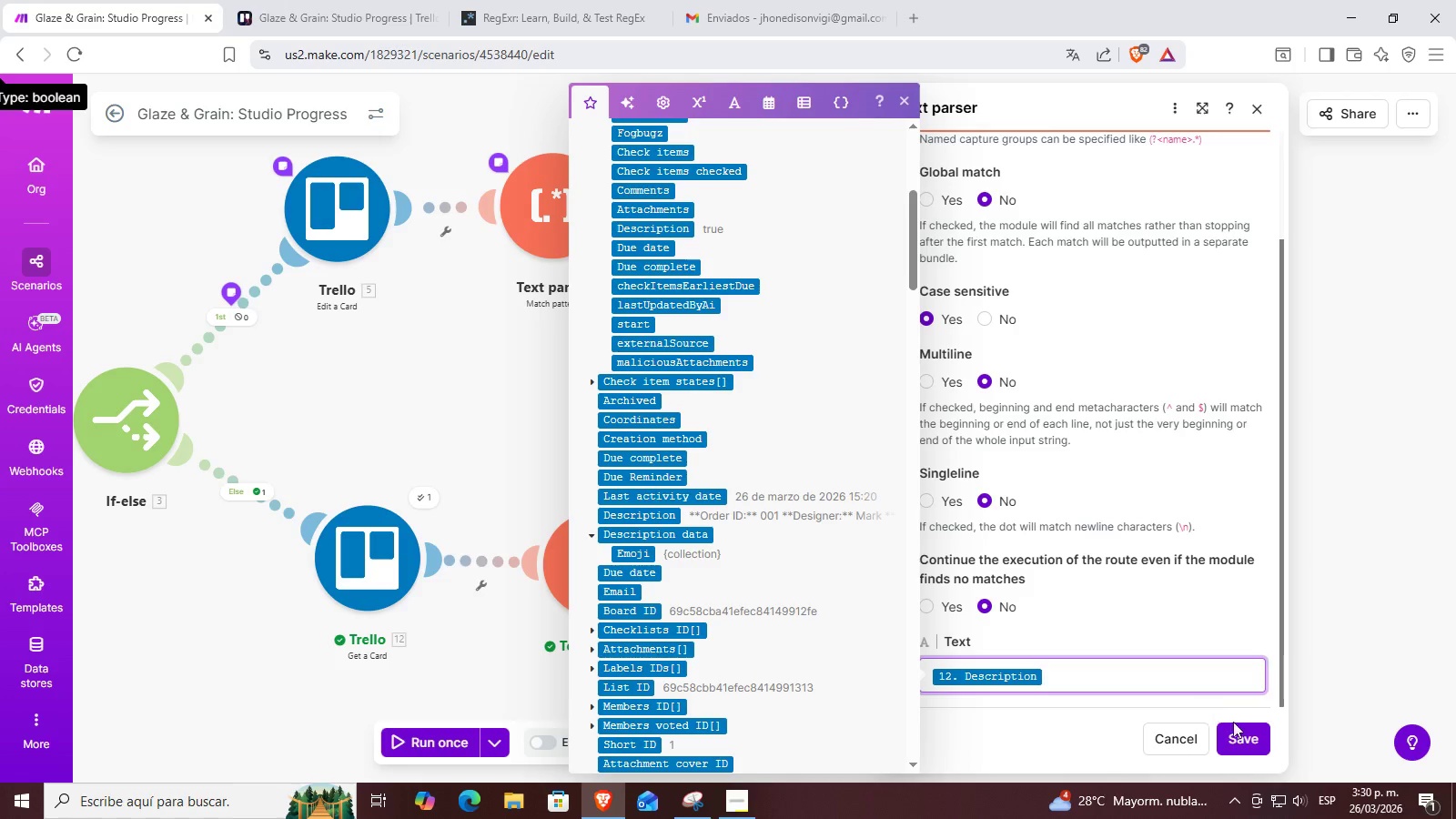 
left_click([1235, 730])
 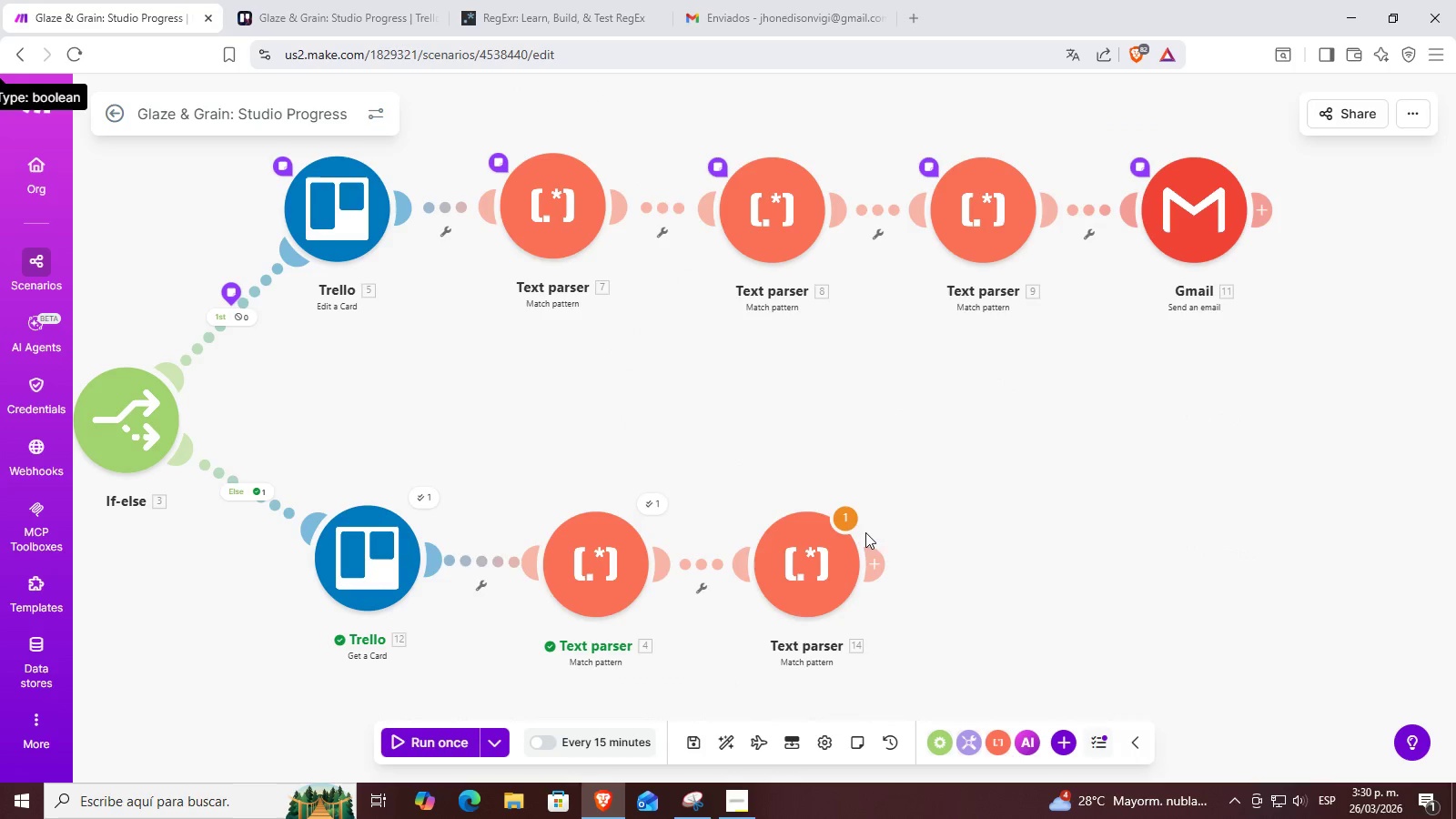 
wait(5.38)
 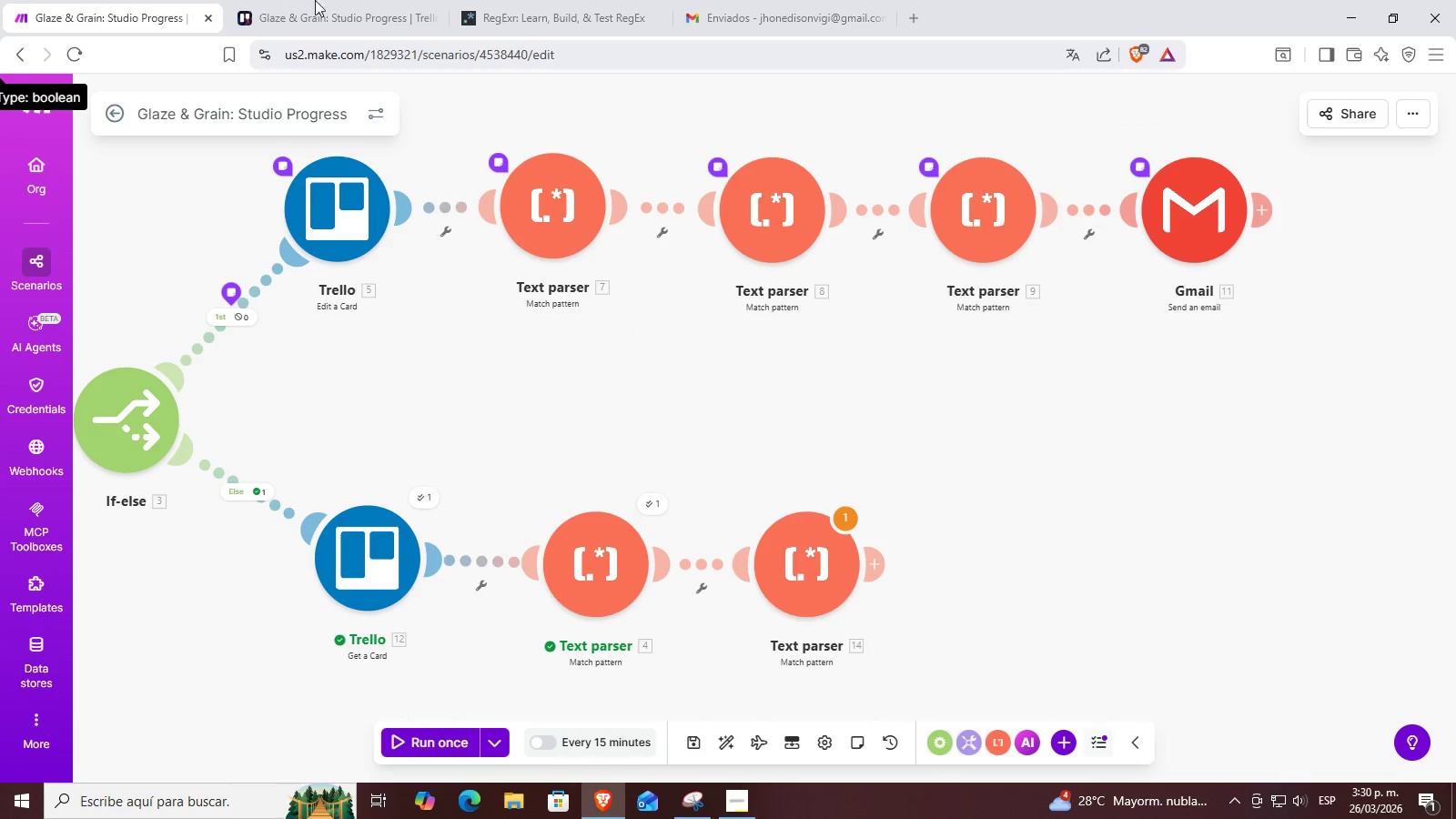 
left_click([879, 563])
 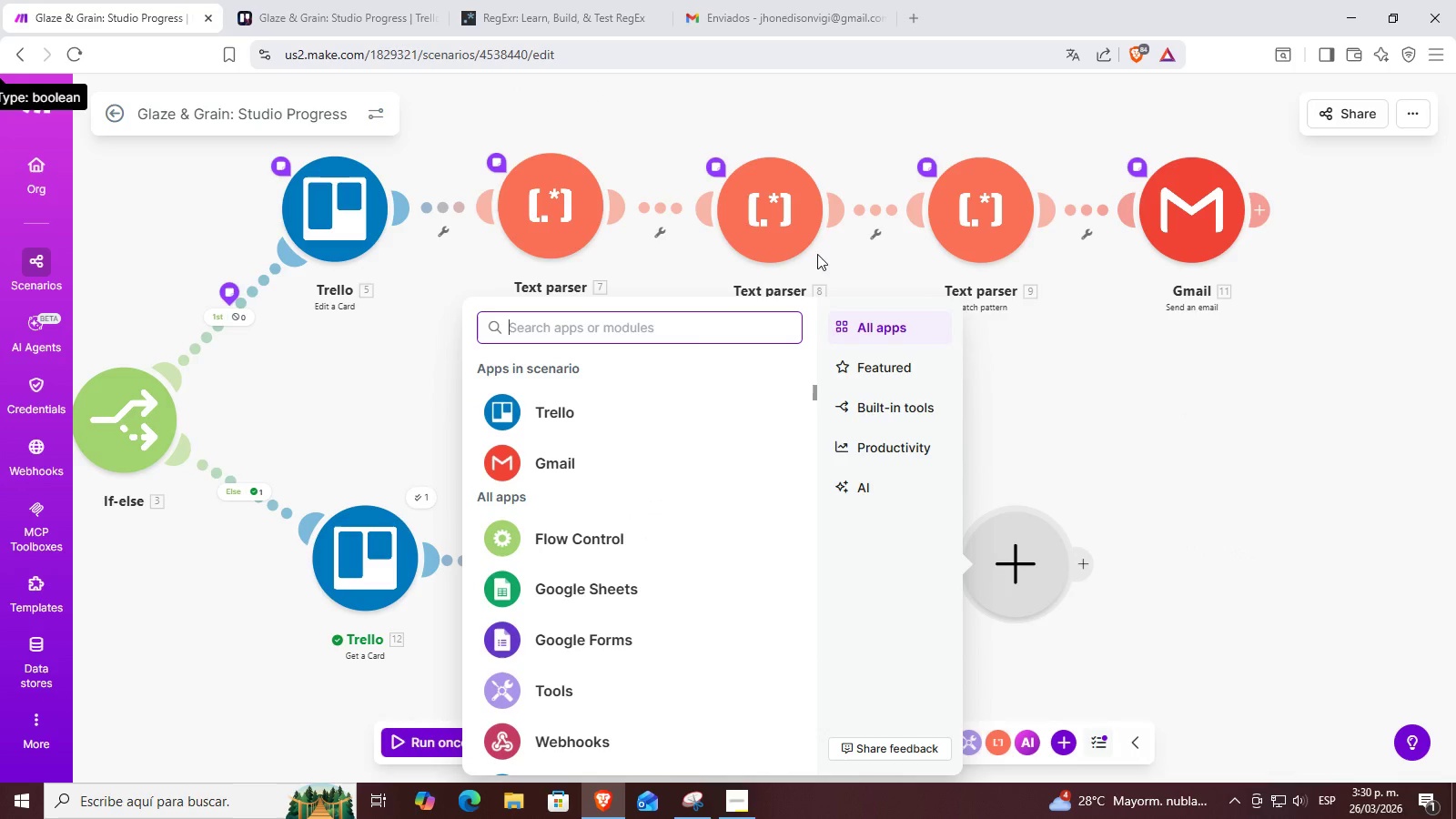 
scroll: coordinate [694, 551], scroll_direction: down, amount: 7.0
 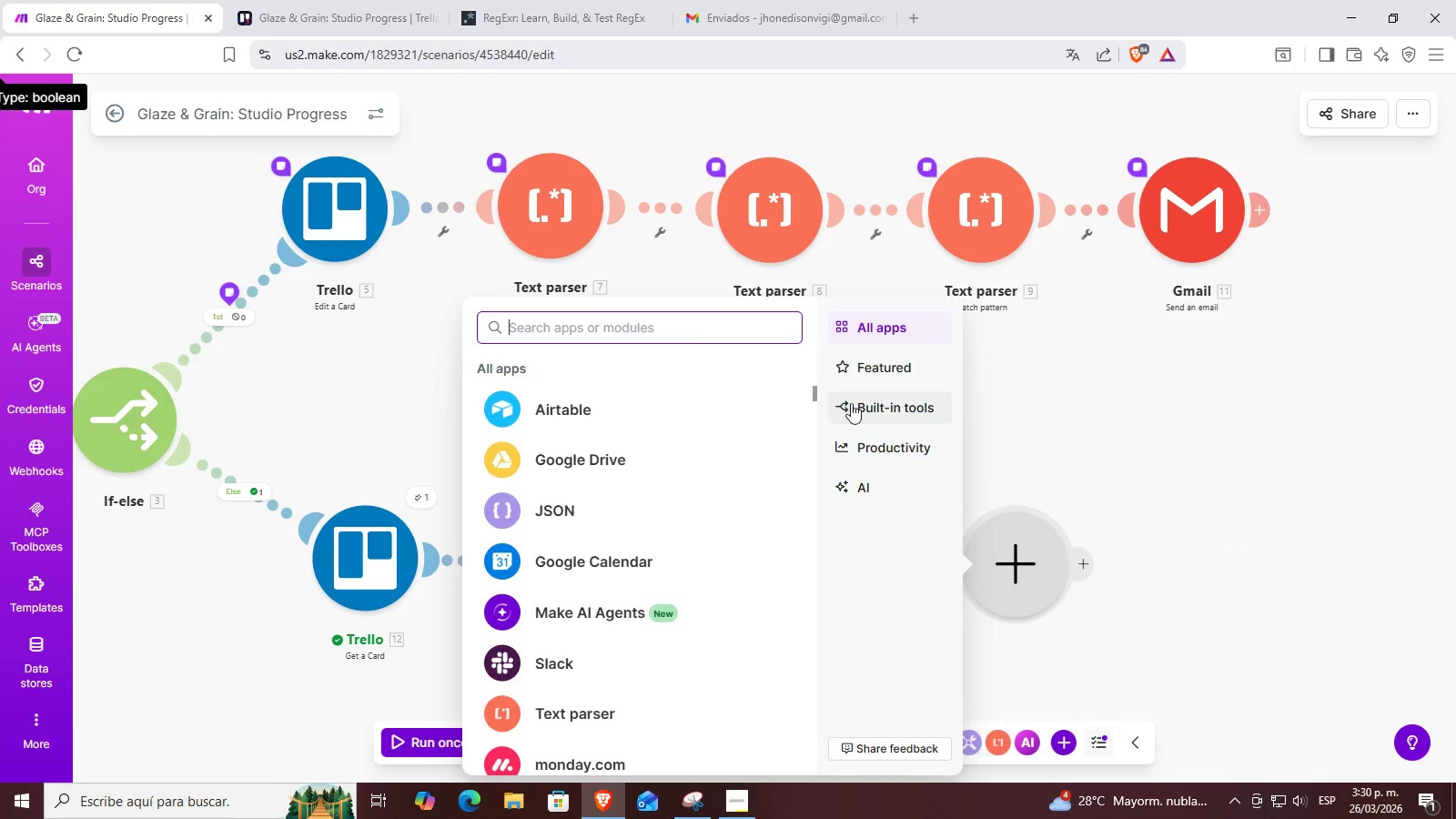 
left_click([873, 408])
 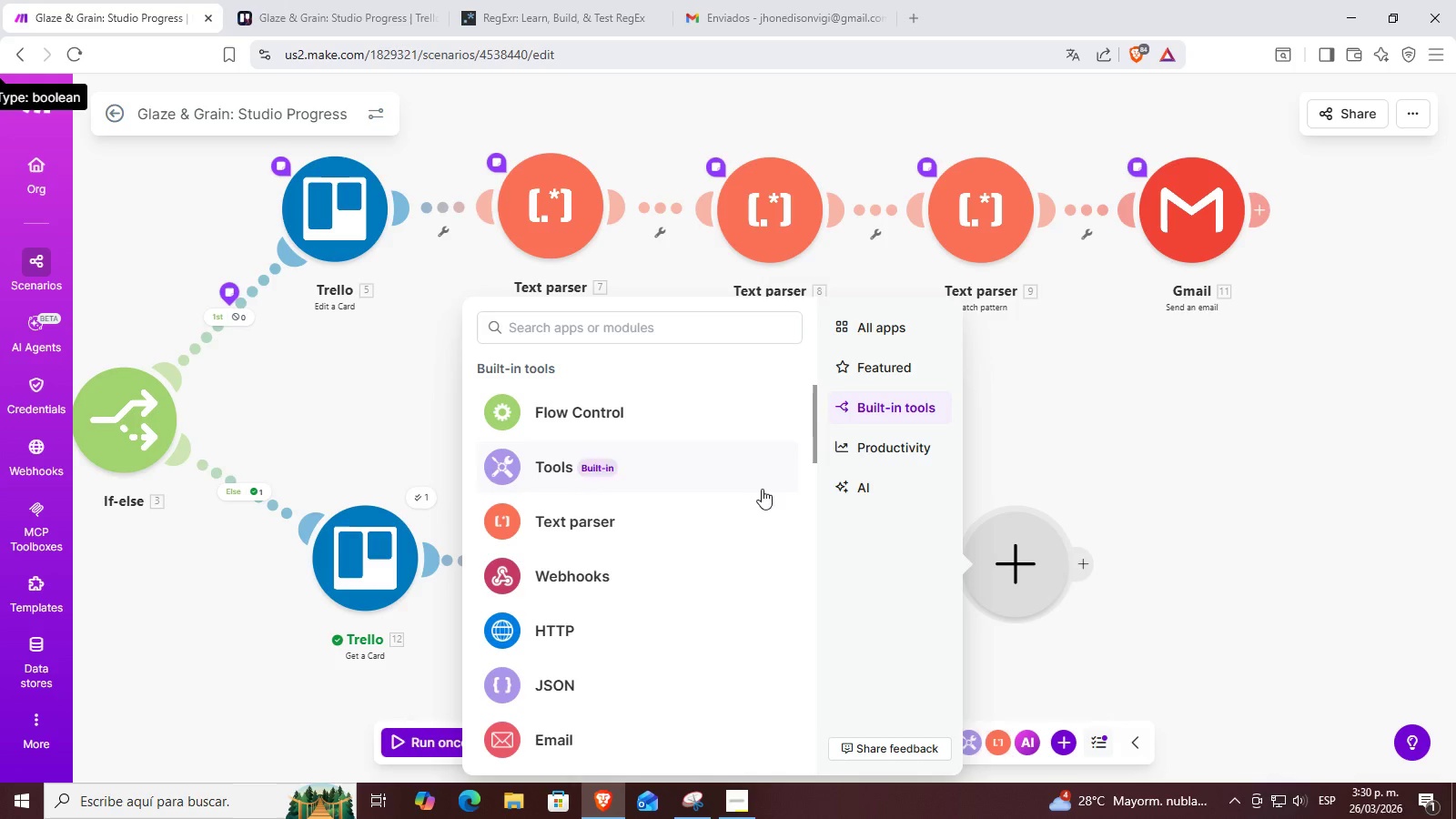 
left_click([693, 510])
 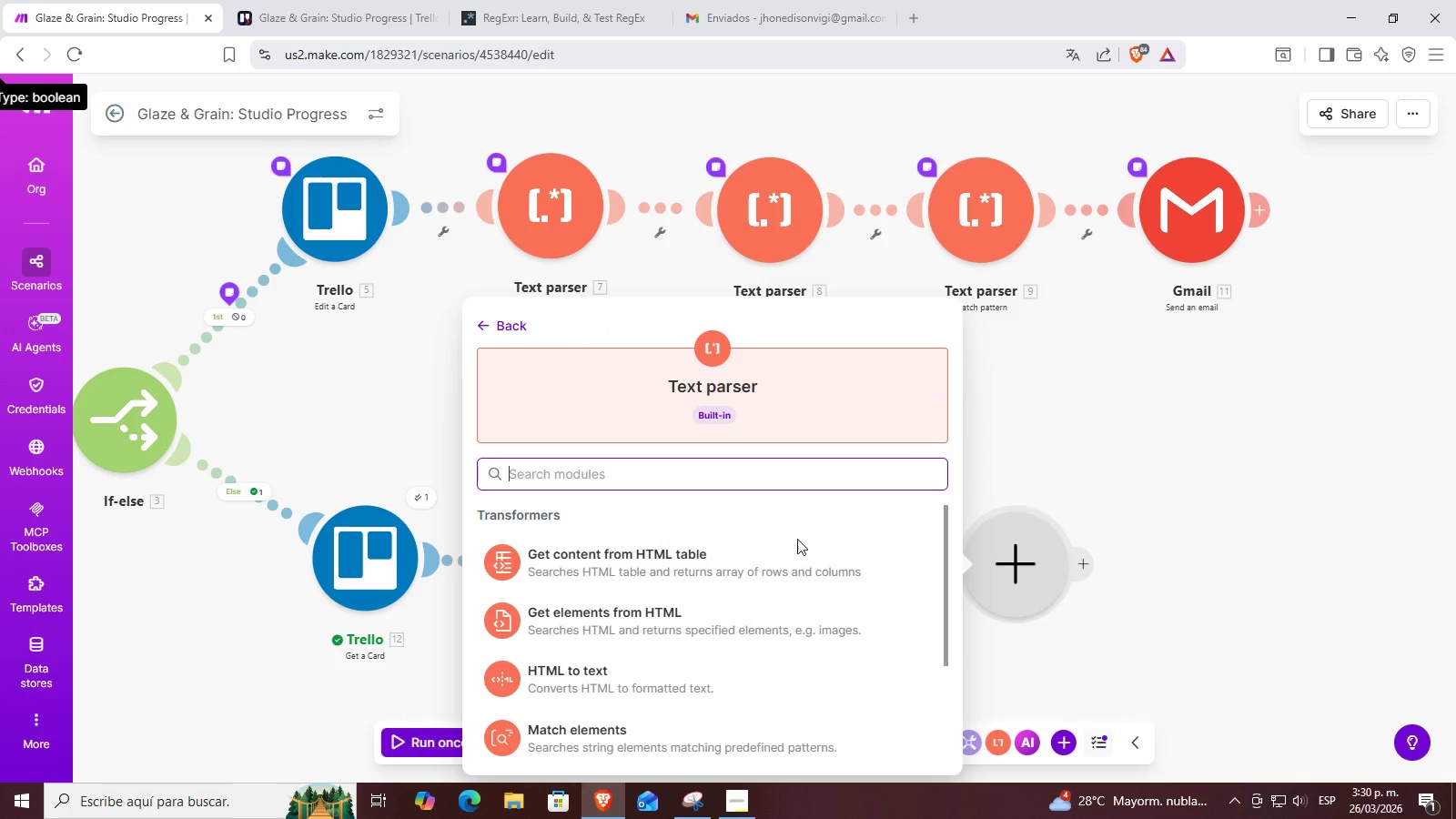 
scroll: coordinate [693, 597], scroll_direction: down, amount: 2.0
 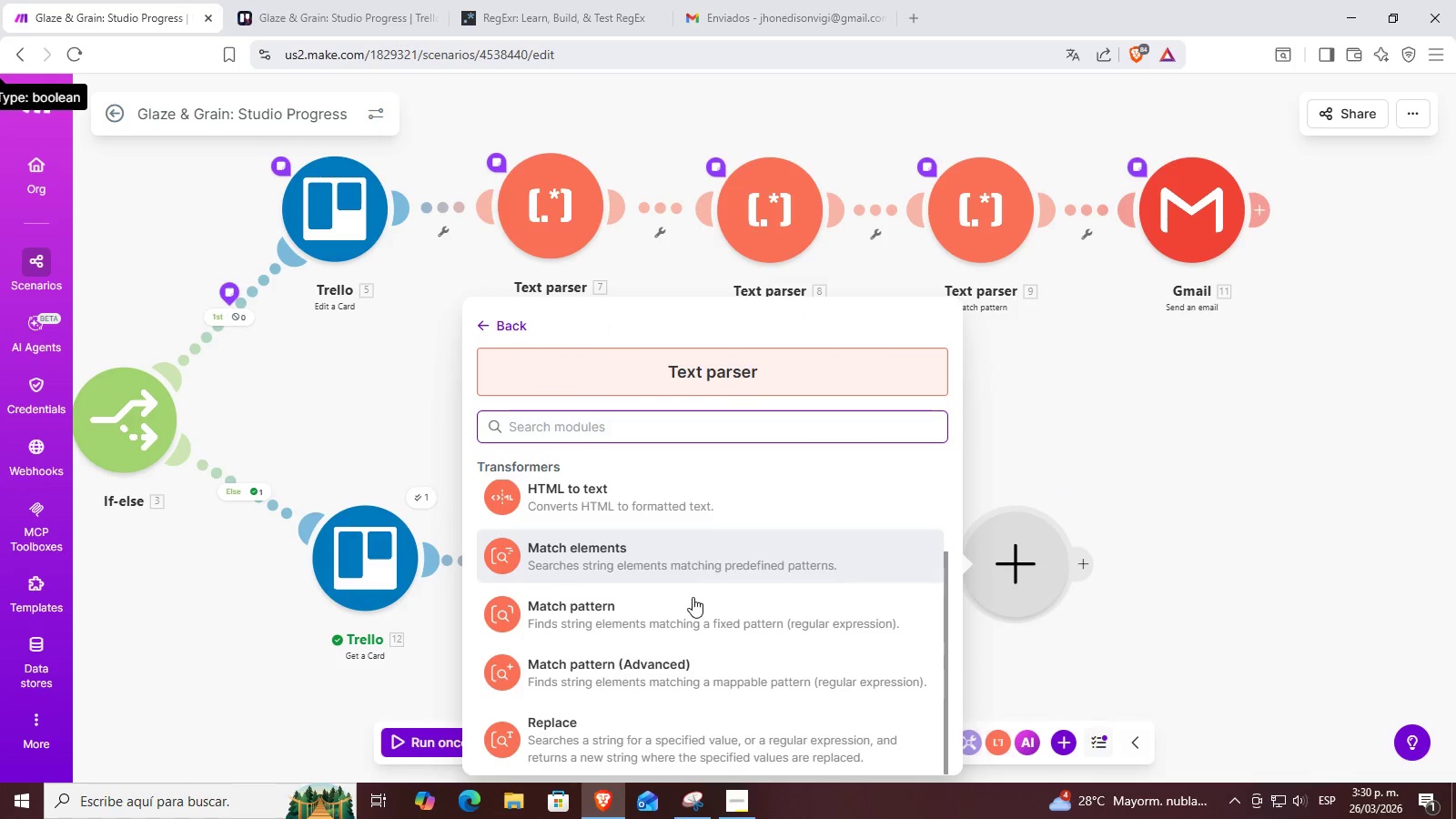 
left_click([661, 616])
 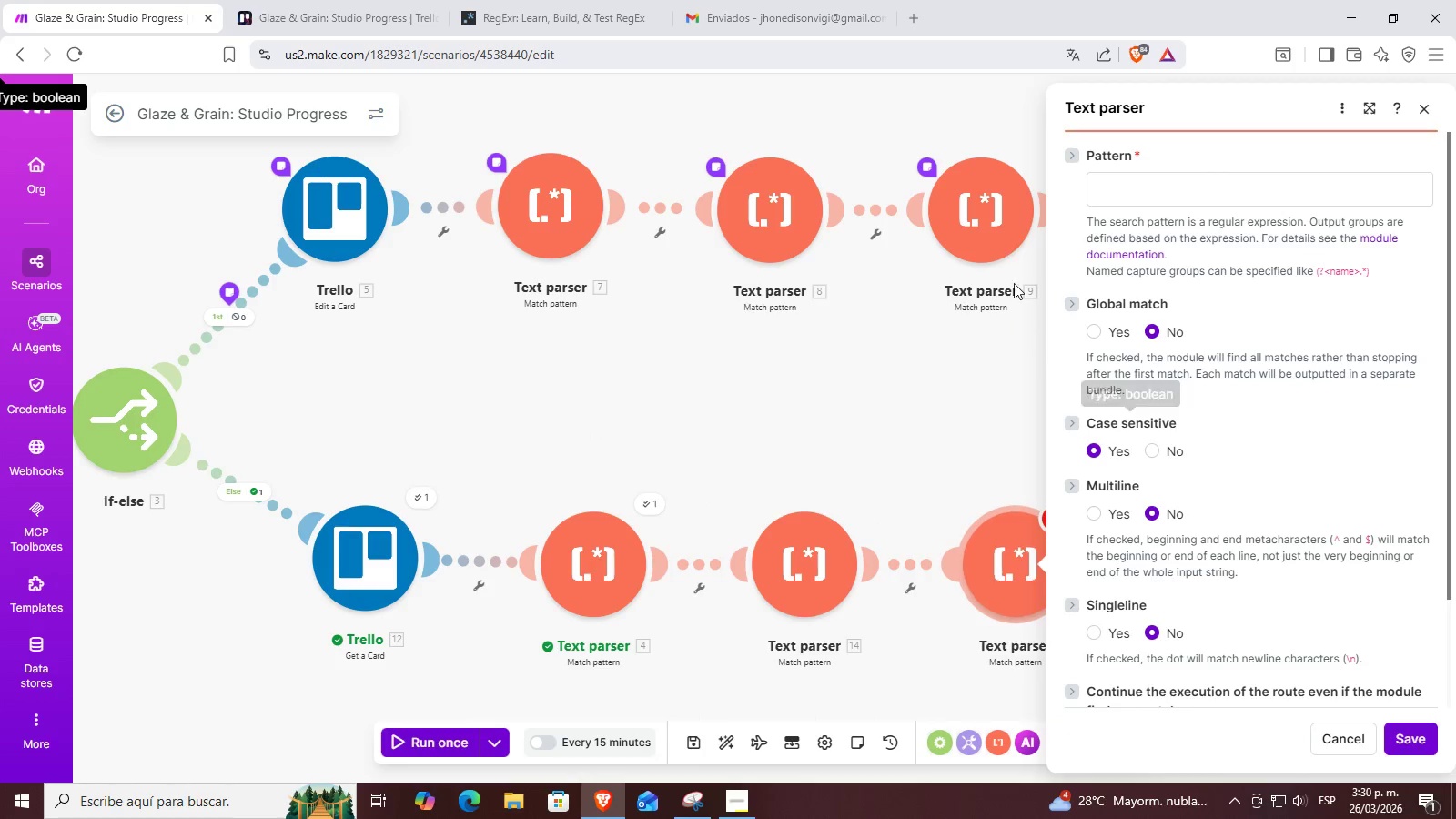 
left_click([1002, 220])
 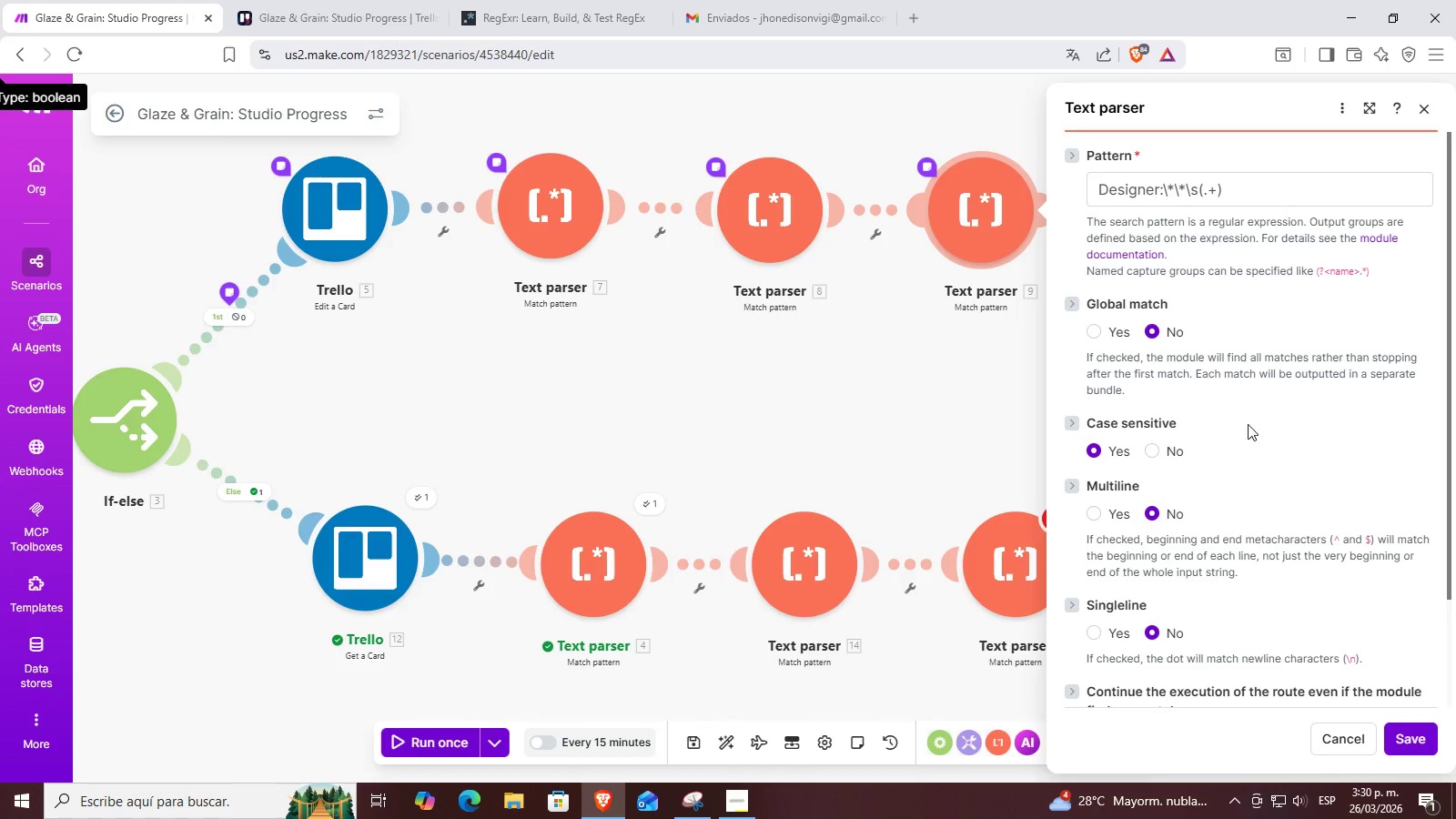 
scroll: coordinate [1231, 419], scroll_direction: up, amount: 3.0
 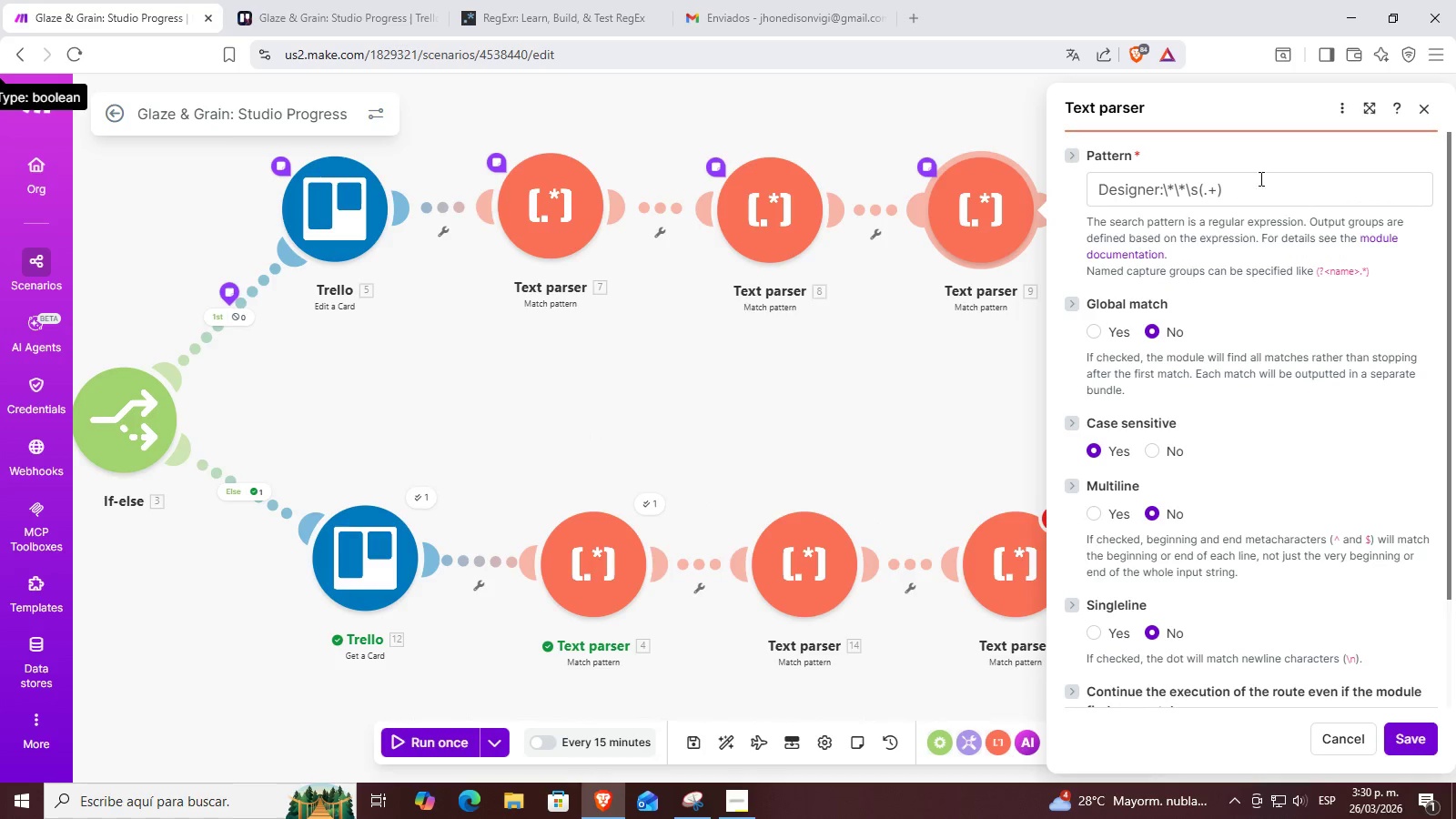 
left_click_drag(start_coordinate=[1262, 177], to_coordinate=[1044, 178])
 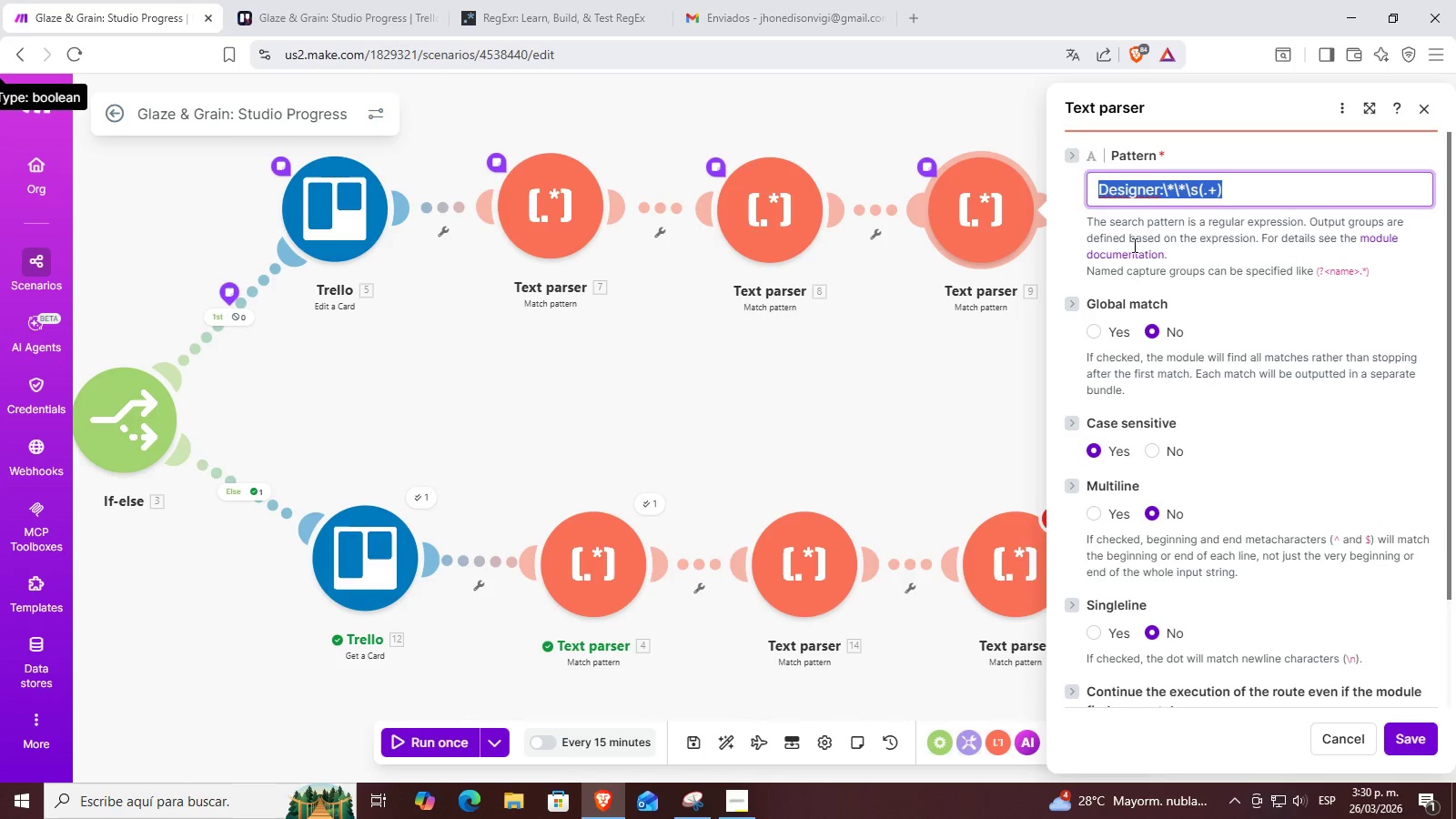 
key(Control+ControlLeft)
 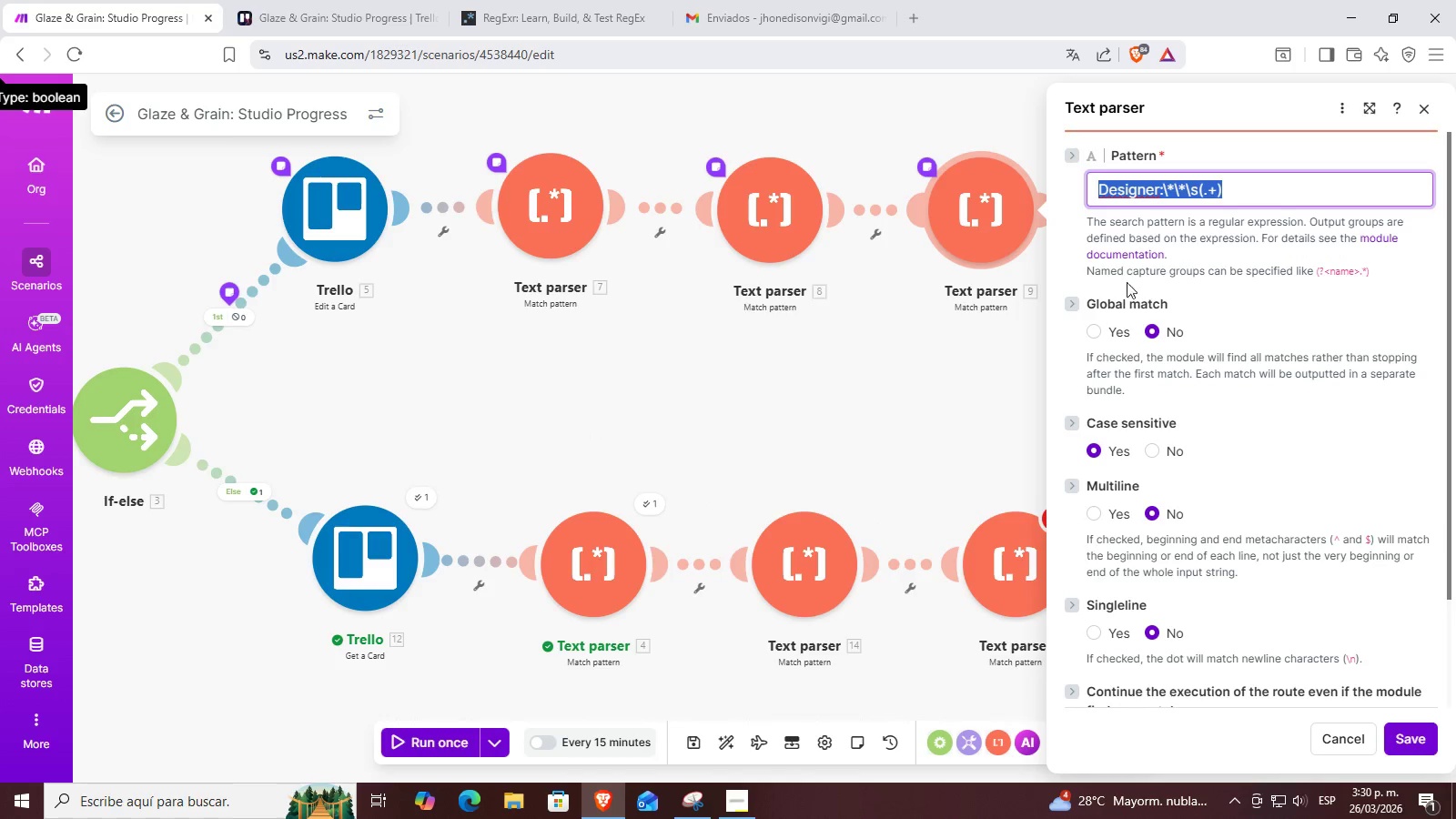 
key(Control+C)
 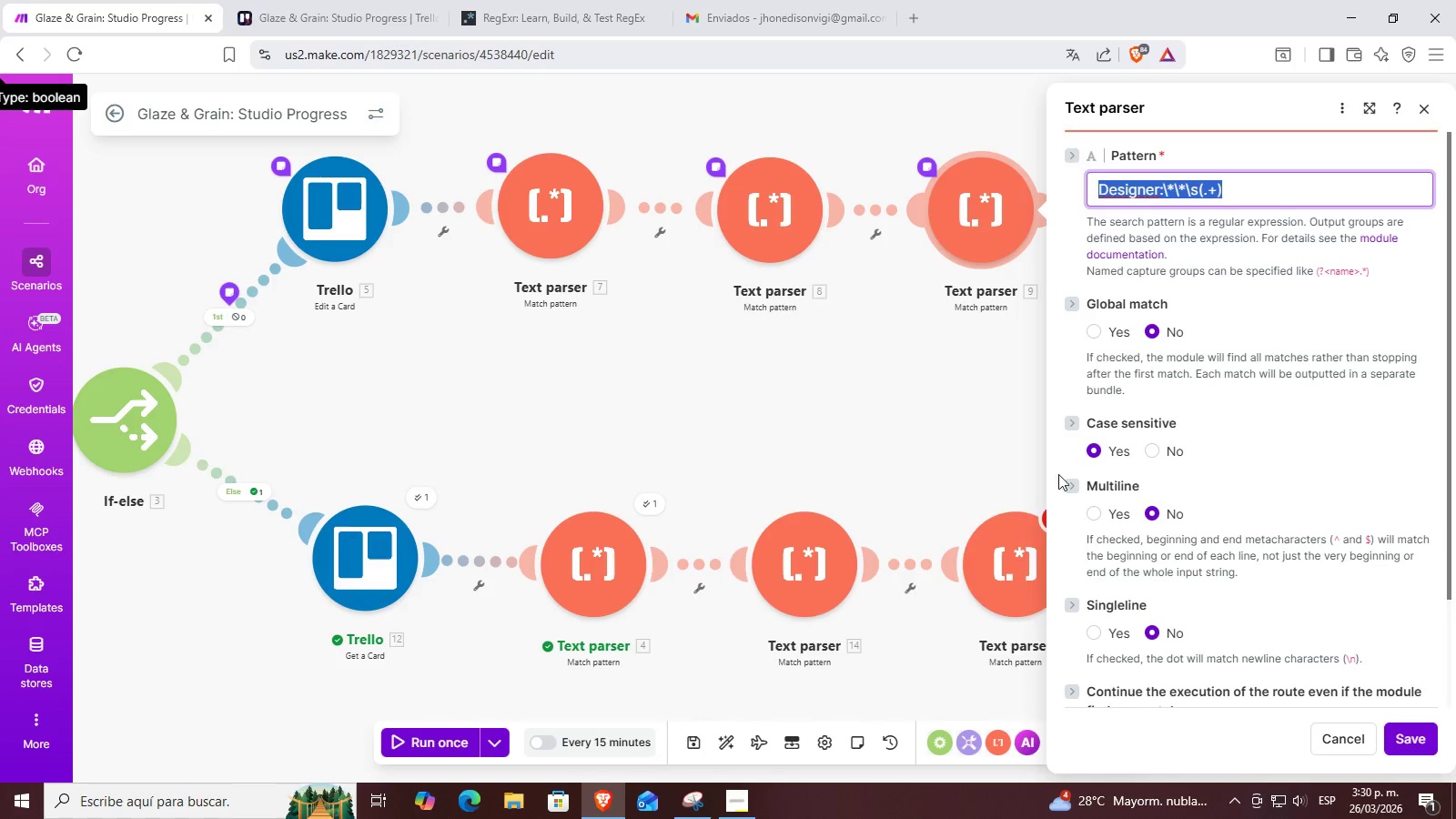 
left_click([1019, 573])
 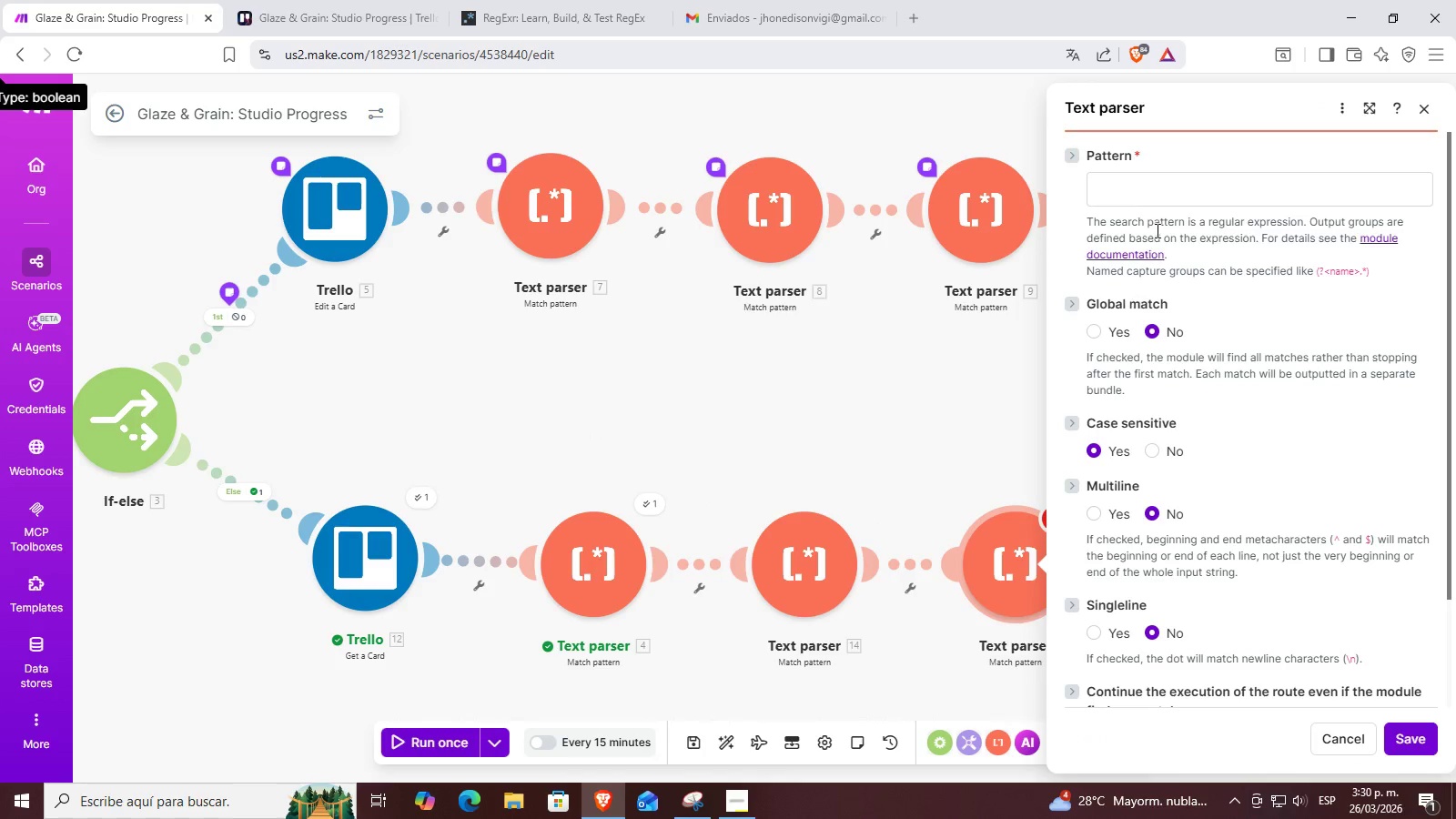 
left_click([1167, 177])
 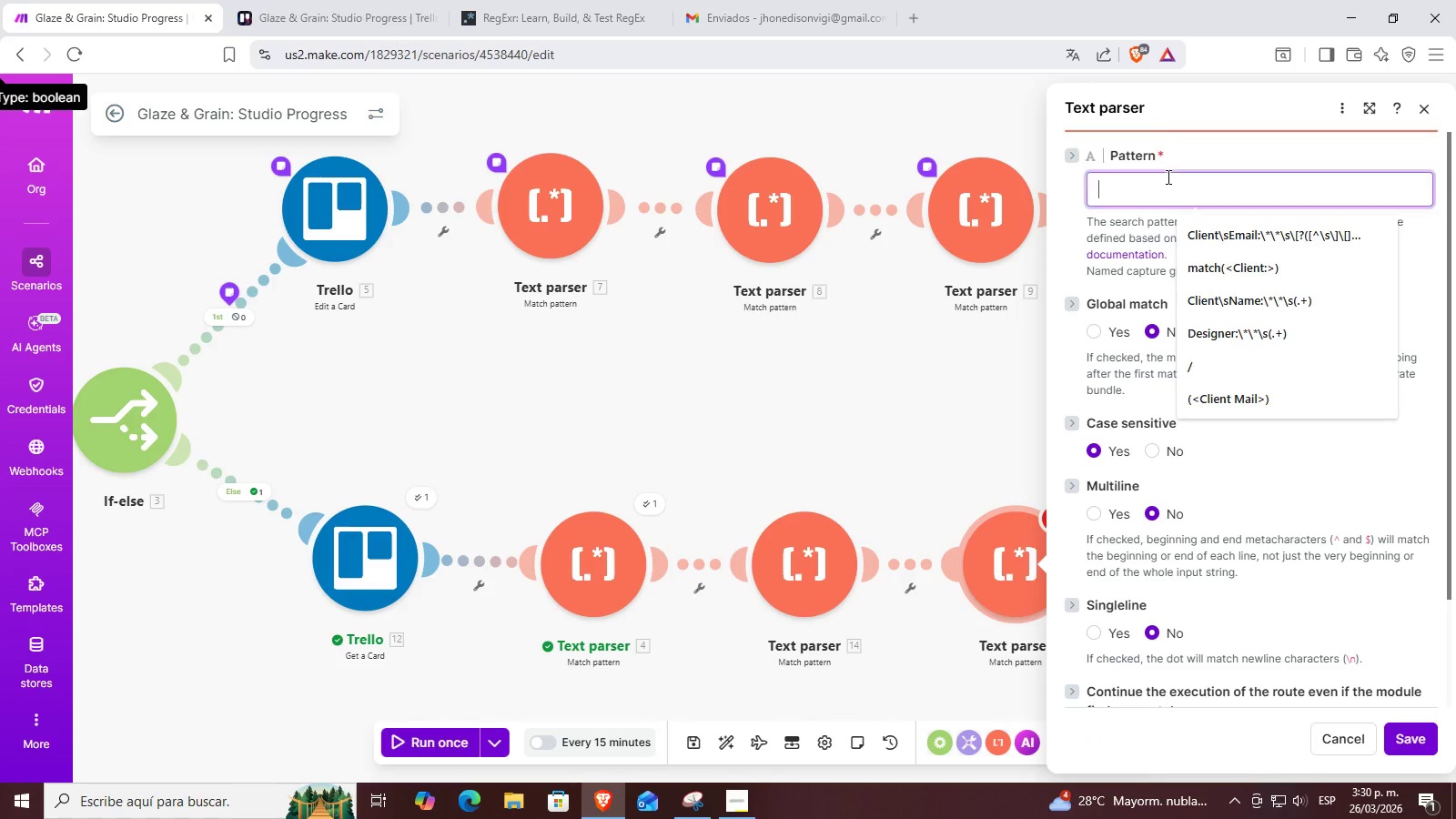 
key(Control+ControlLeft)
 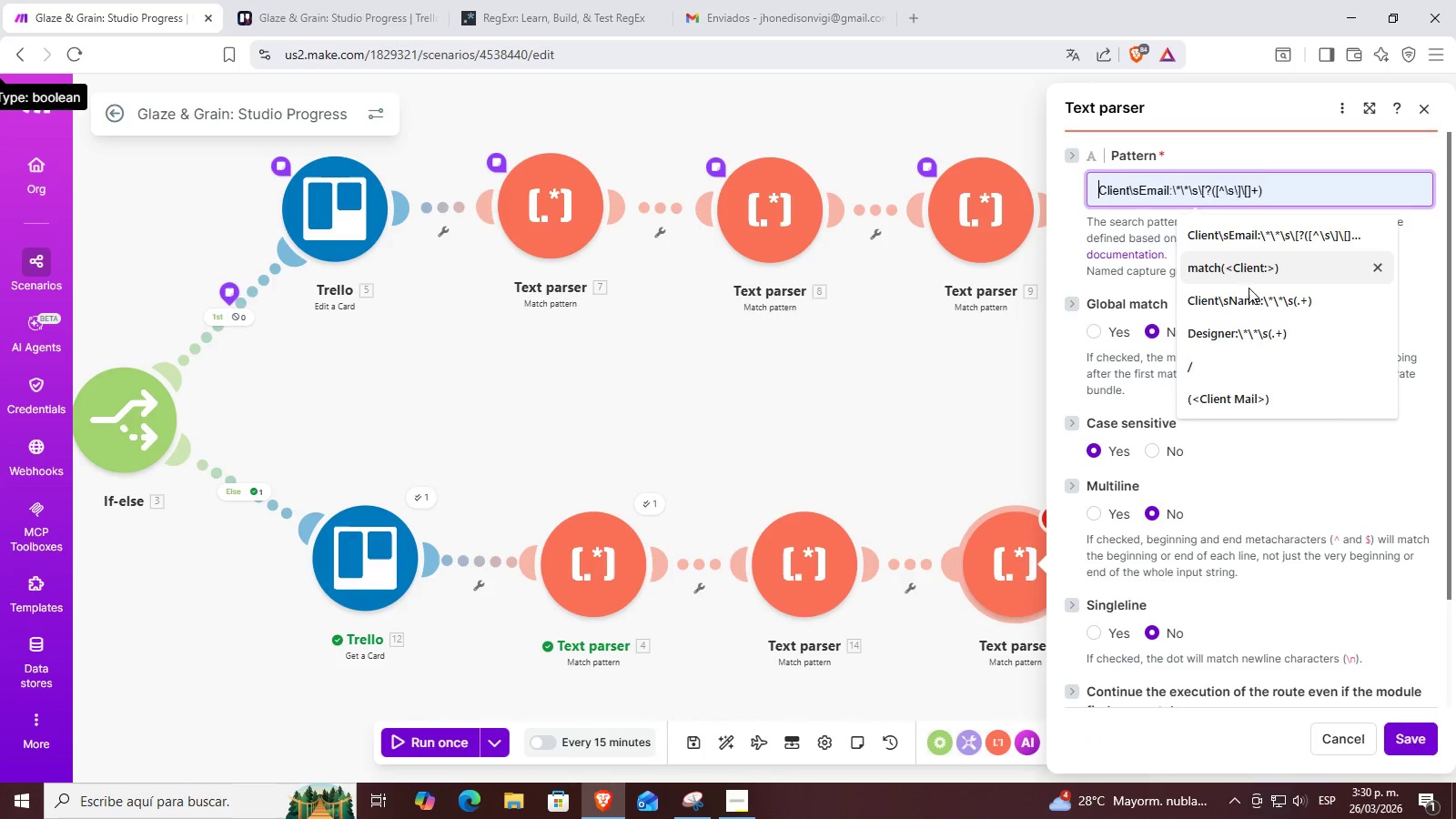 
key(Control+V)
 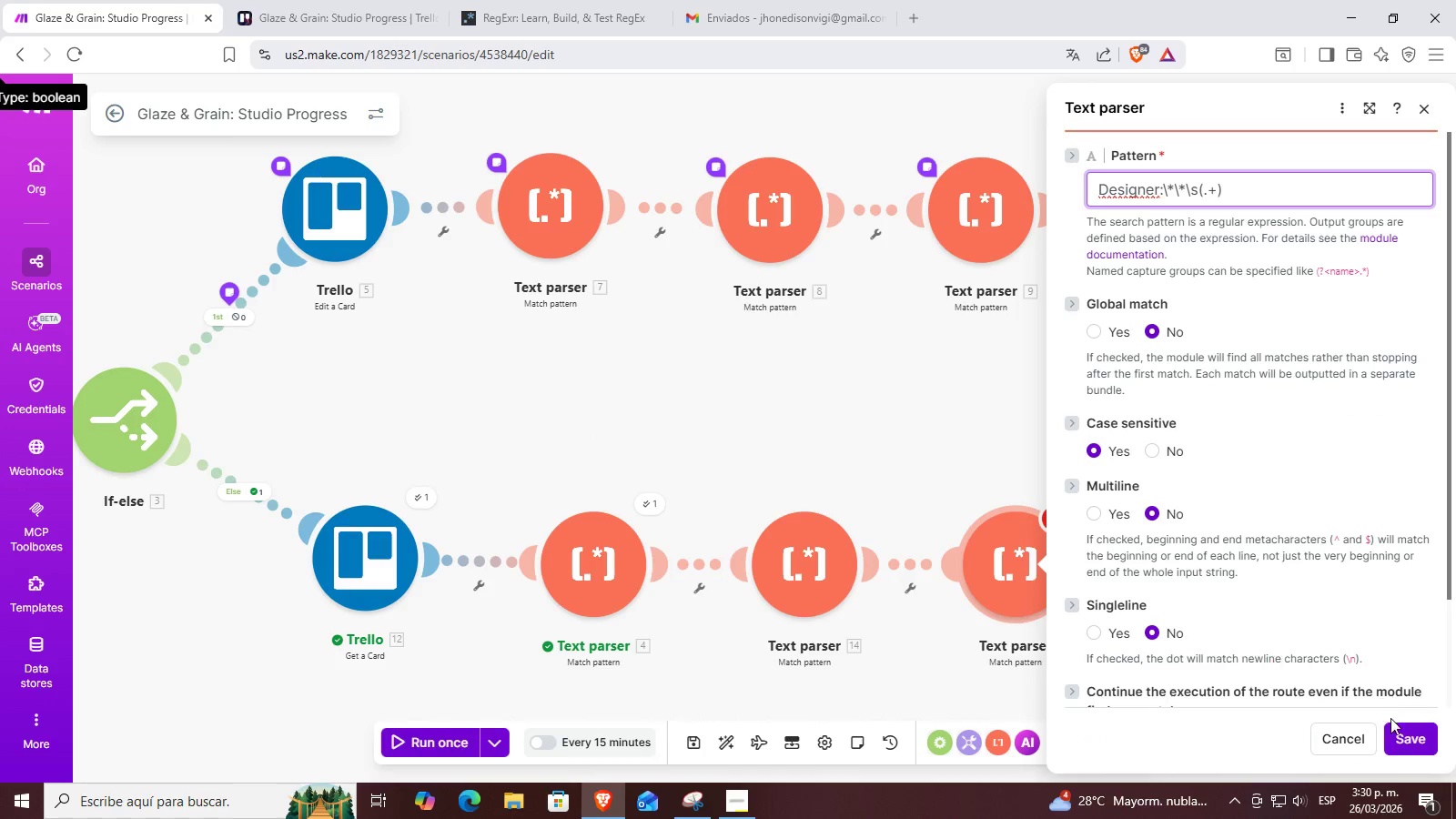 
left_click([1414, 731])
 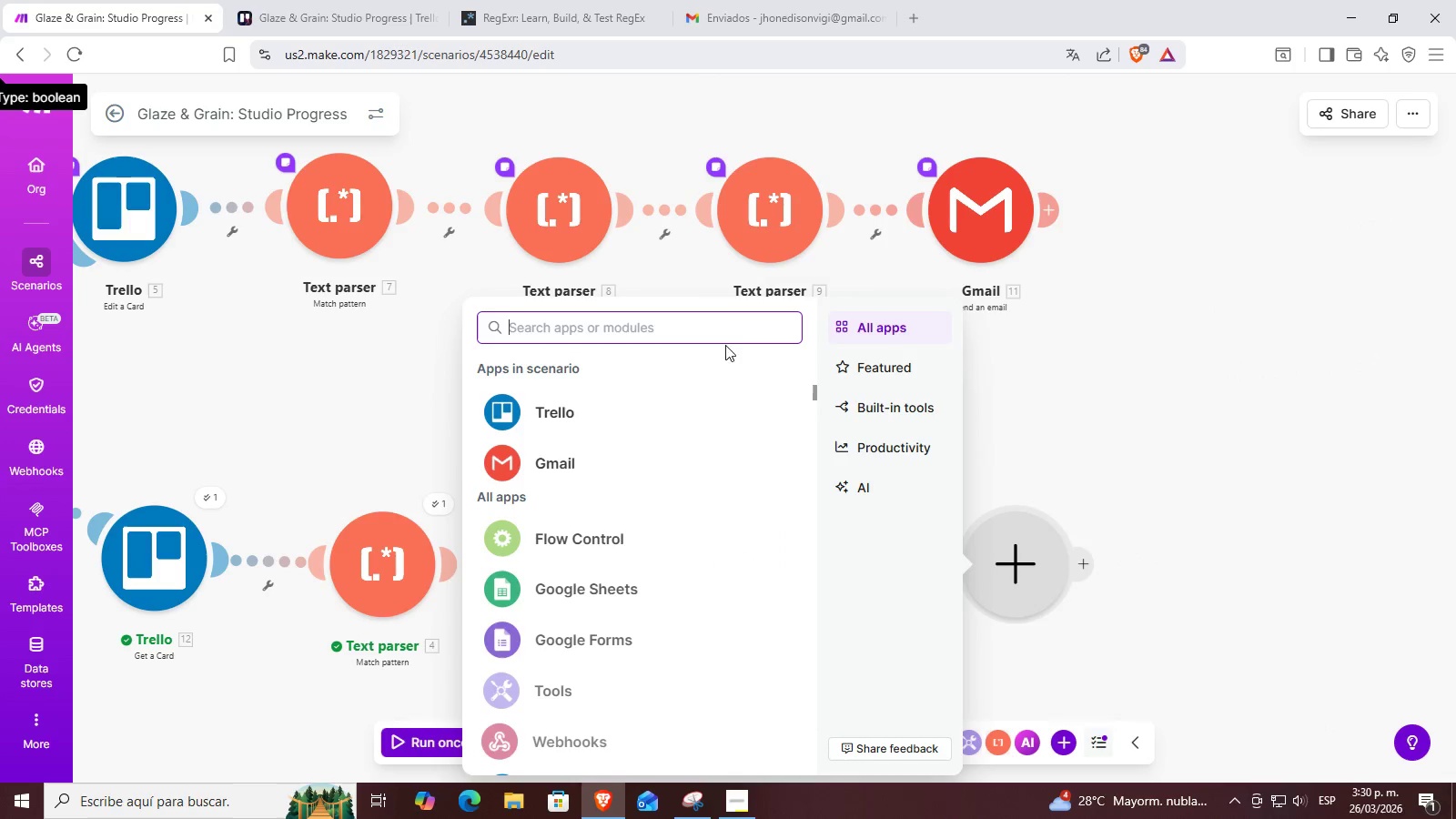 
left_click([628, 480])
 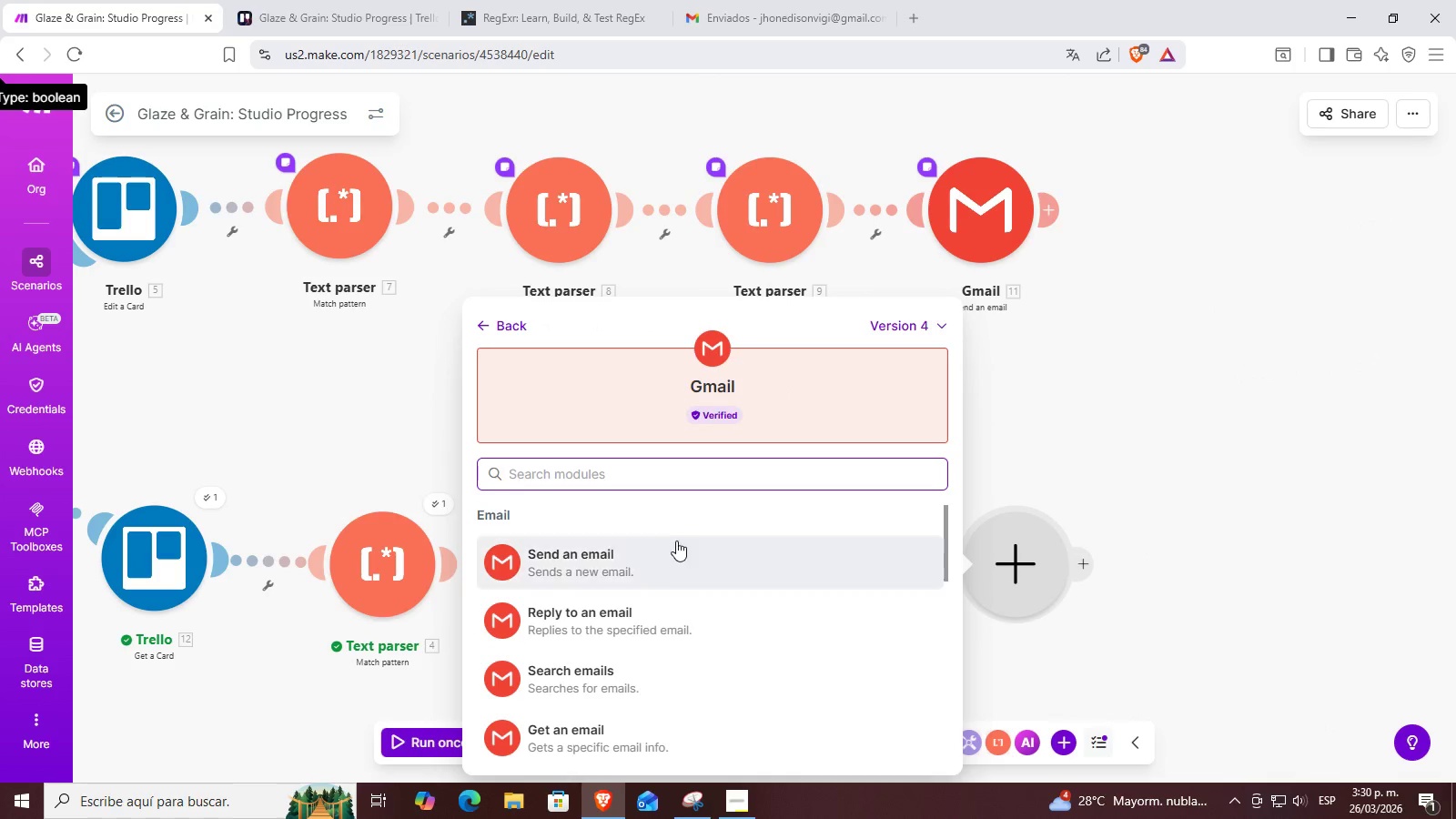 
left_click([668, 551])
 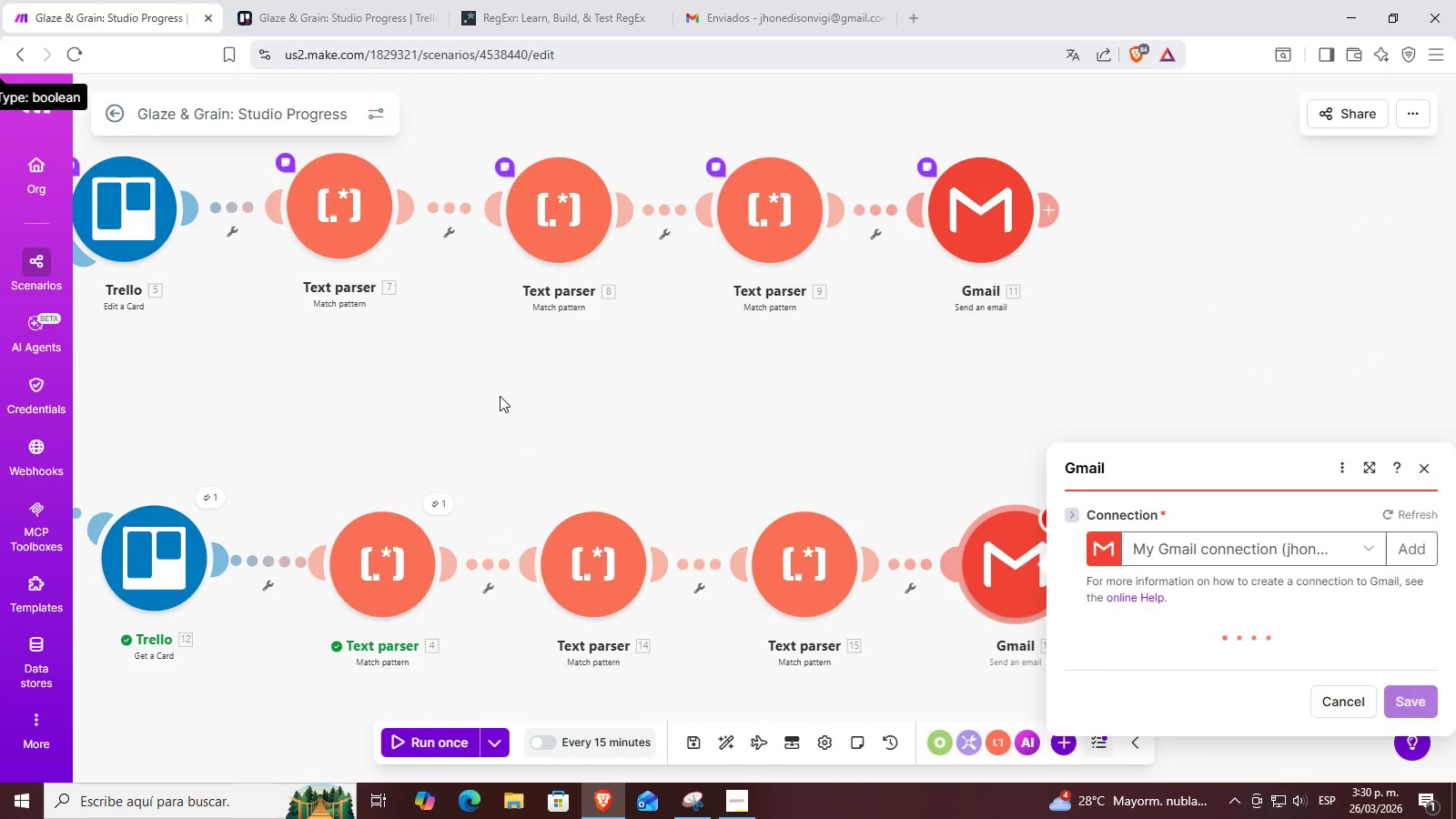 
left_click_drag(start_coordinate=[476, 369], to_coordinate=[689, 347])
 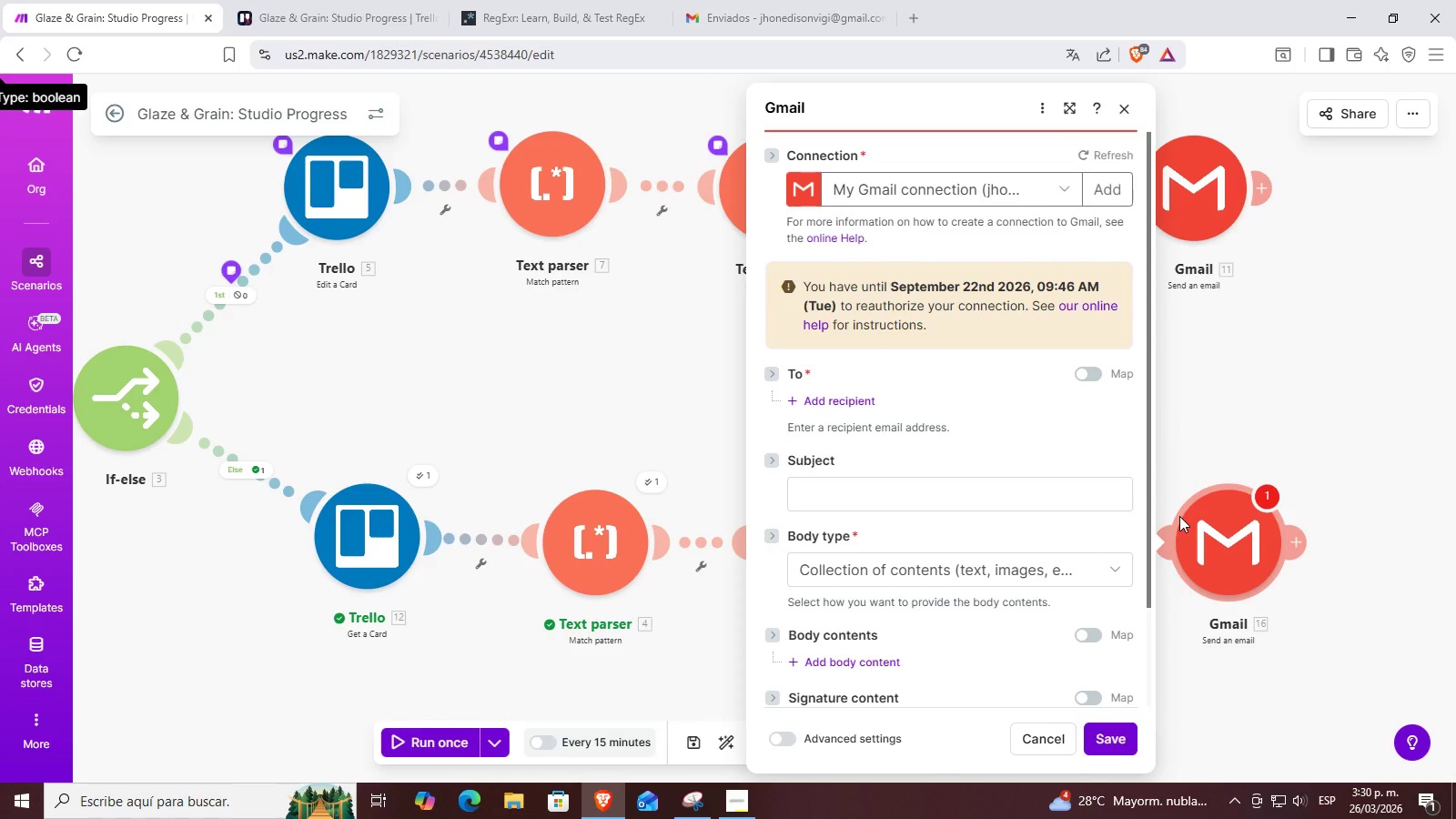 
left_click([1198, 530])
 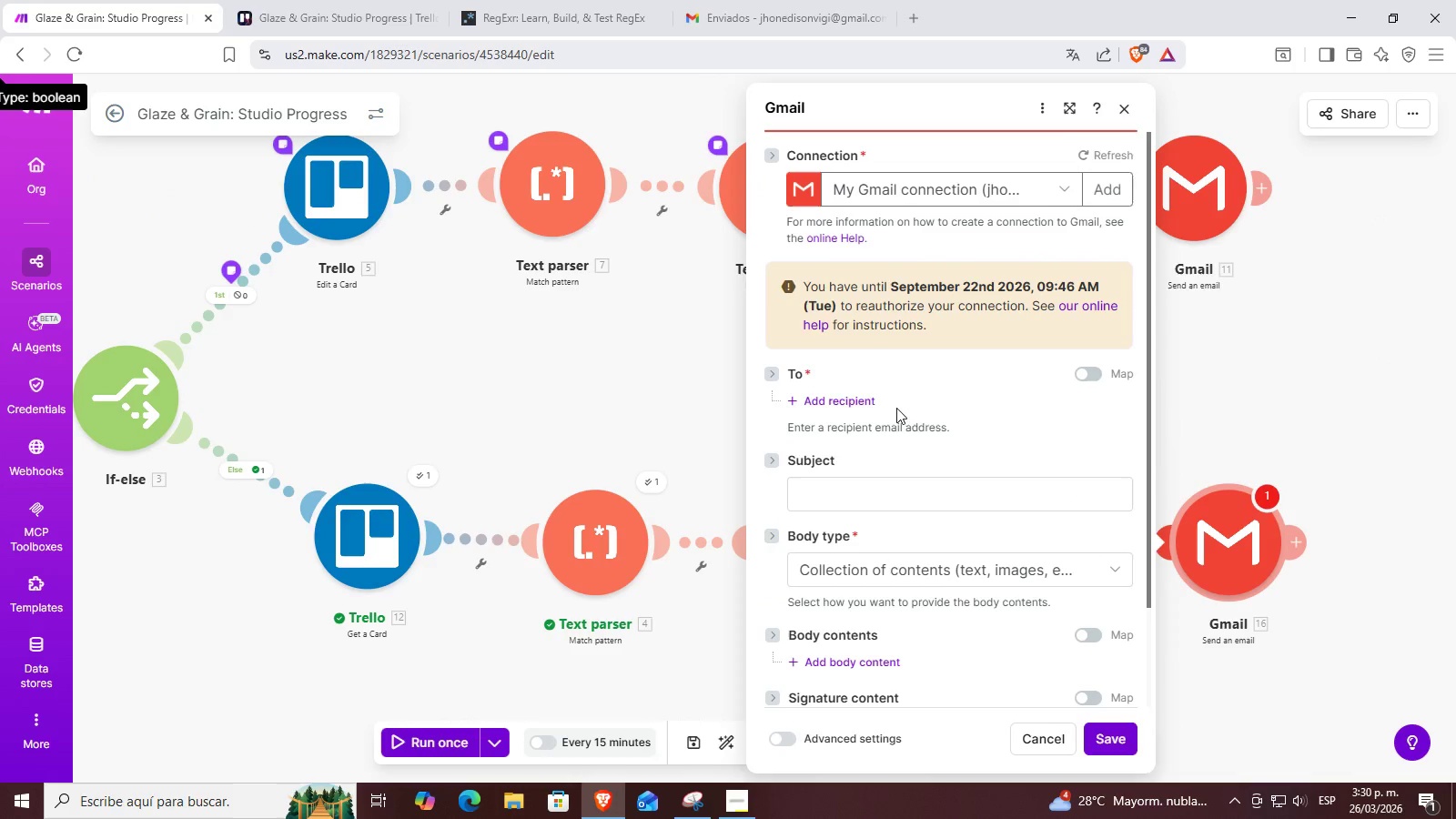 
left_click([841, 393])
 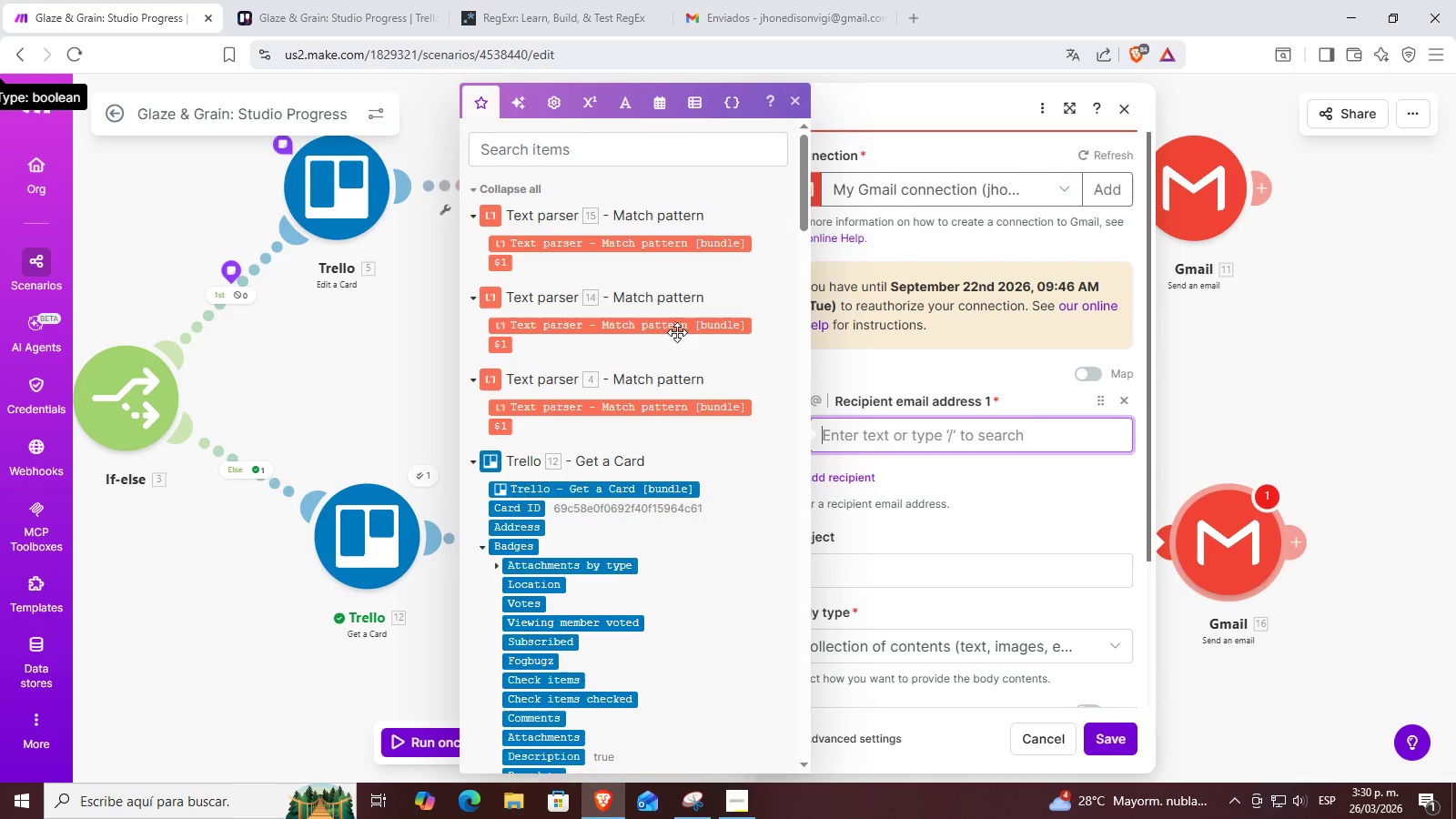 
wait(5.59)
 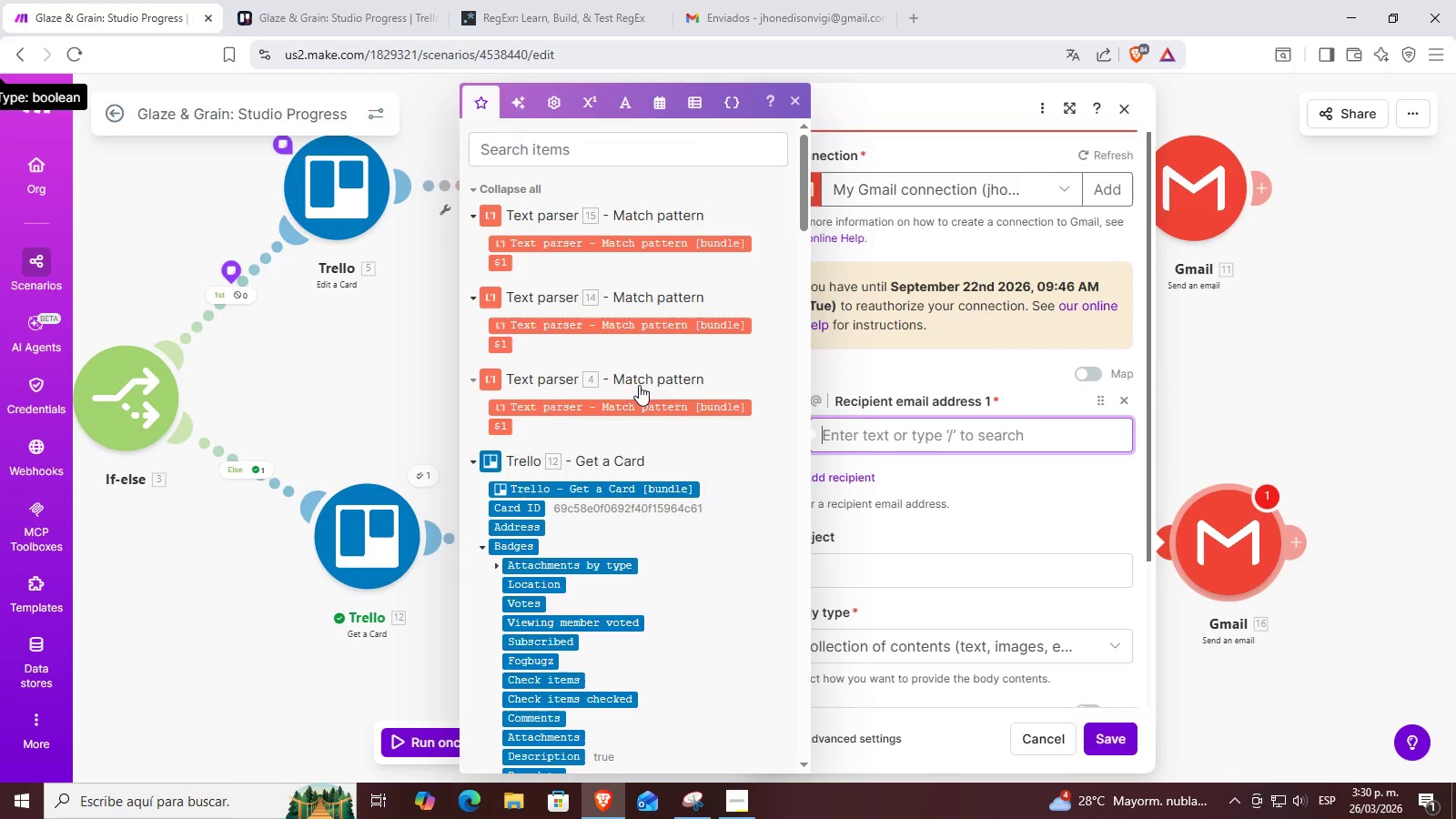 
right_click([1211, 535])
 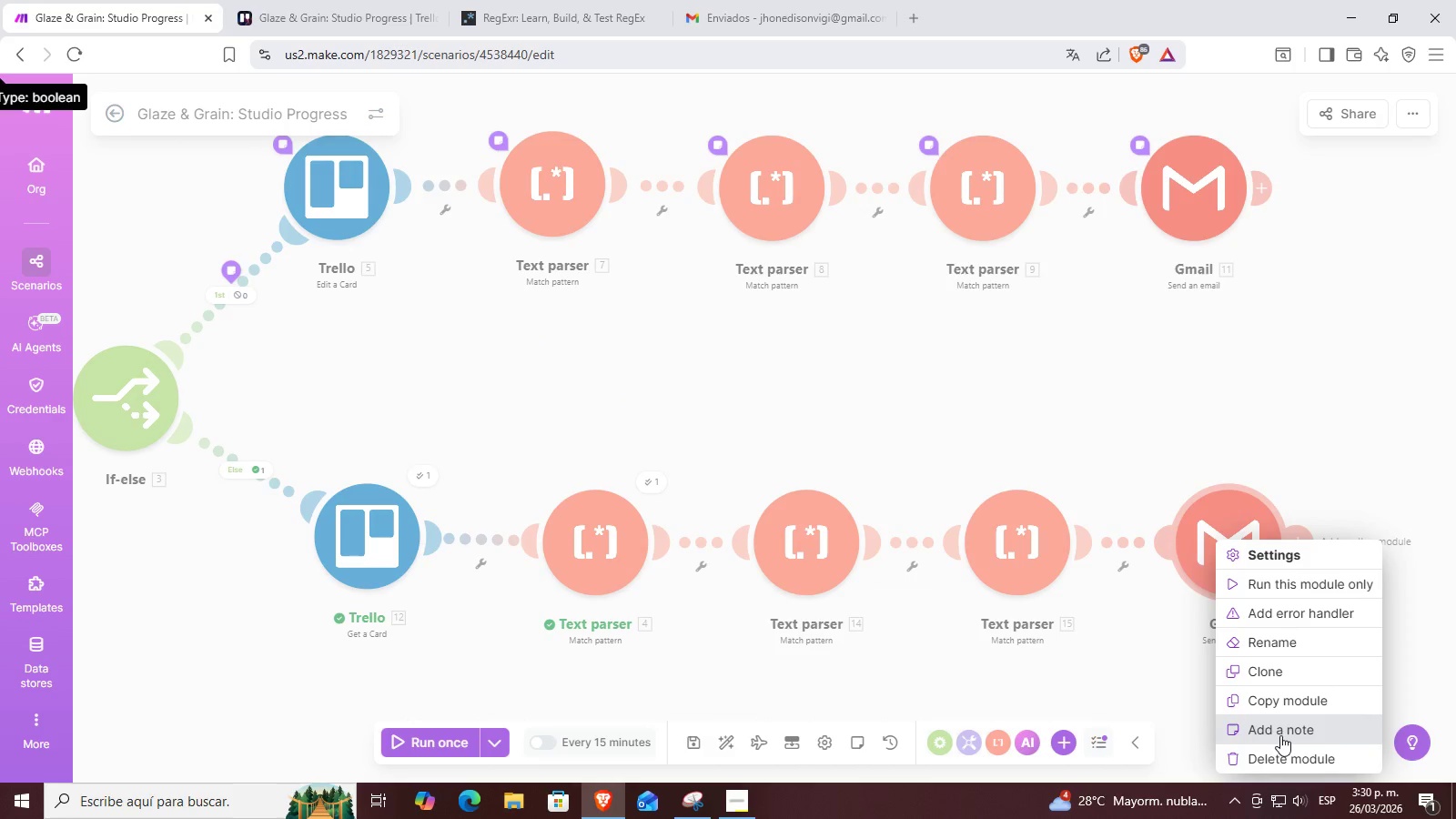 
left_click([1279, 754])
 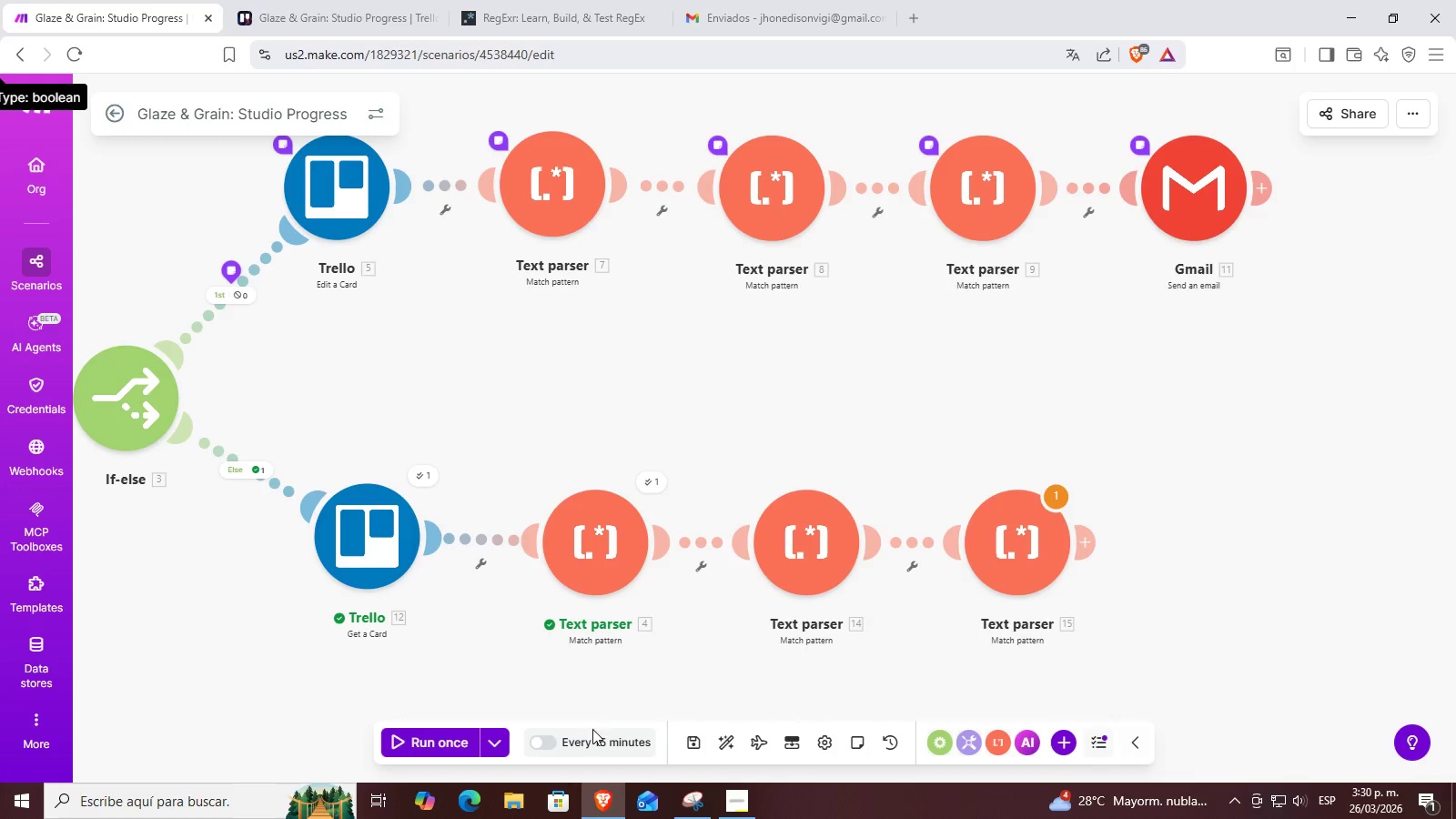 
left_click_drag(start_coordinate=[490, 675], to_coordinate=[630, 673])
 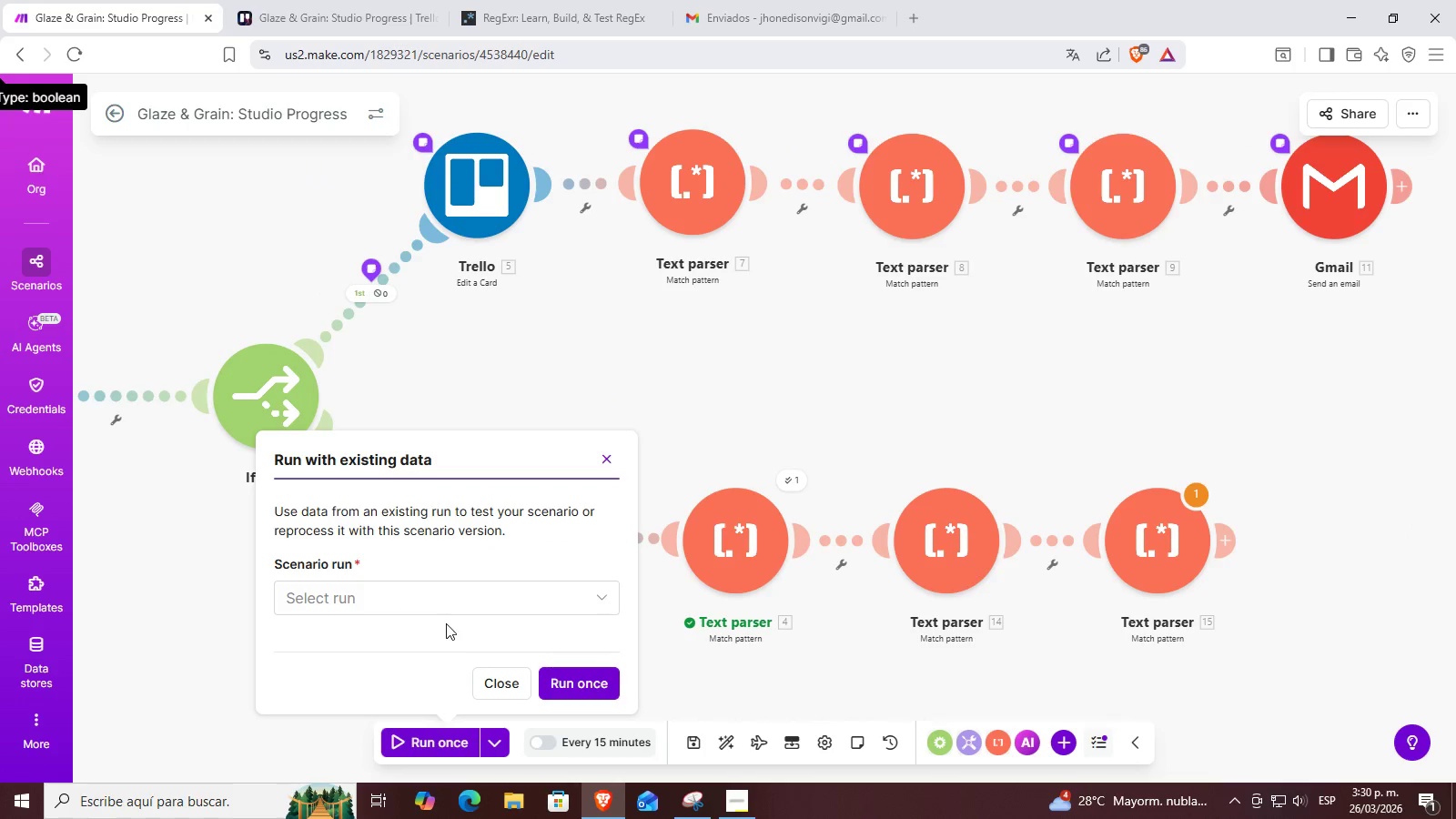 
double_click([450, 604])
 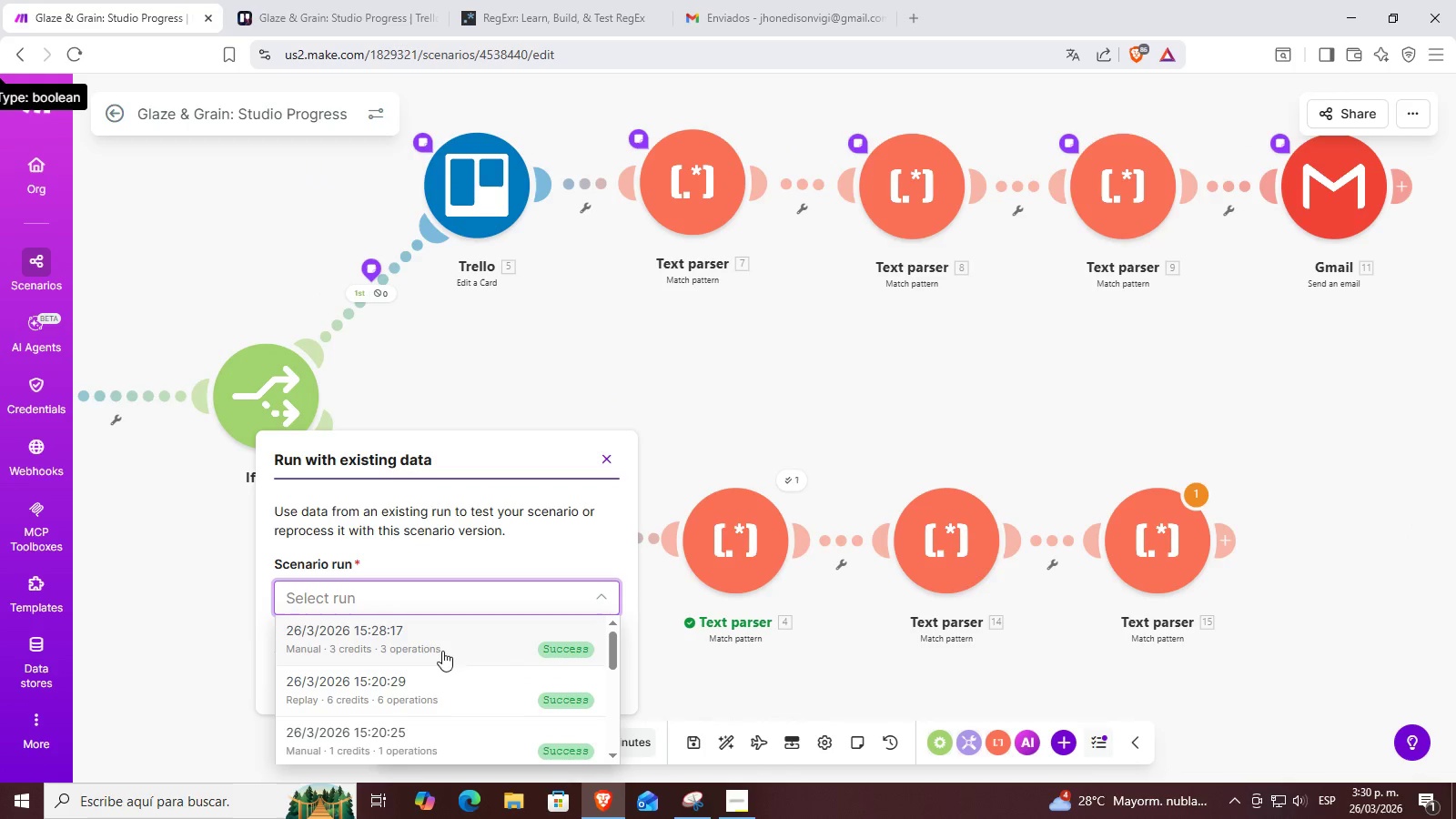 
left_click([460, 643])
 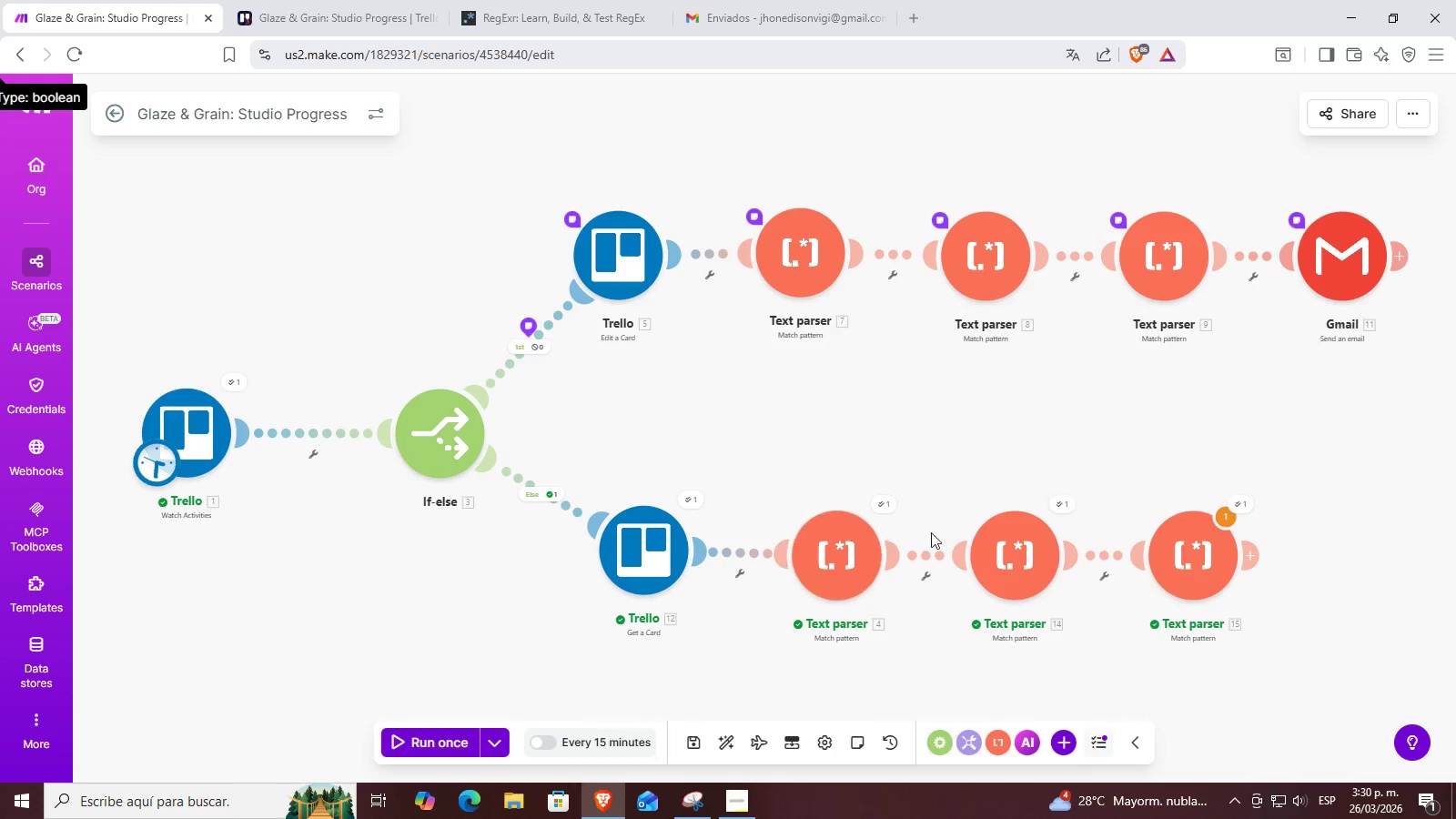 
left_click([1201, 549])
 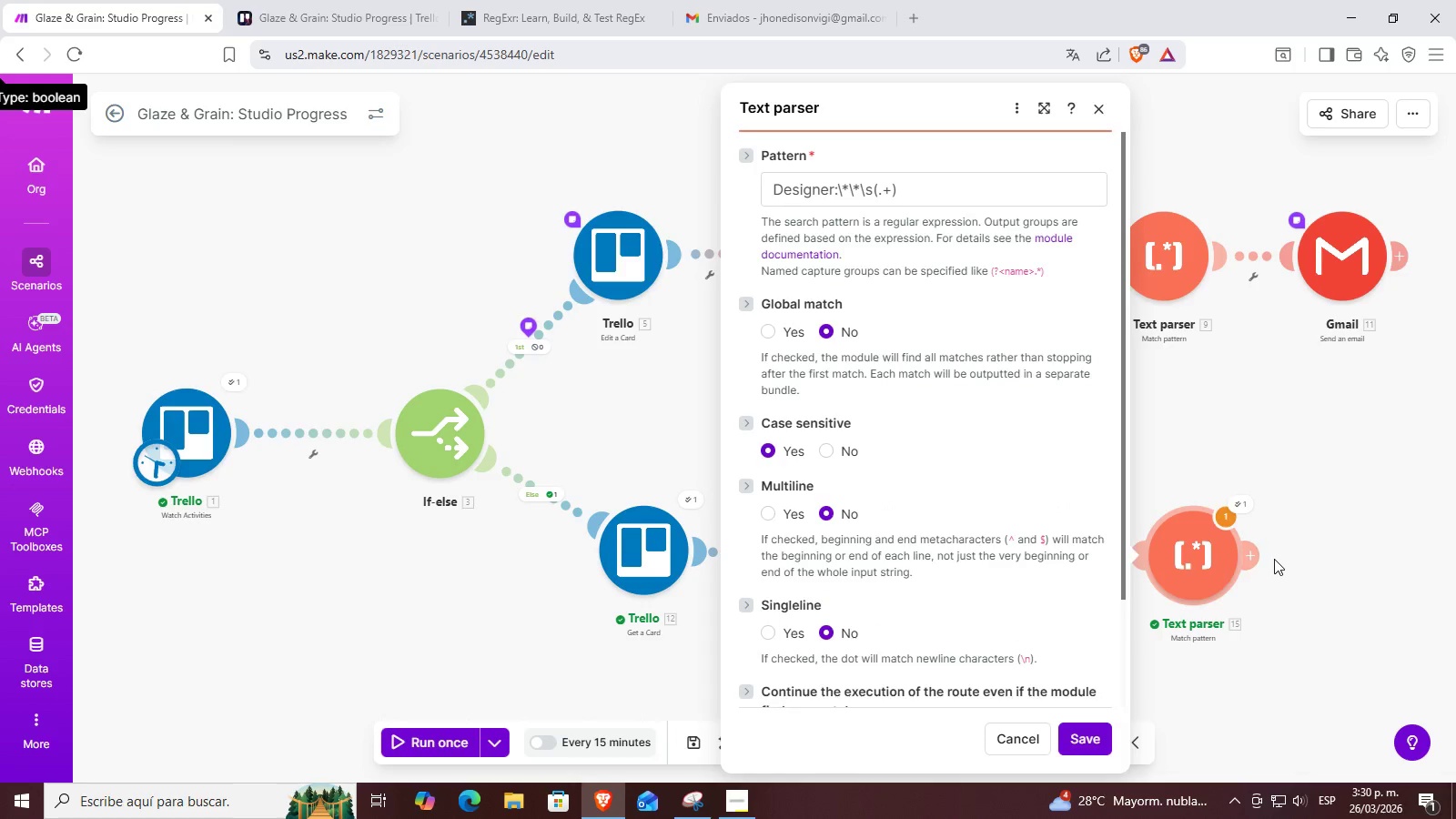 
double_click([1255, 560])
 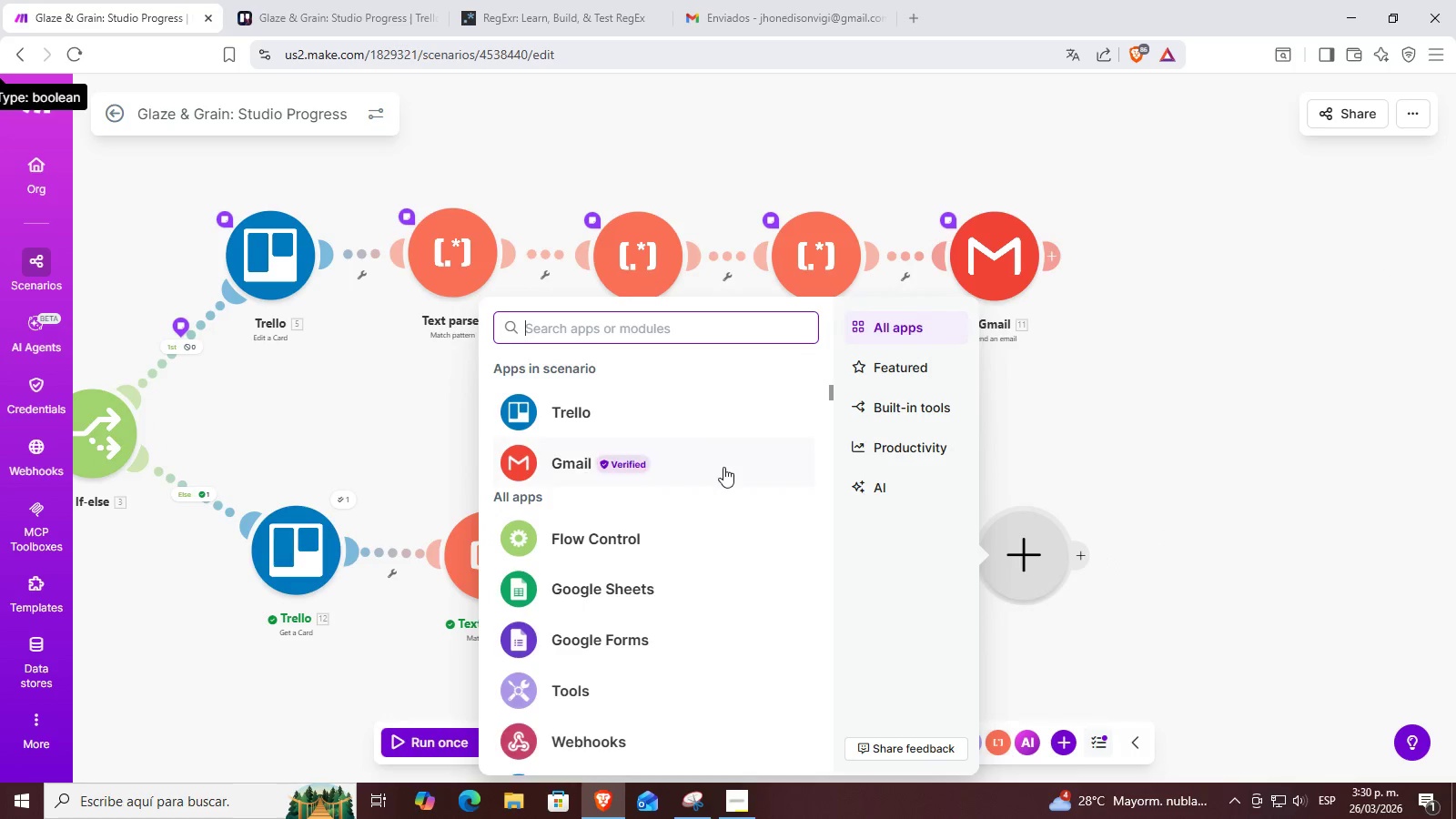 
left_click([686, 468])
 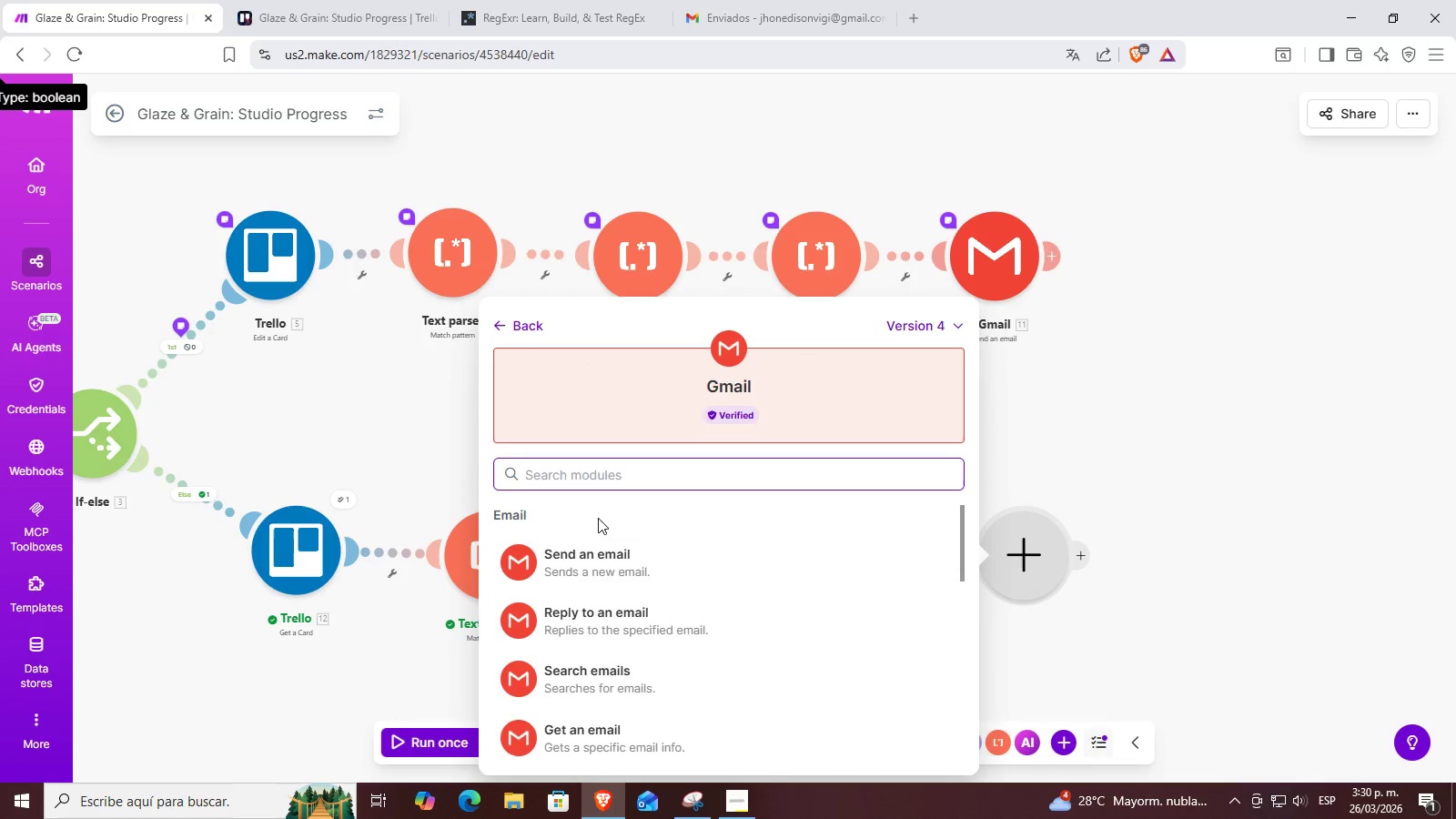 
left_click([618, 565])
 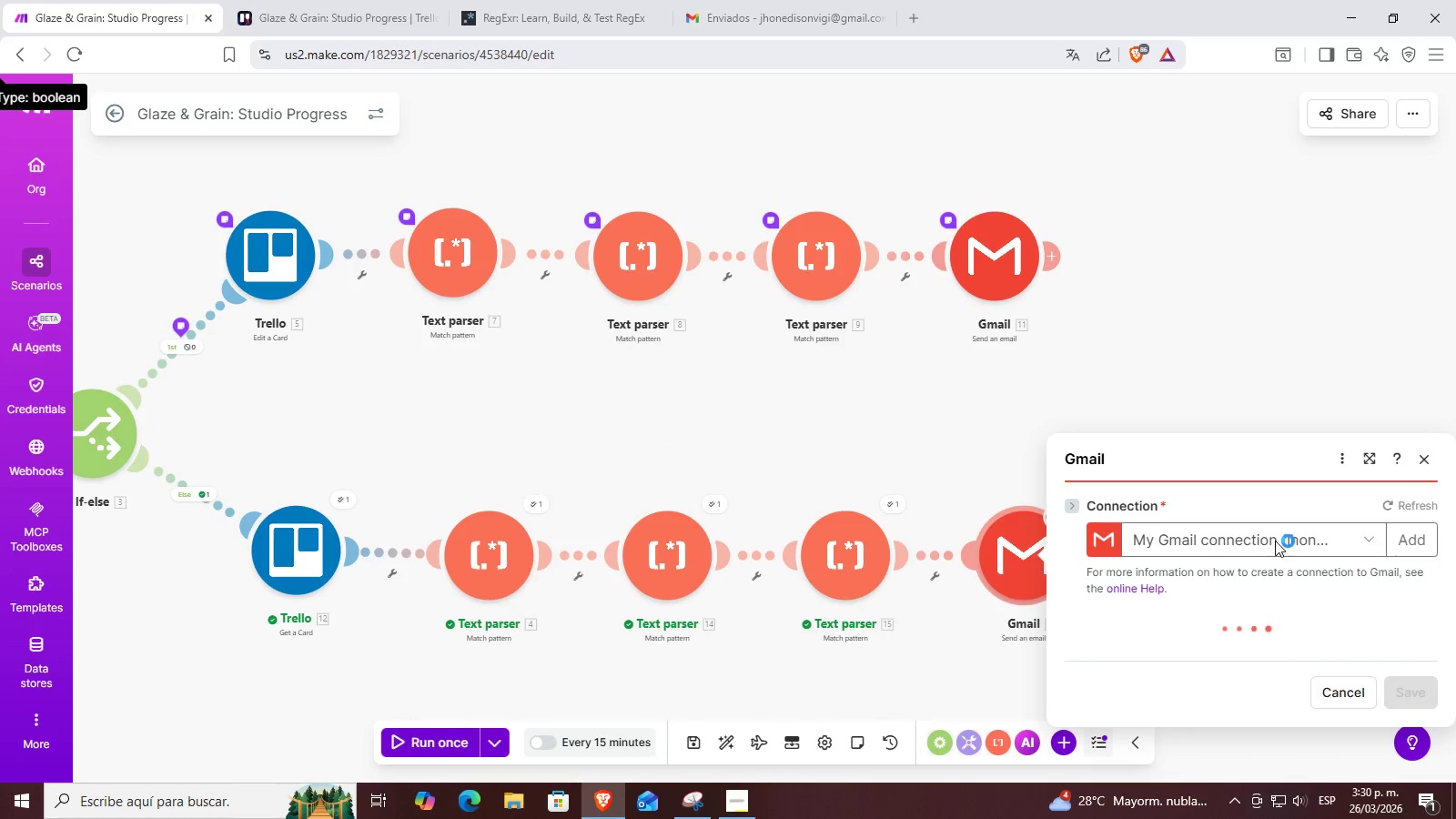 
scroll: coordinate [1228, 574], scroll_direction: down, amount: 2.0
 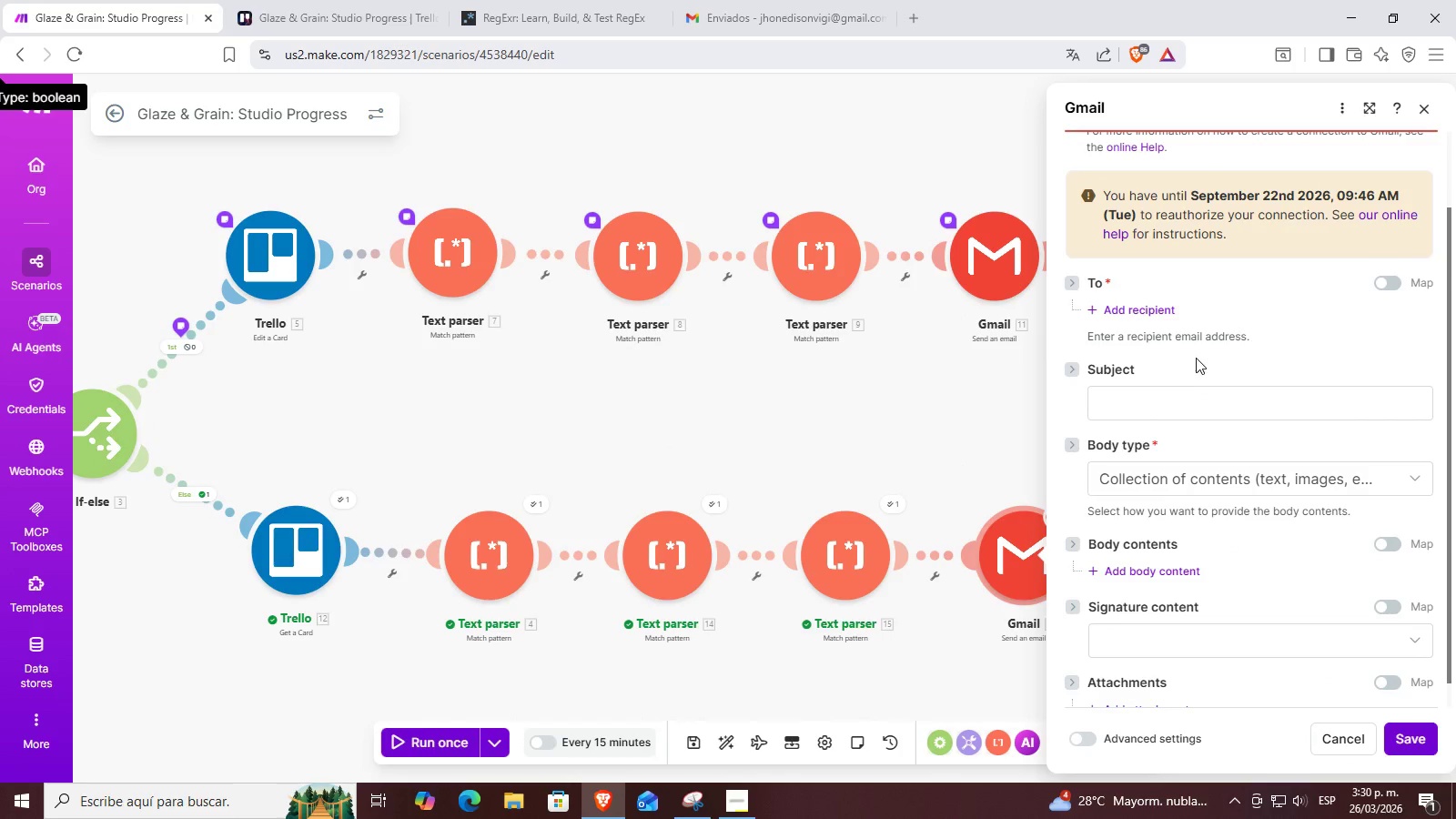 
left_click([1158, 314])
 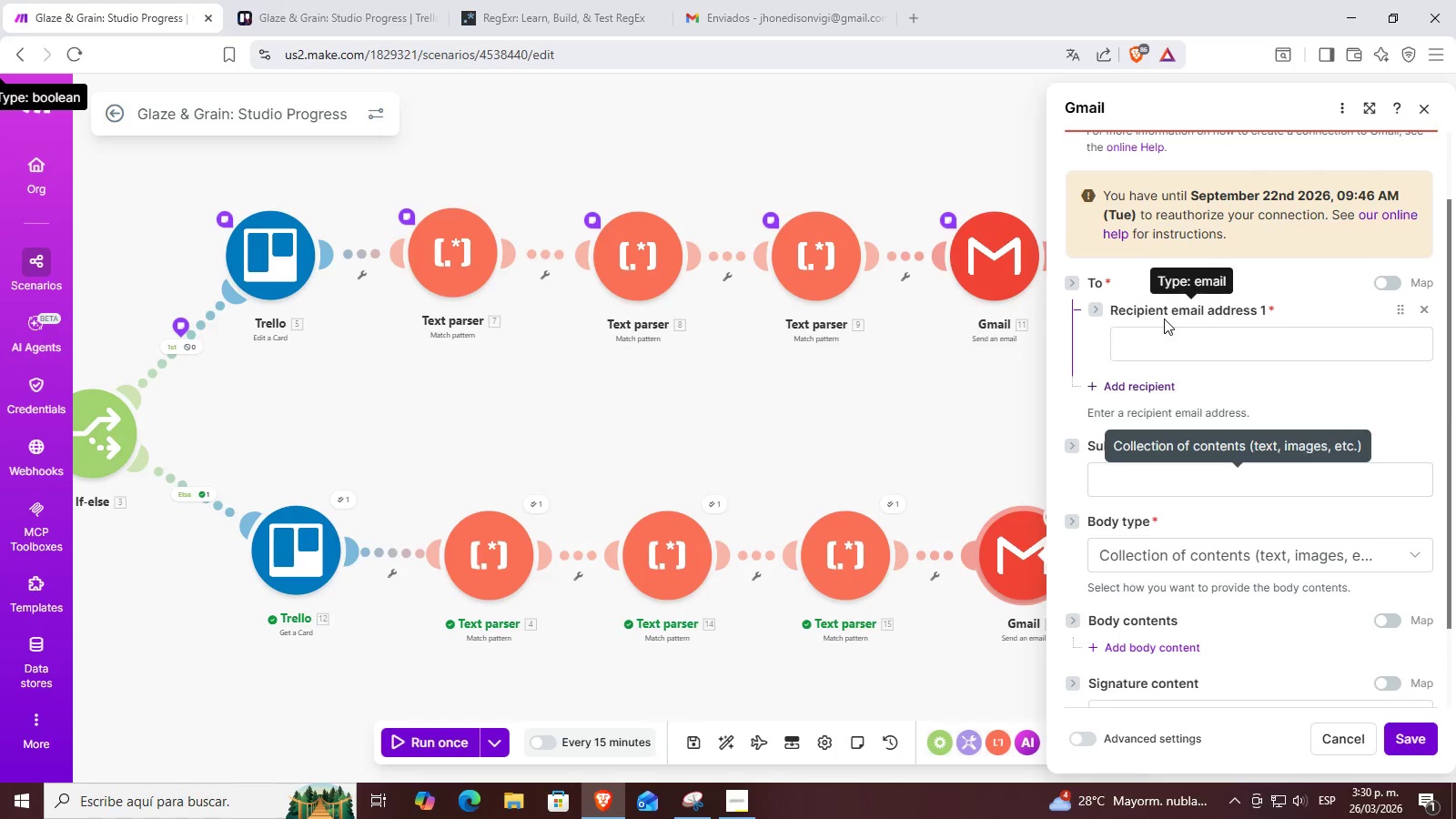 
left_click([1163, 331])
 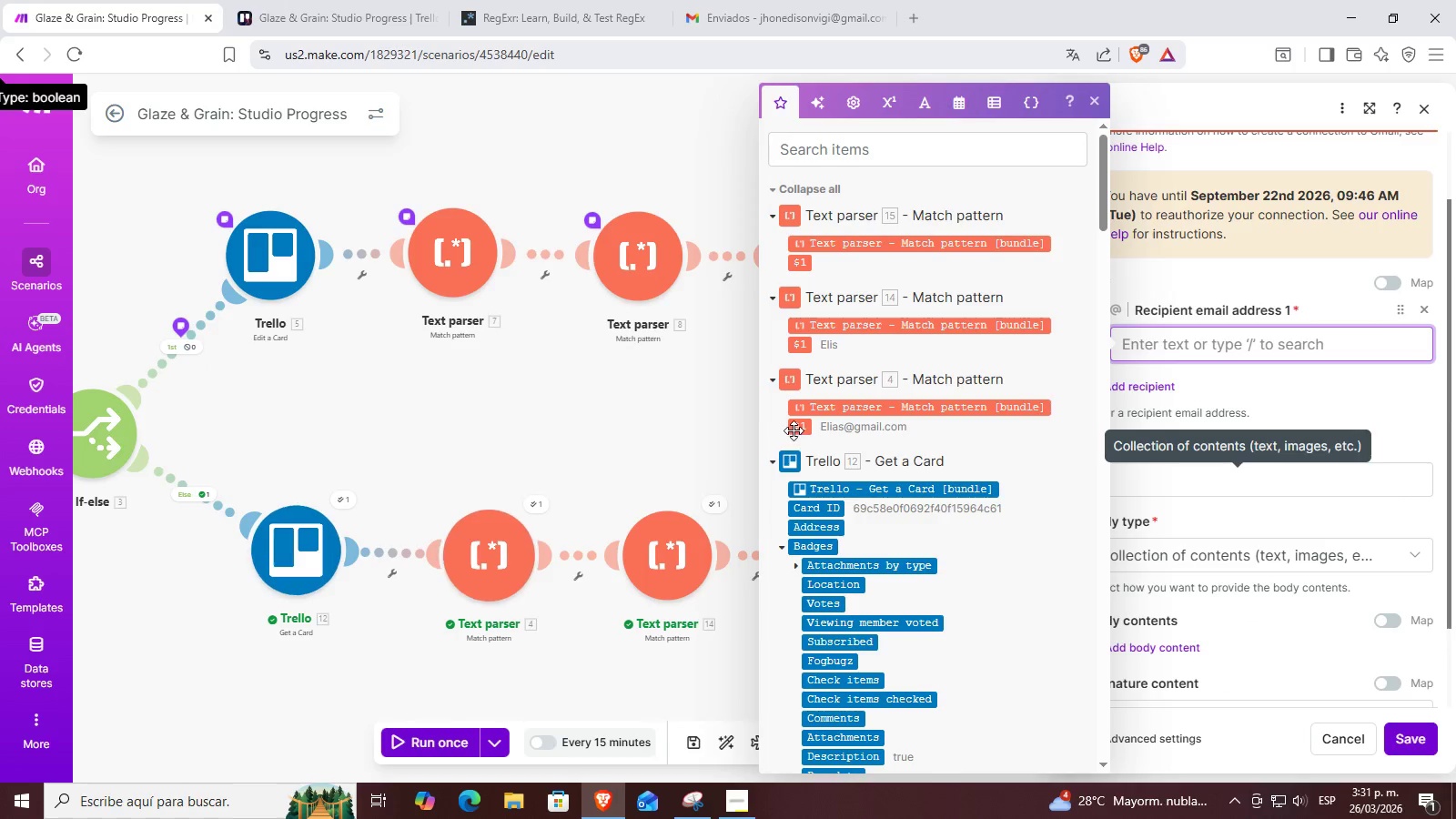 
left_click([797, 427])
 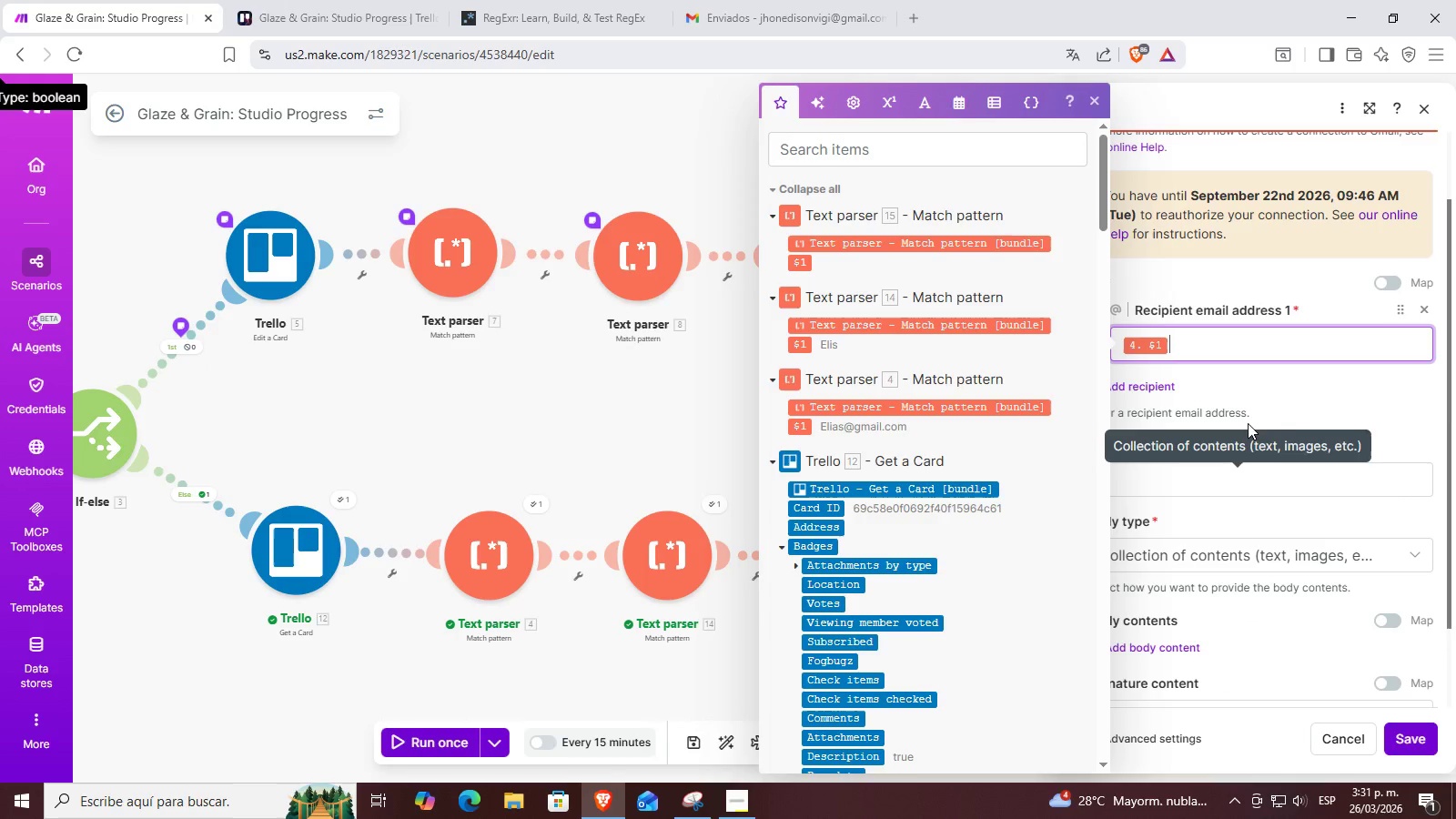 
left_click([1402, 407])
 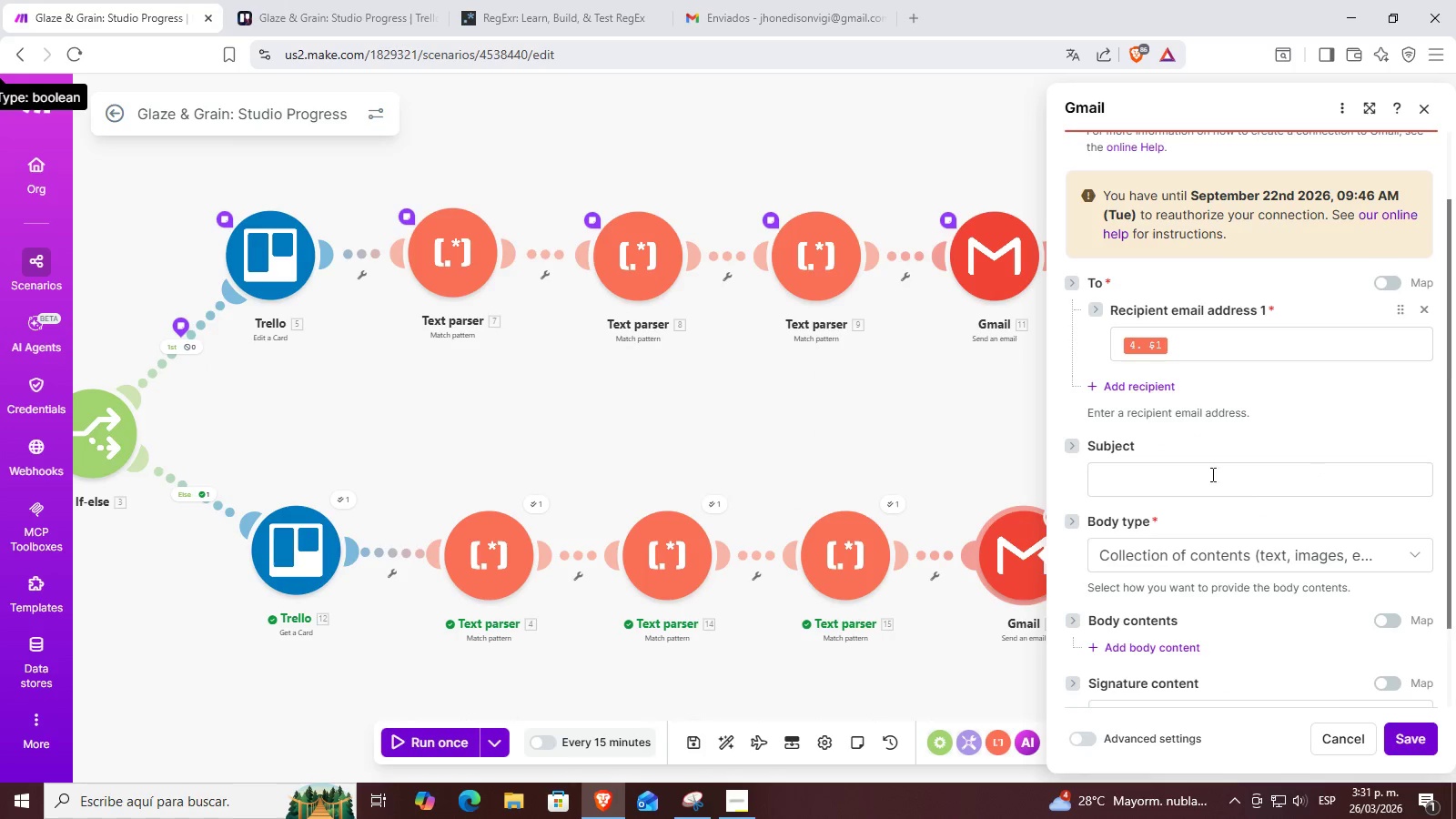 
left_click([1198, 487])
 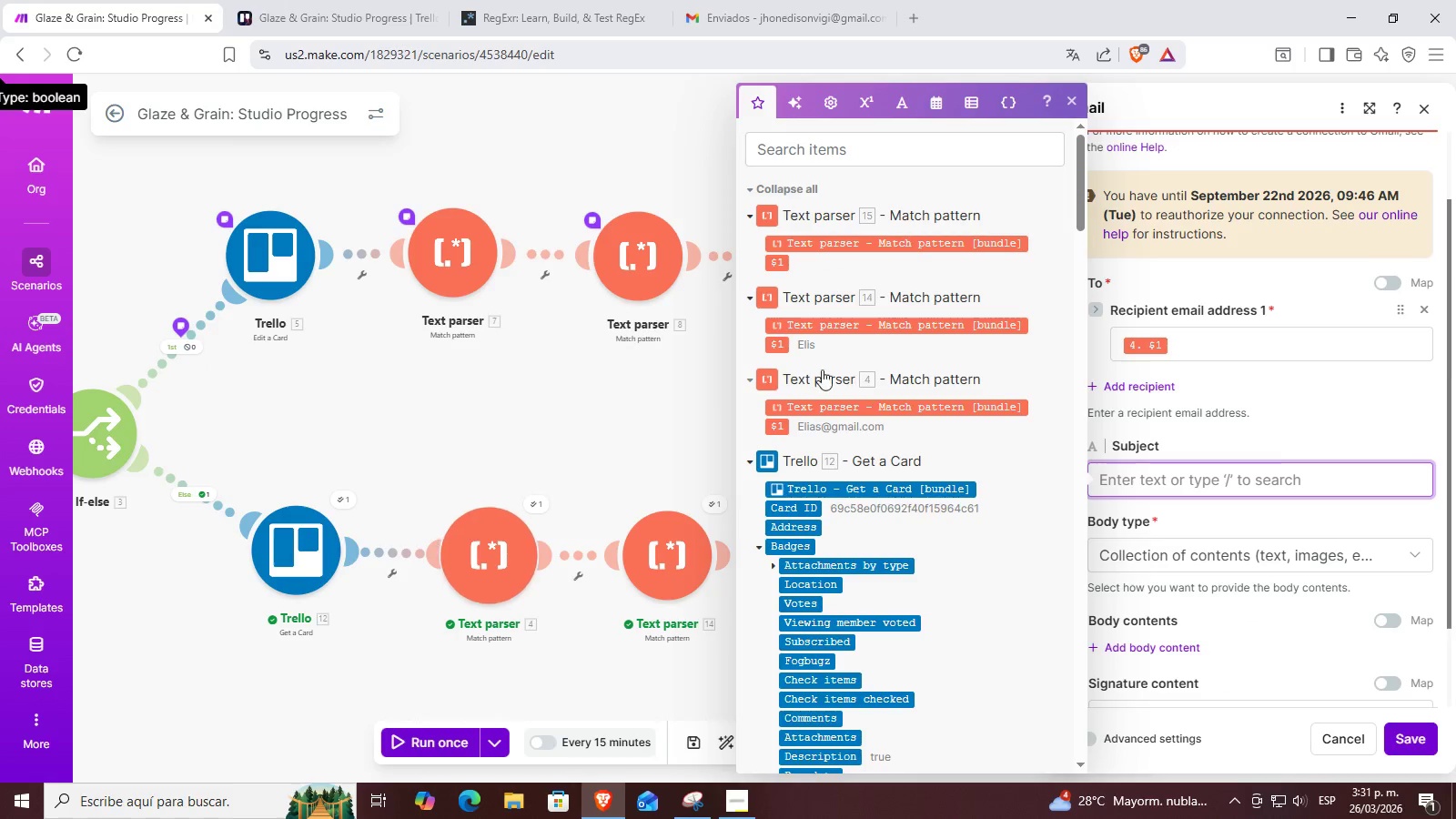 
mouse_move([790, 315])
 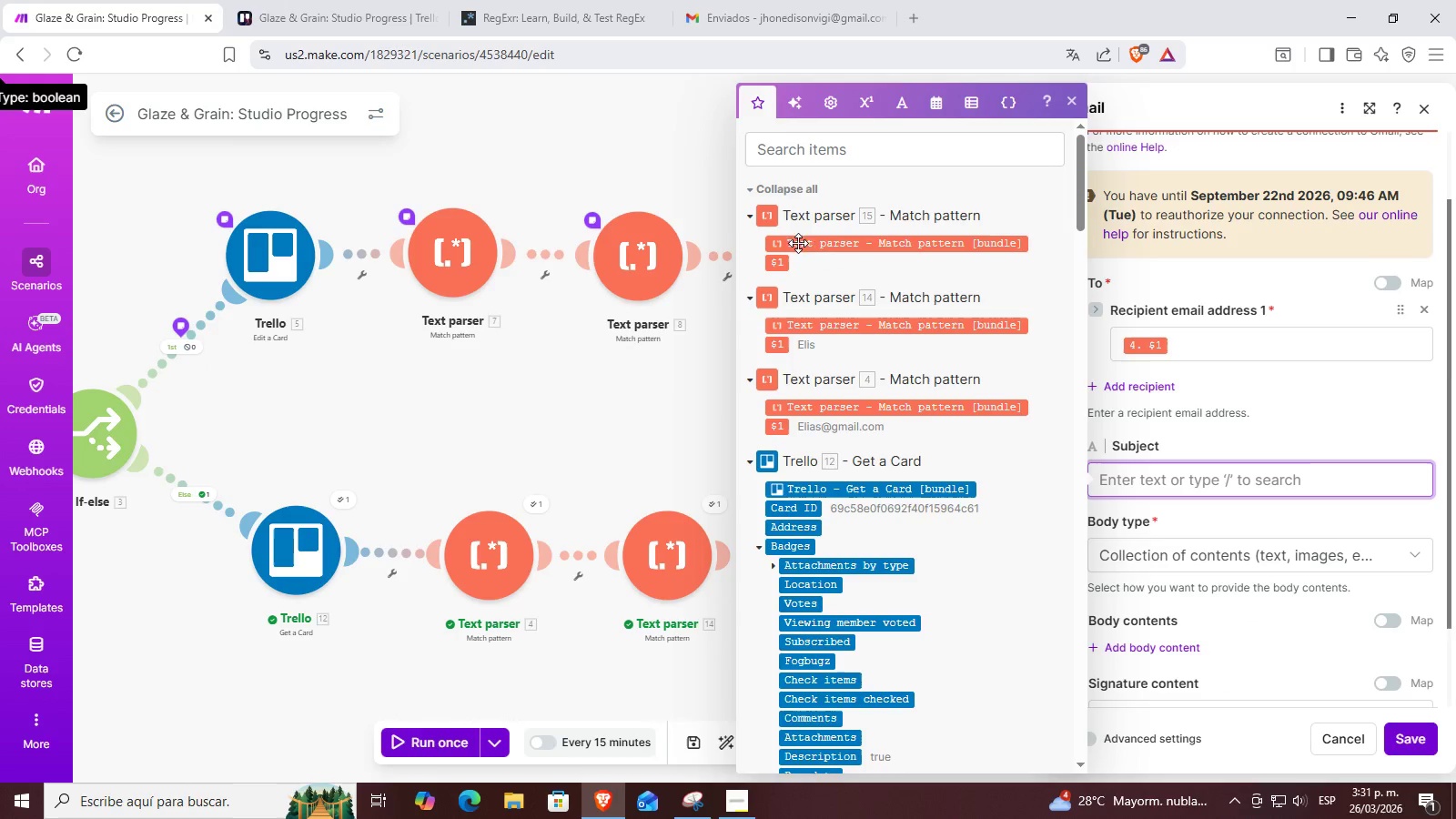 
left_click_drag(start_coordinate=[662, 375], to_coordinate=[572, 329])
 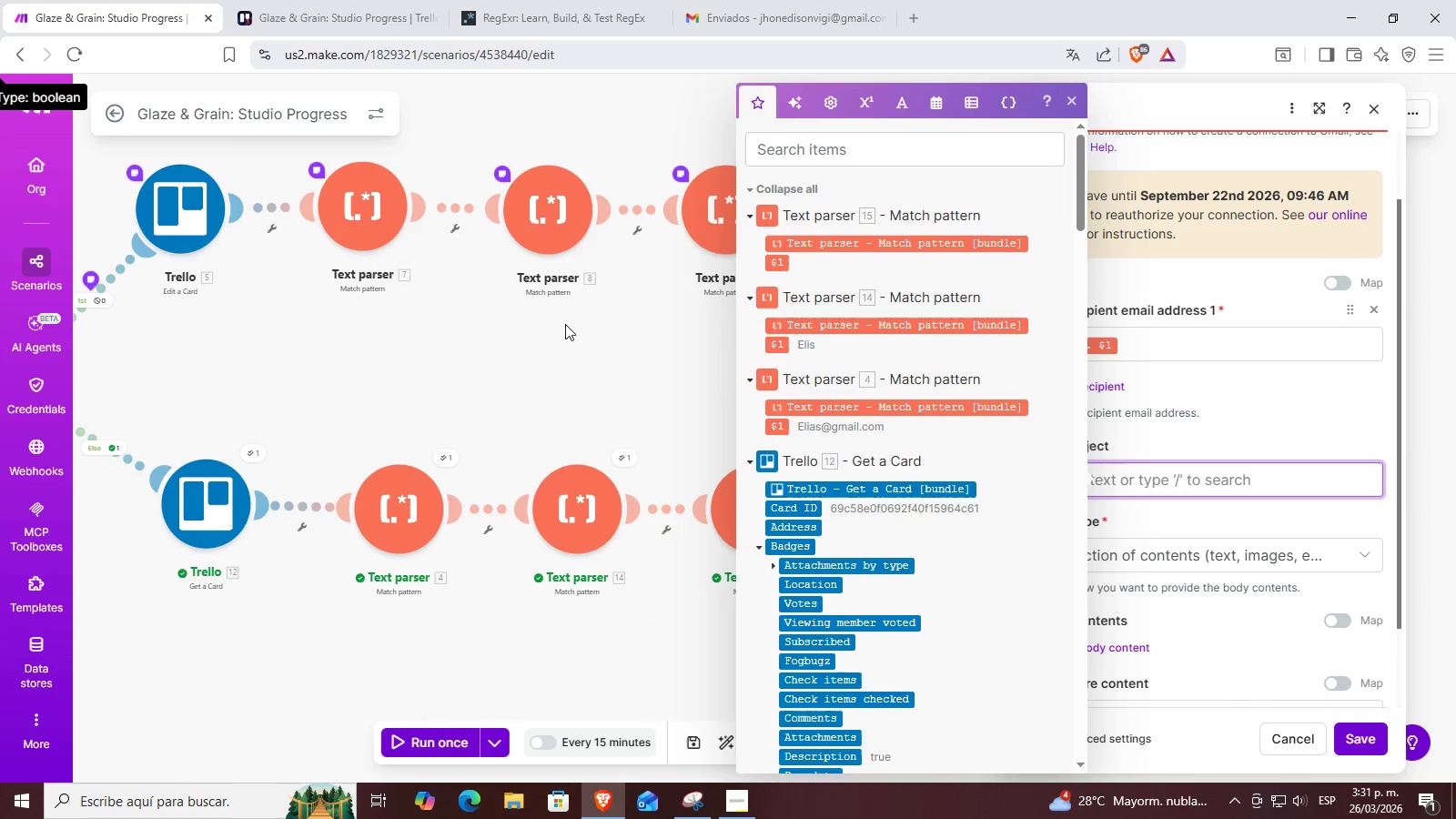 
left_click_drag(start_coordinate=[565, 326], to_coordinate=[372, 259])
 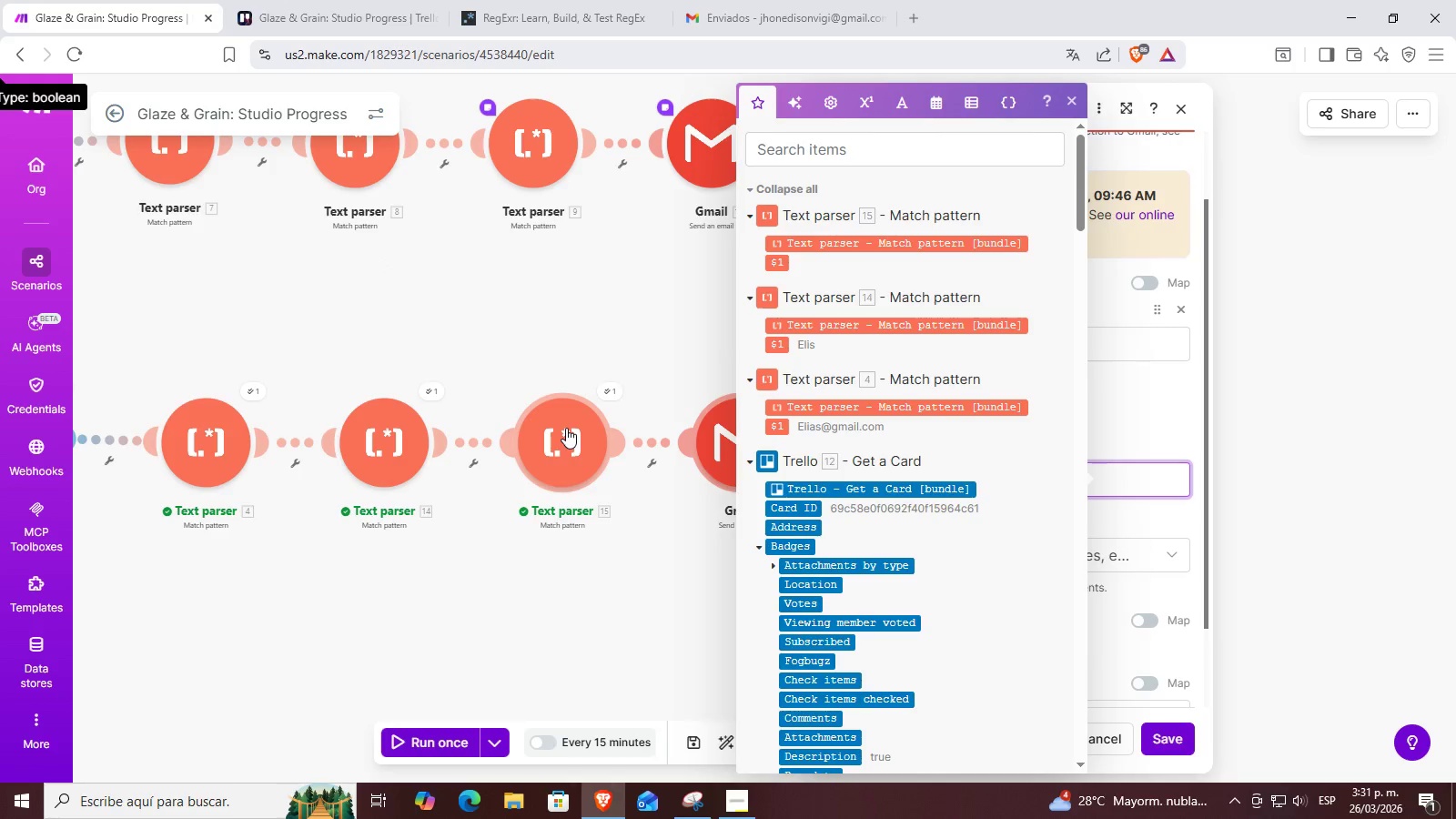 
left_click([566, 428])
 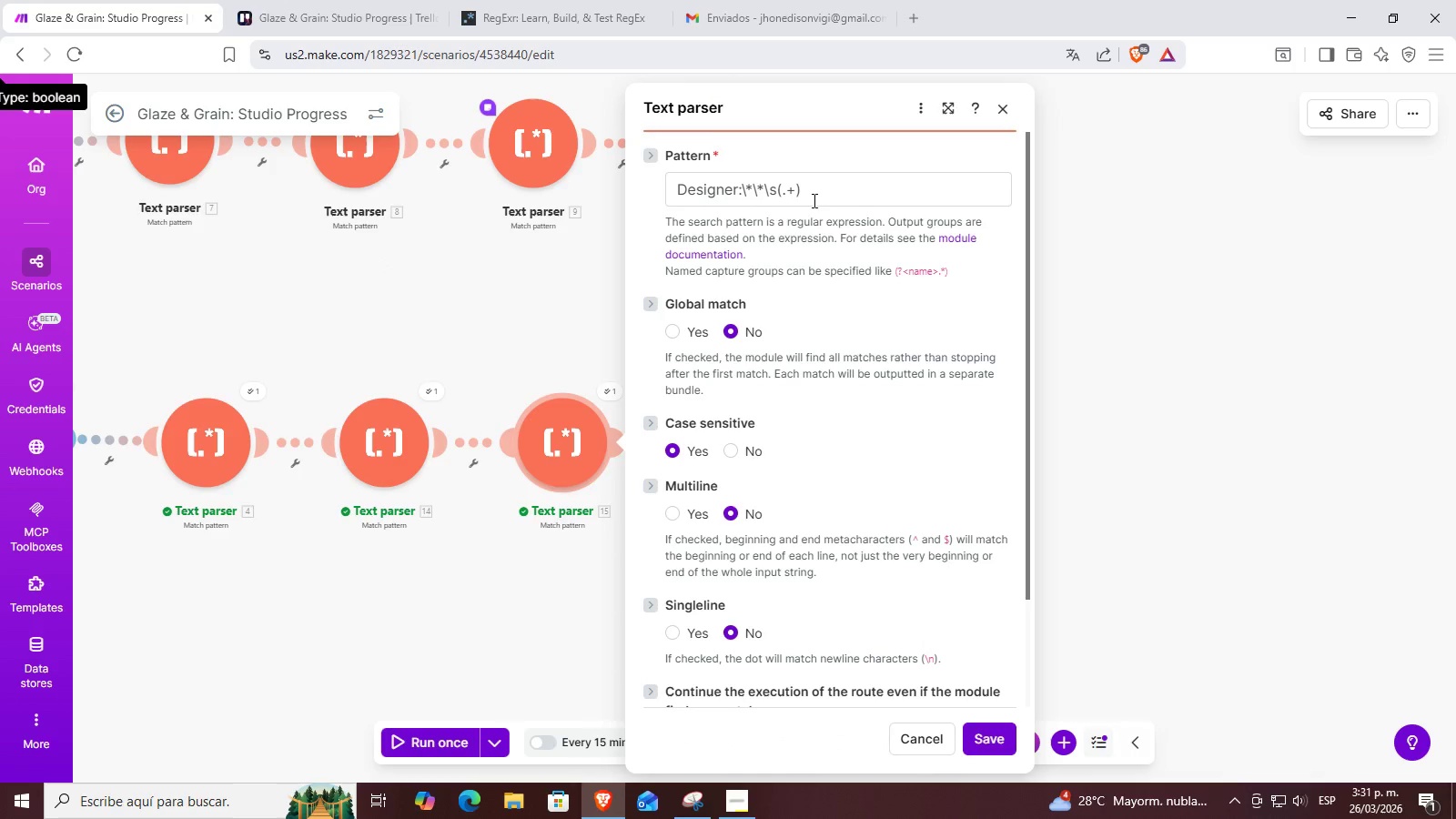 
left_click_drag(start_coordinate=[679, 187], to_coordinate=[674, 186])
 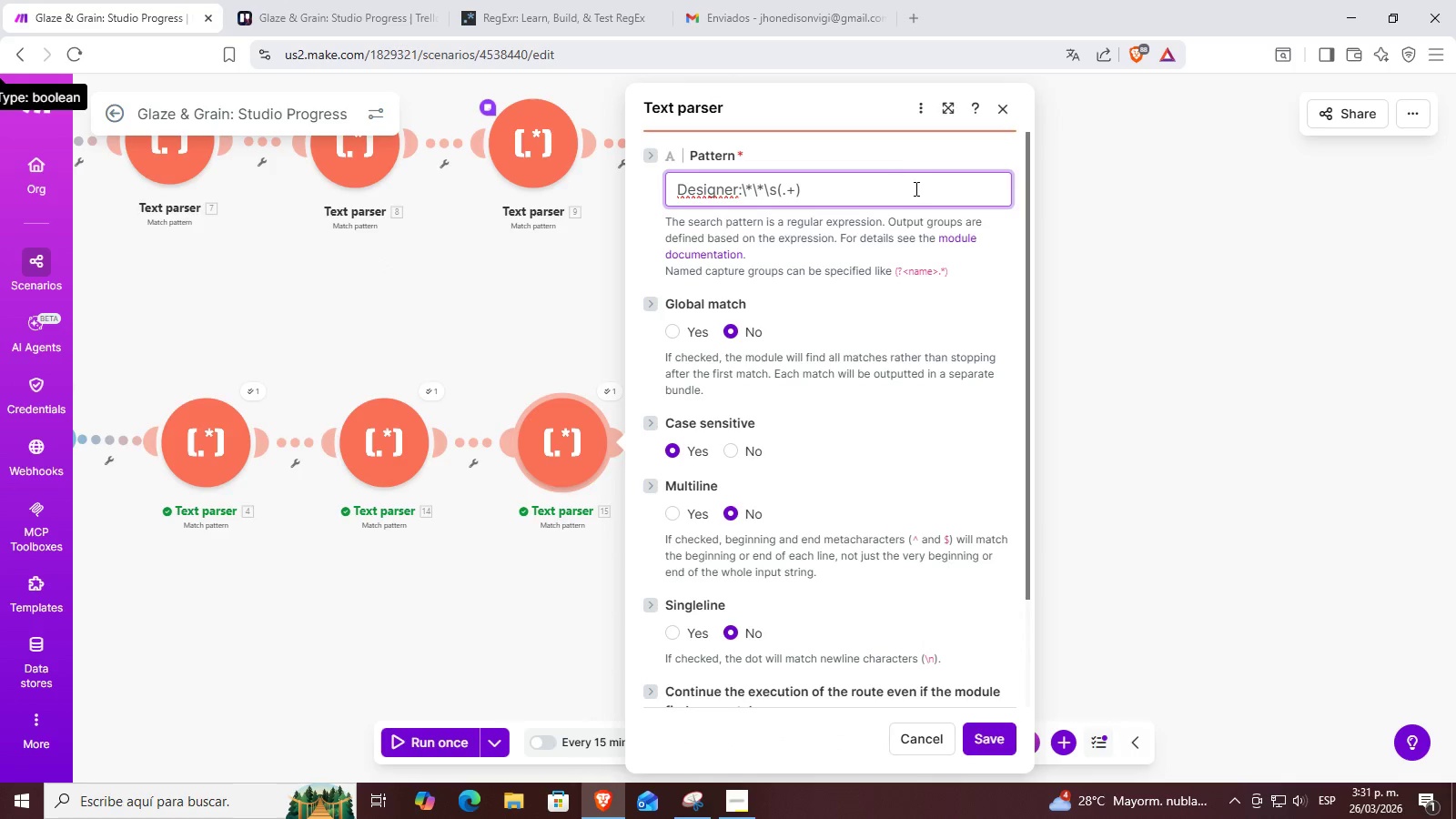 
left_click([915, 189])
 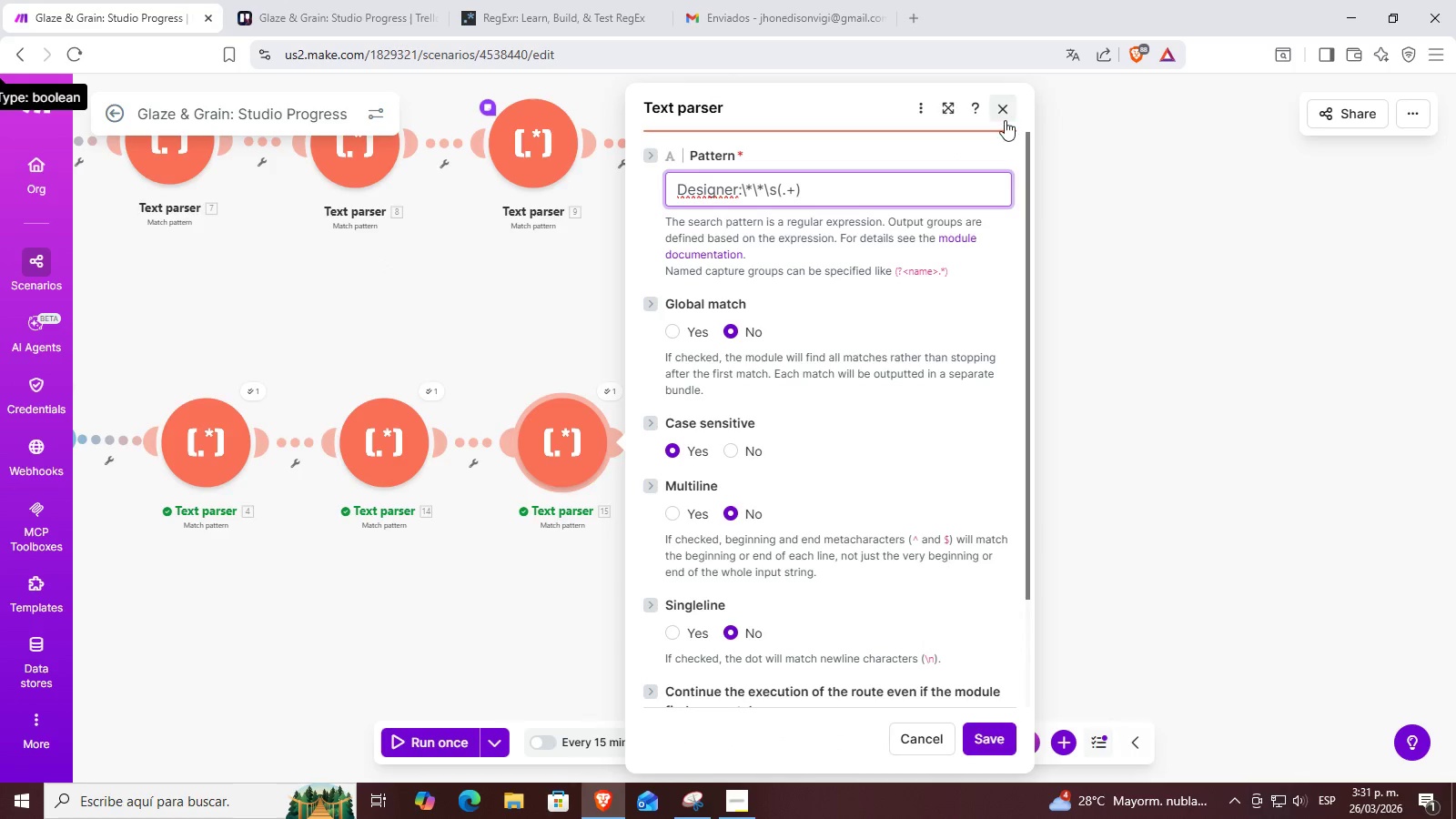 
left_click([824, 674])
 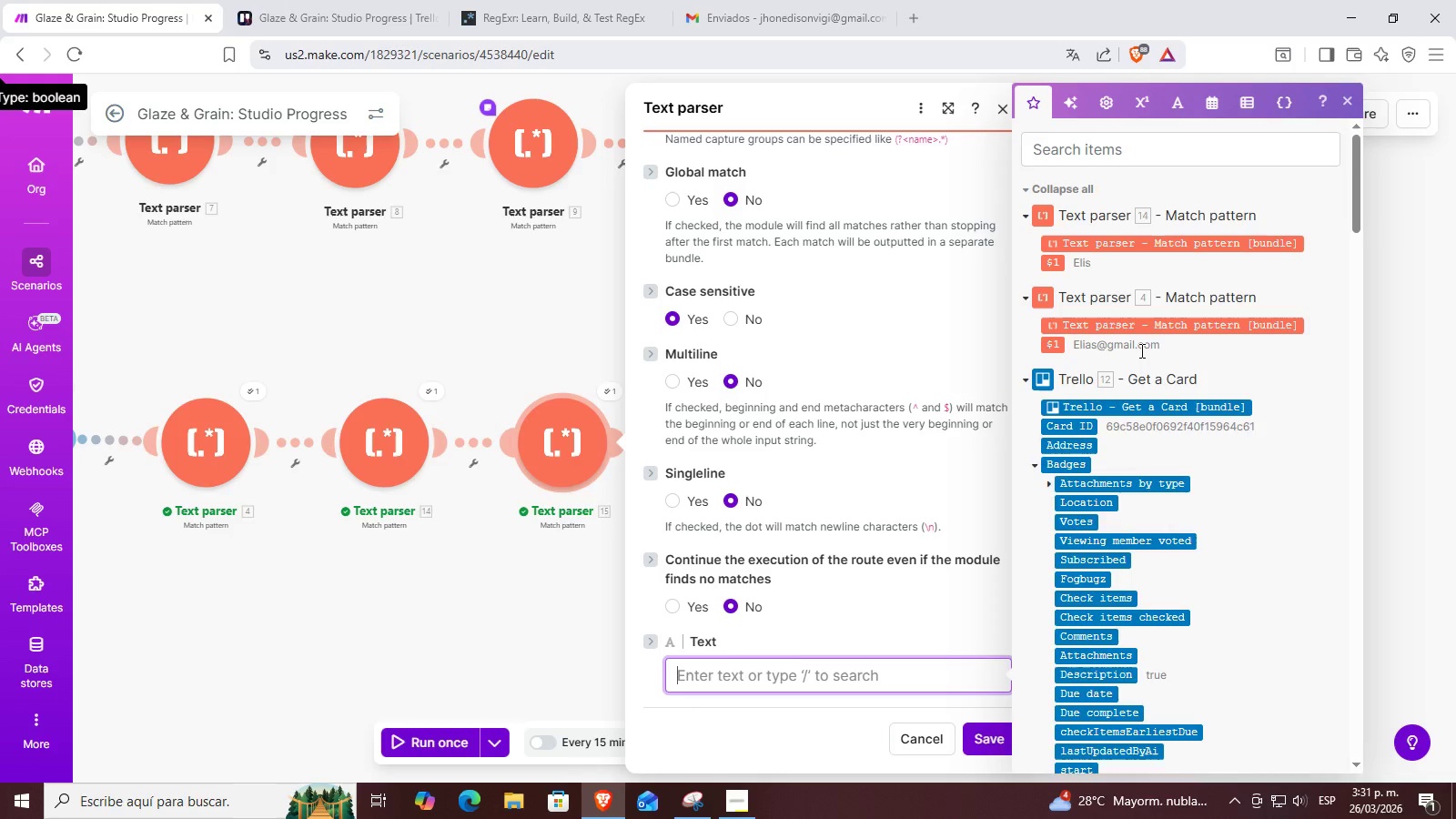 
scroll: coordinate [1140, 350], scroll_direction: down, amount: 12.0
 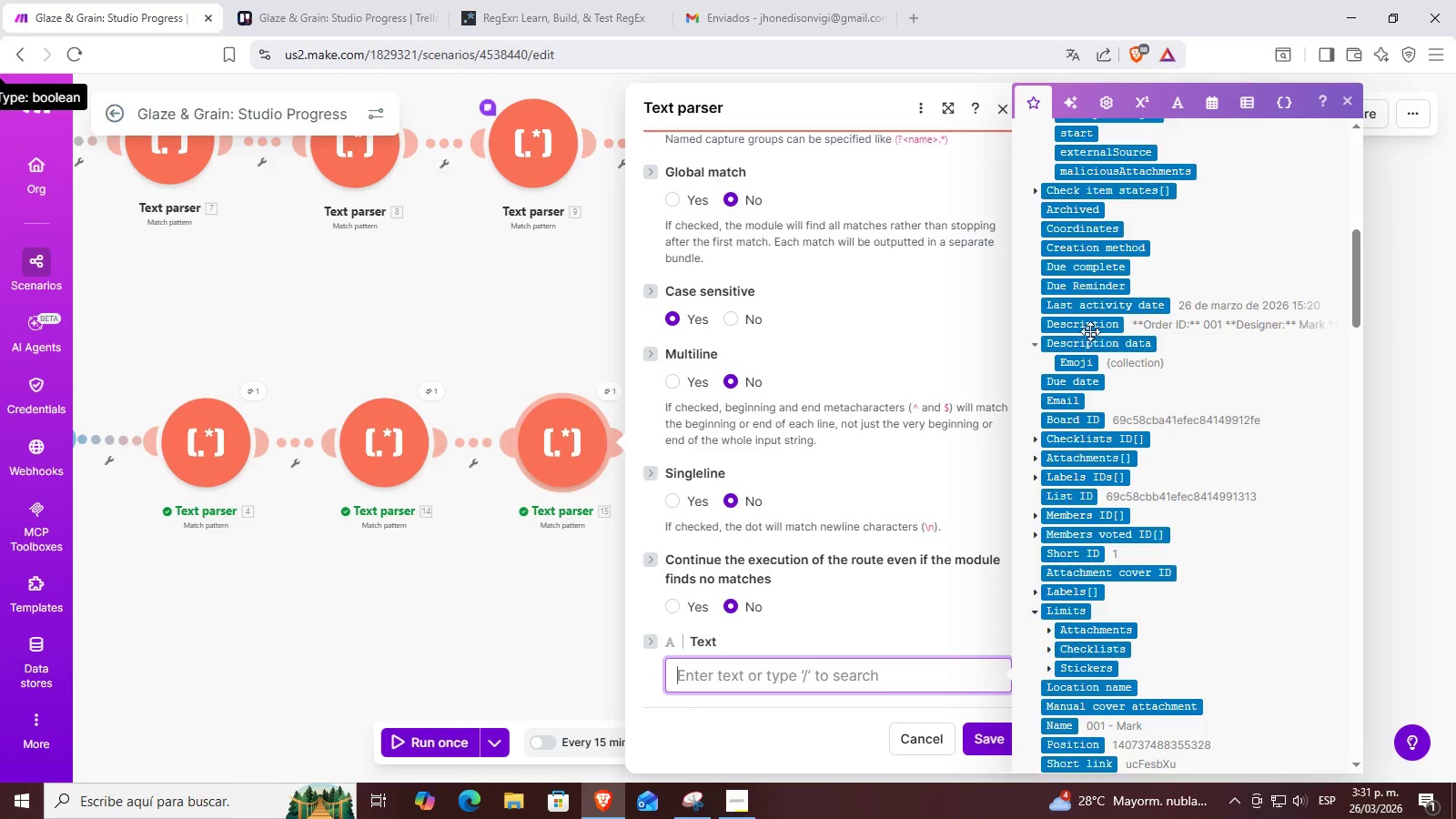 
left_click([1086, 323])
 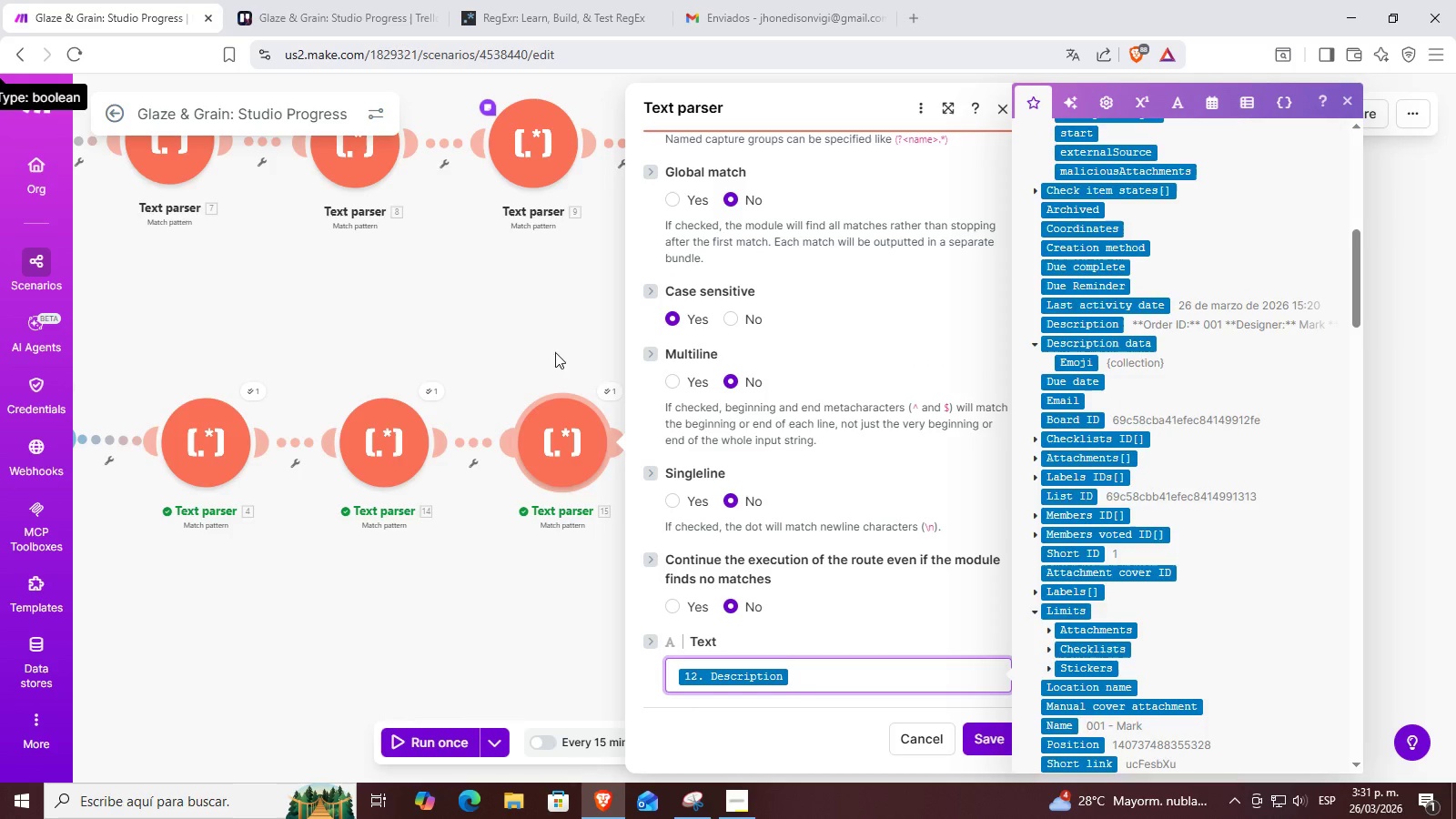 
left_click([526, 310])
 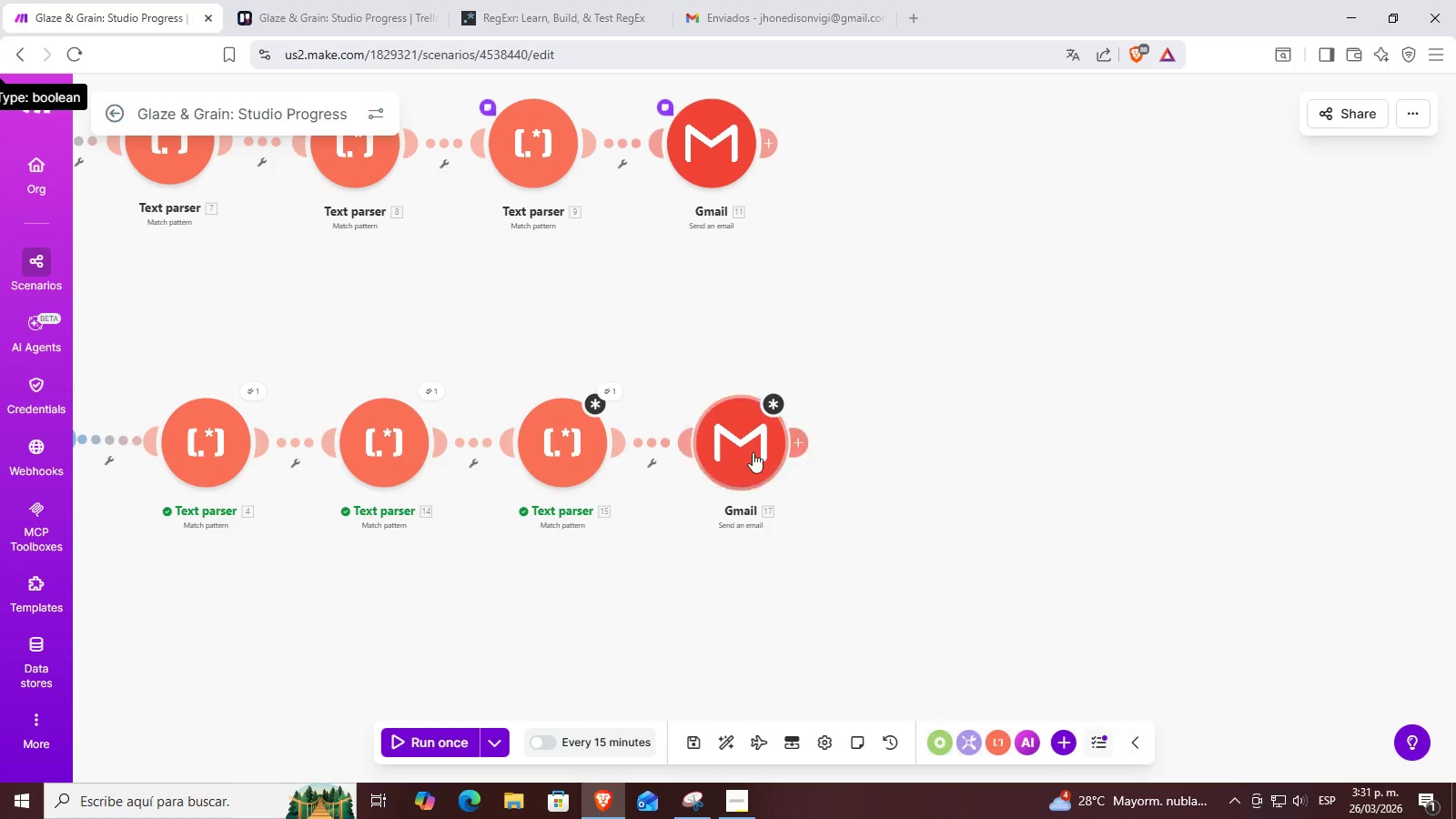 
left_click([751, 451])
 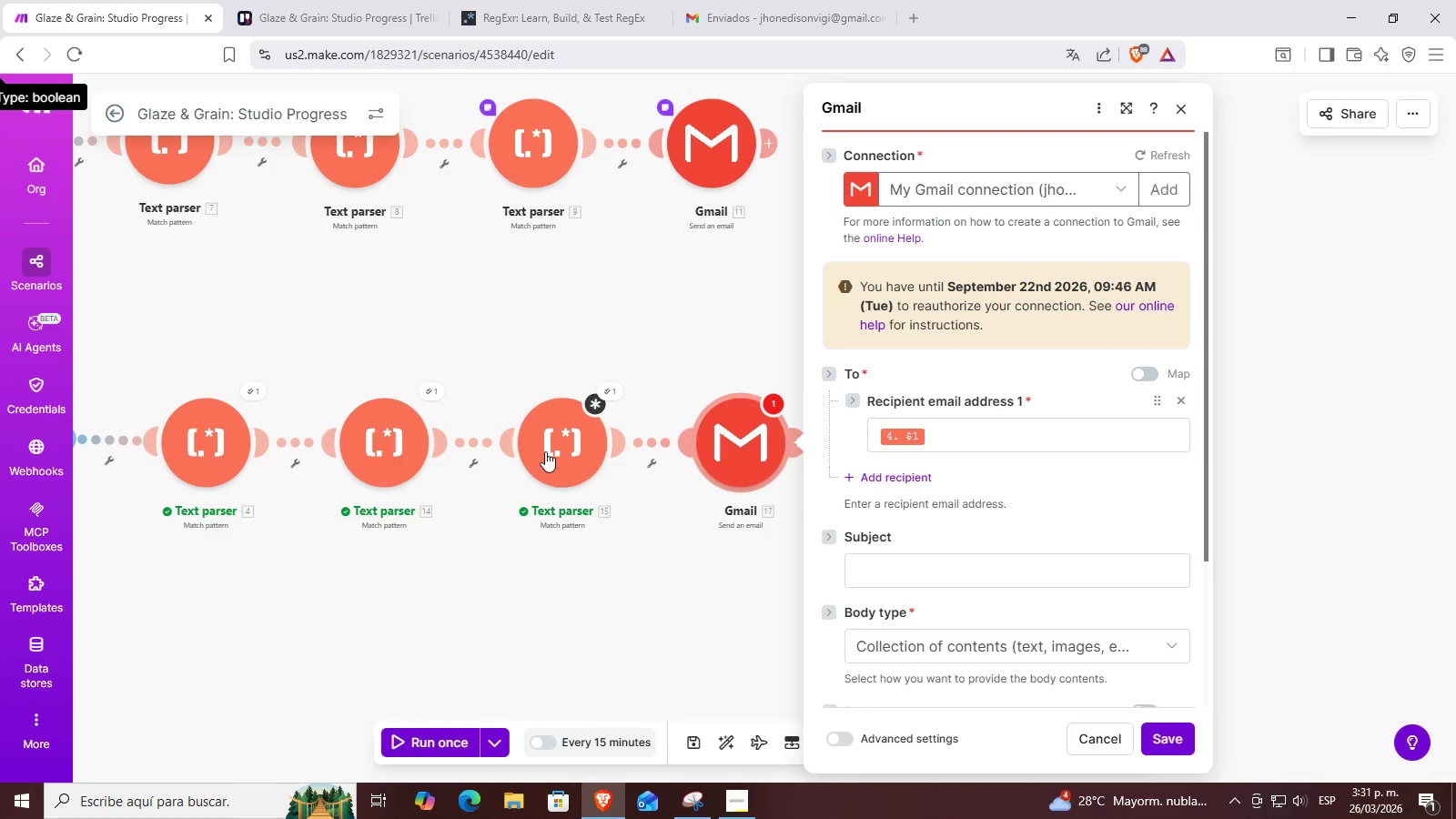 
left_click([544, 450])
 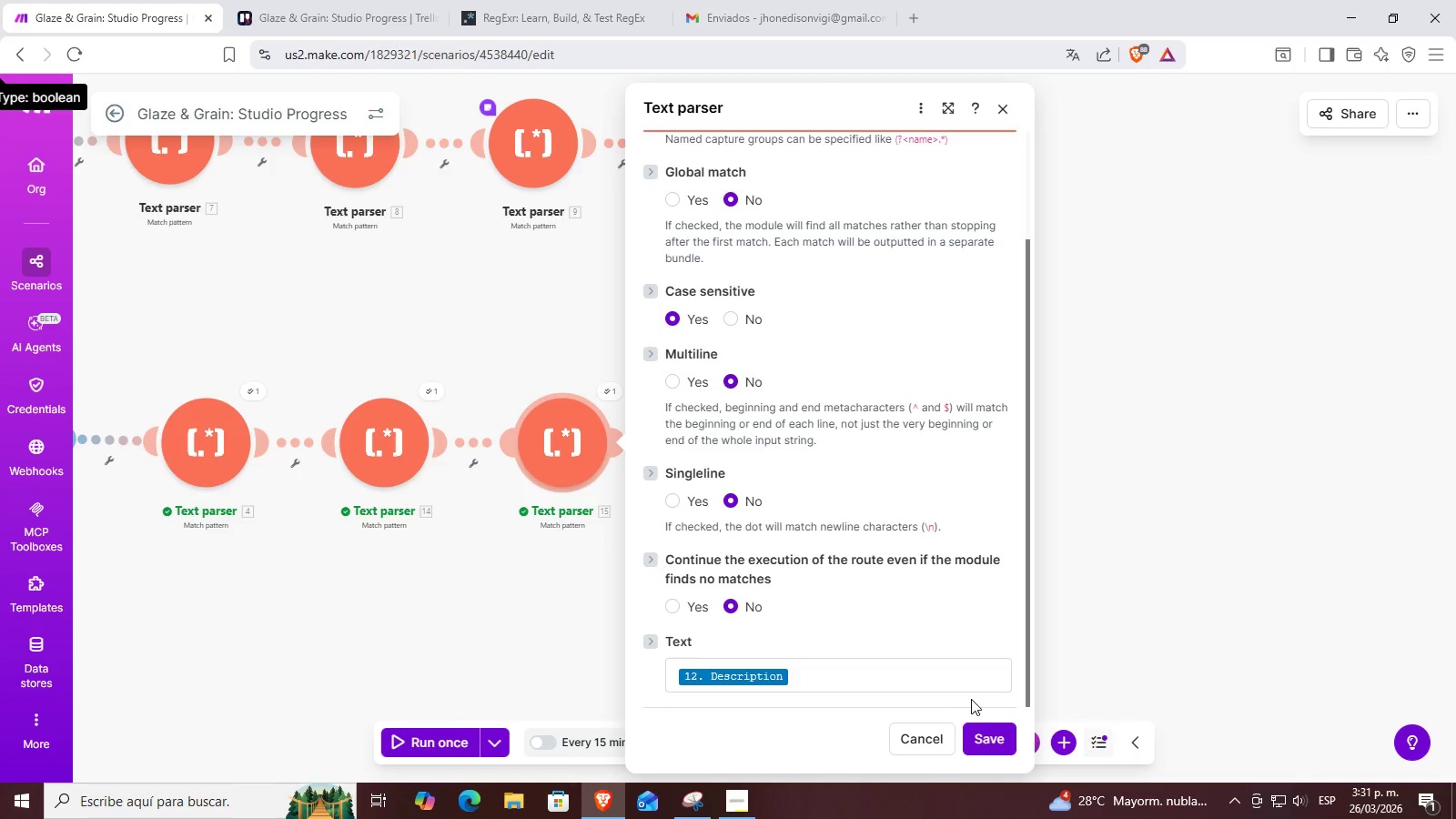 
left_click([990, 736])
 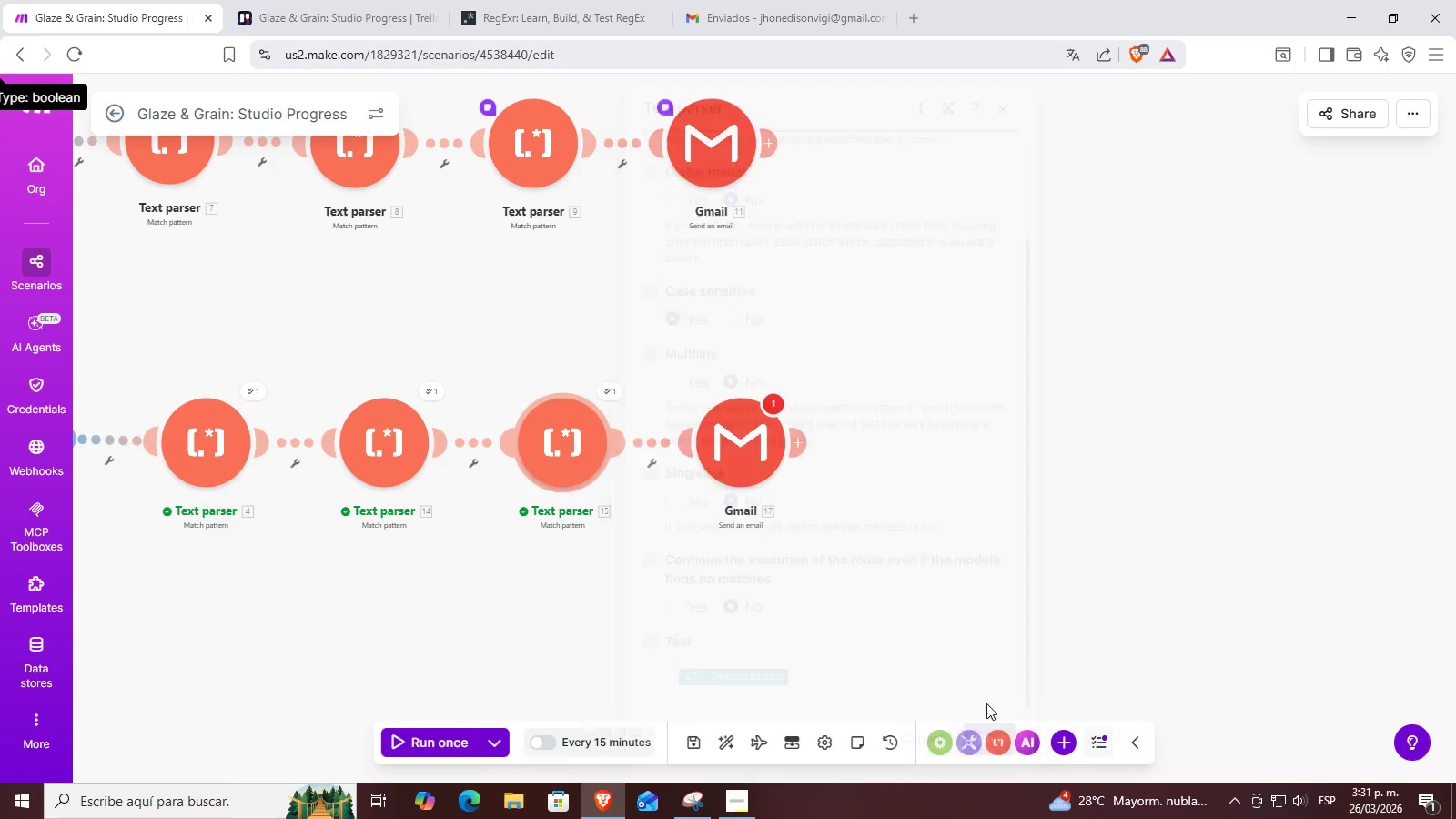 
left_click_drag(start_coordinate=[705, 438], to_coordinate=[721, 436])
 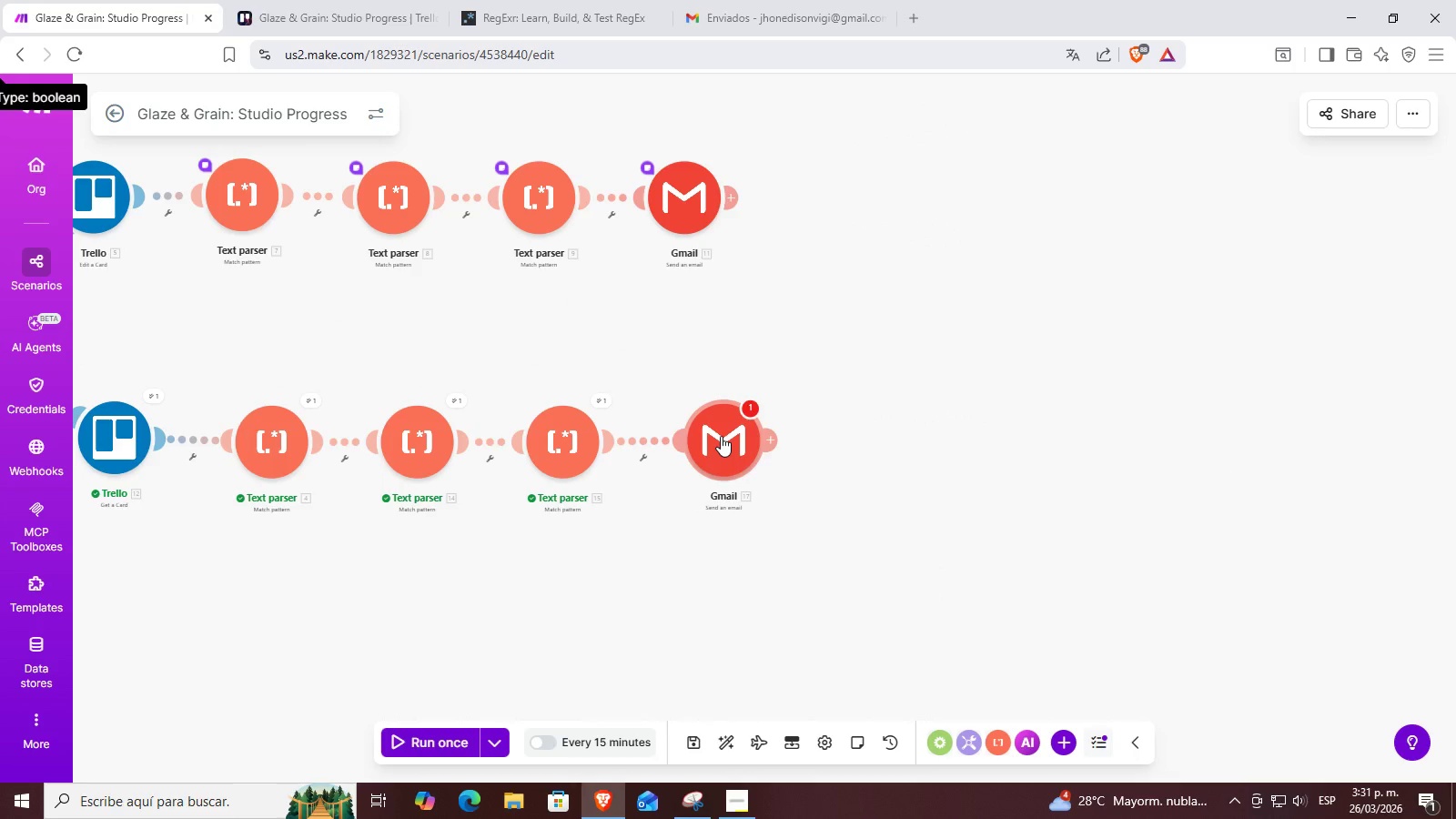 
scroll: coordinate [805, 510], scroll_direction: down, amount: 1.0
 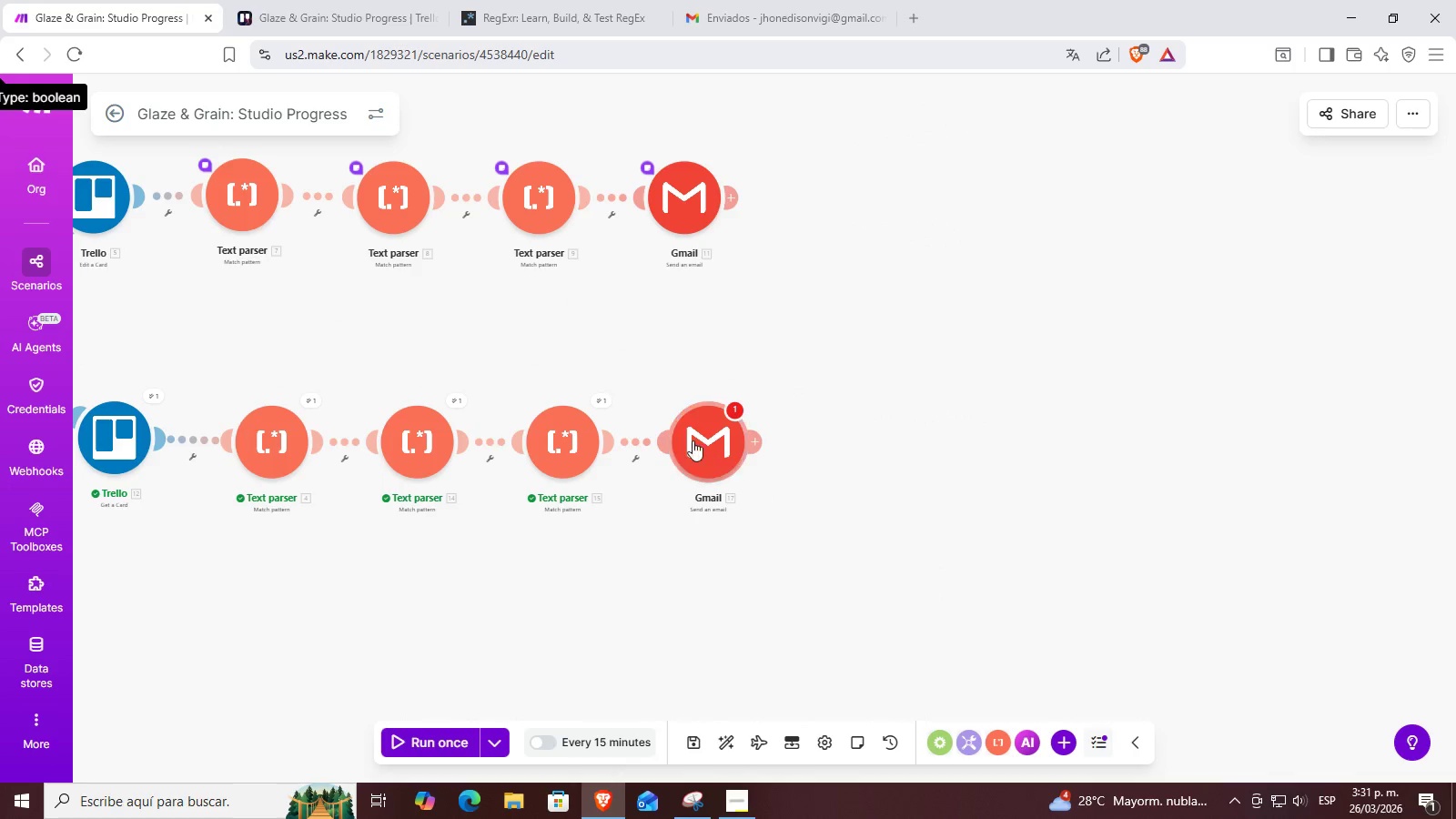 
double_click([721, 436])
 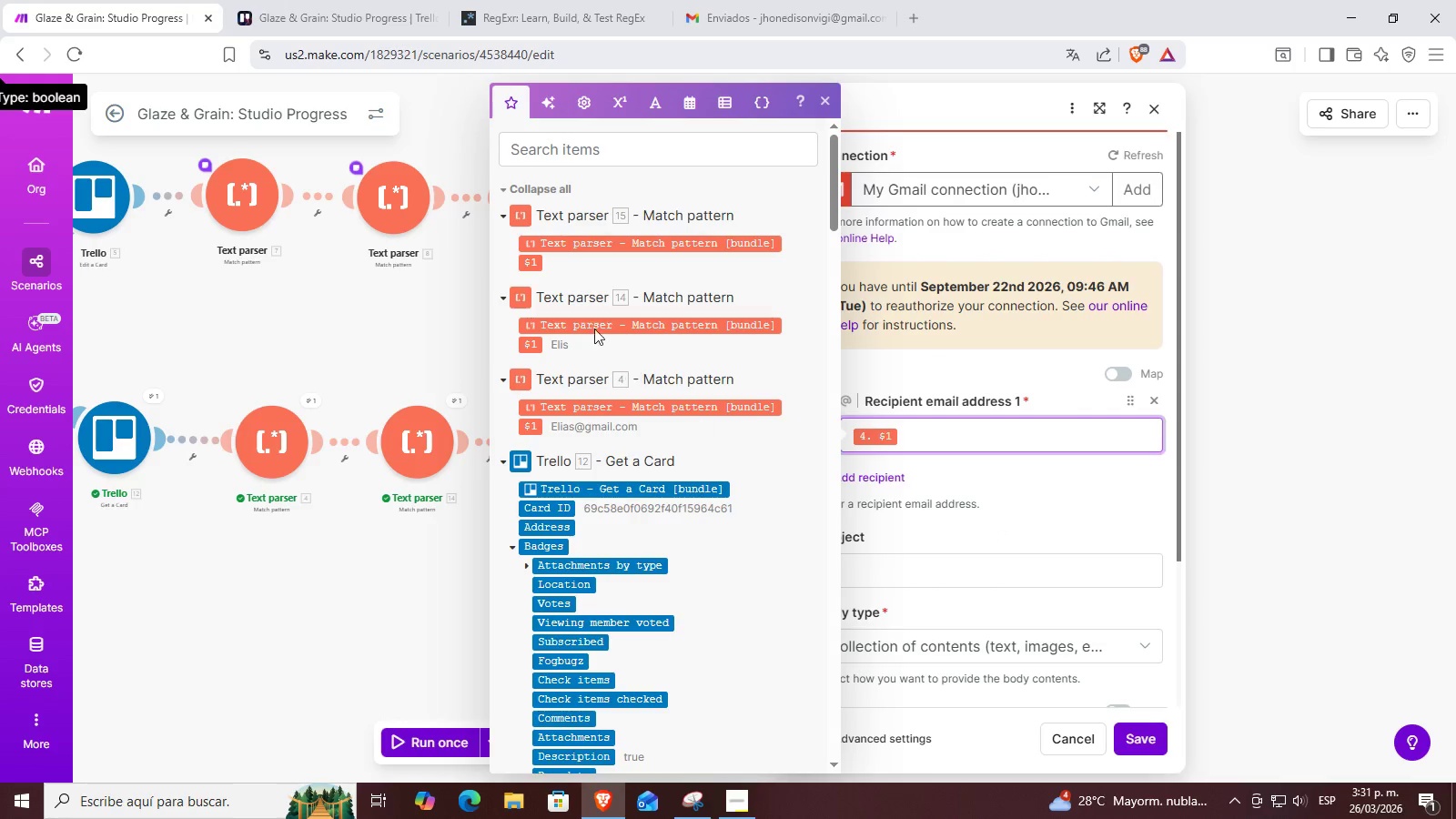 
wait(5.03)
 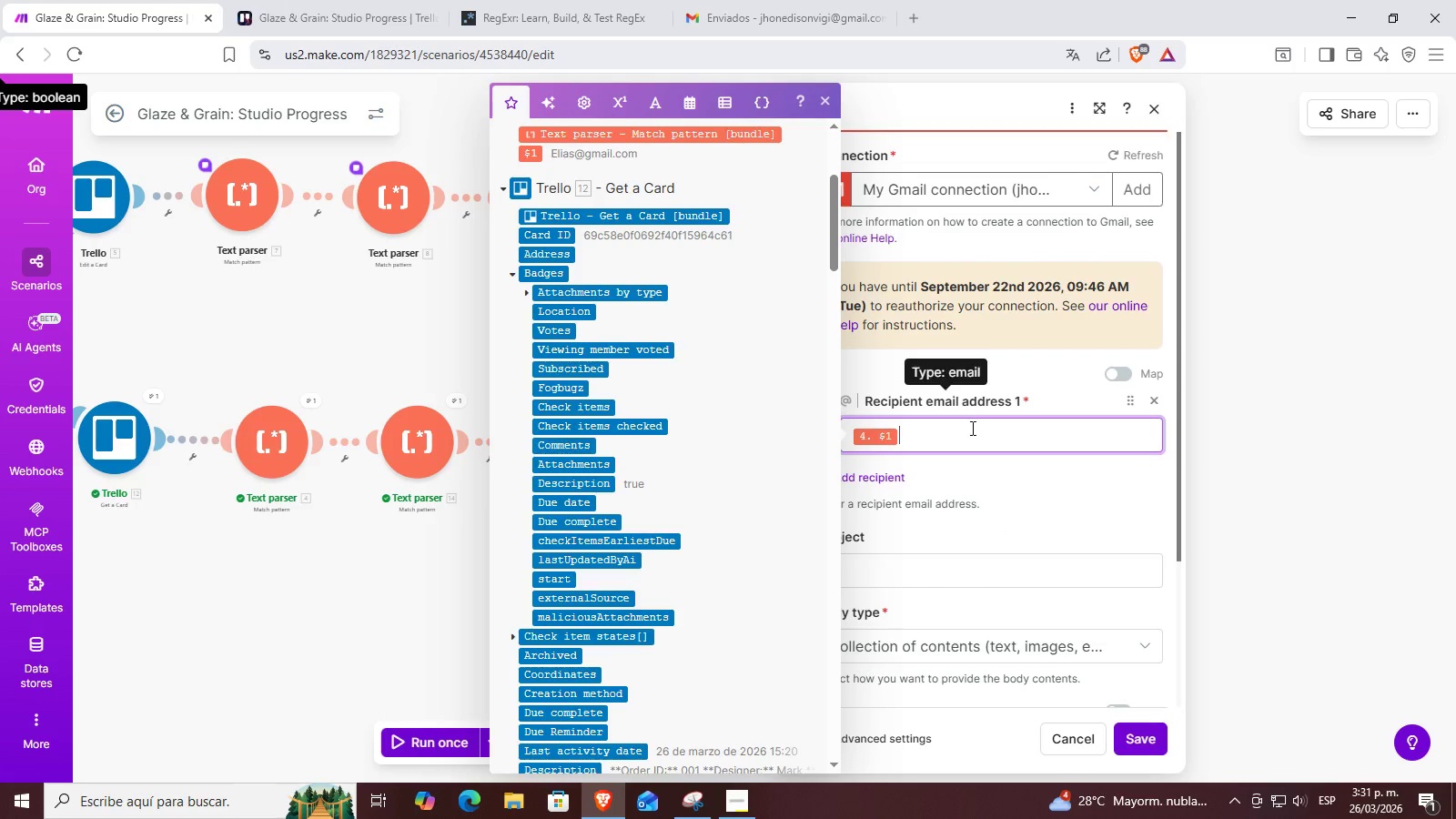 
left_click([973, 436])
 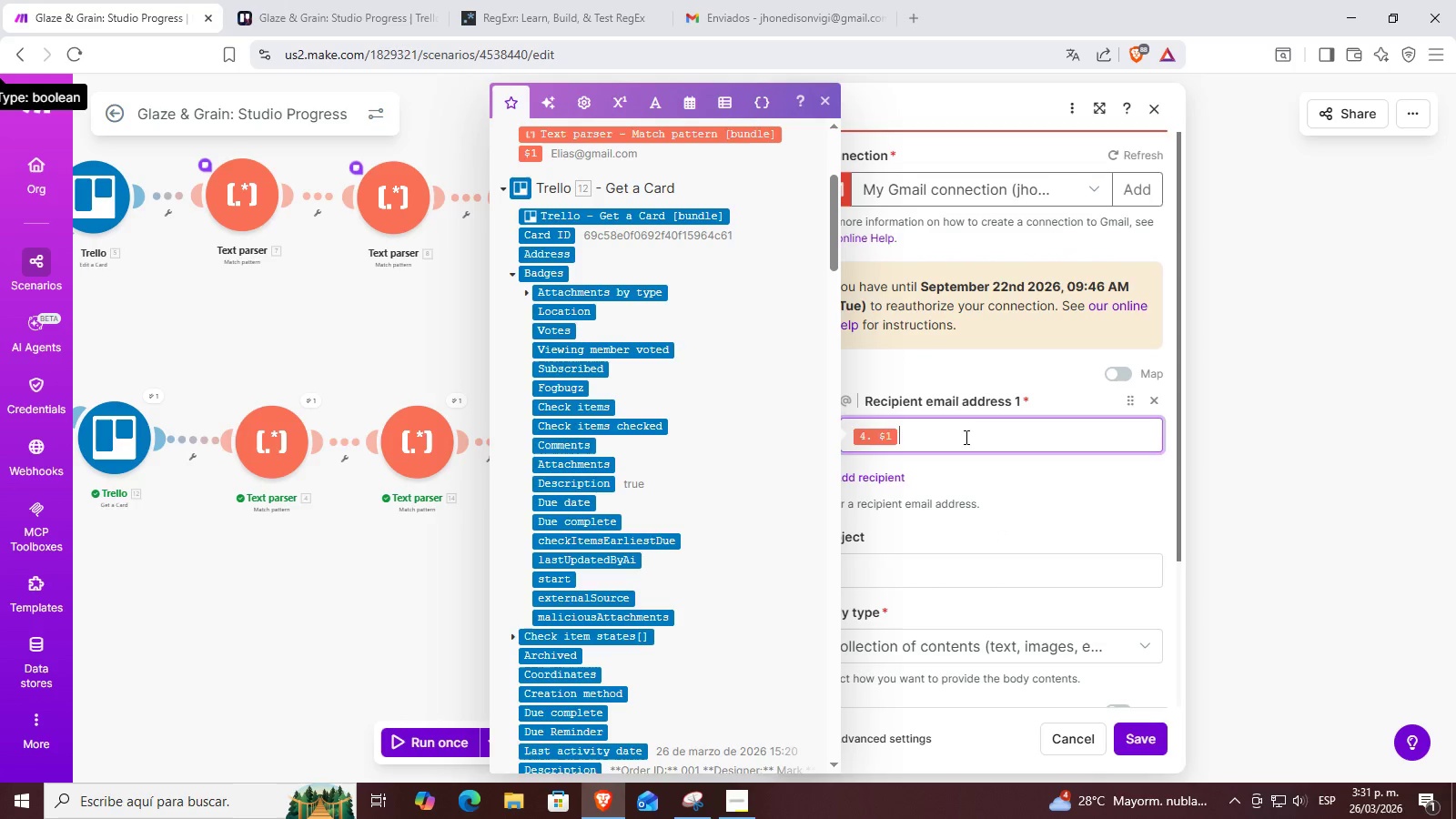 
scroll: coordinate [952, 409], scroll_direction: none, amount: 0.0
 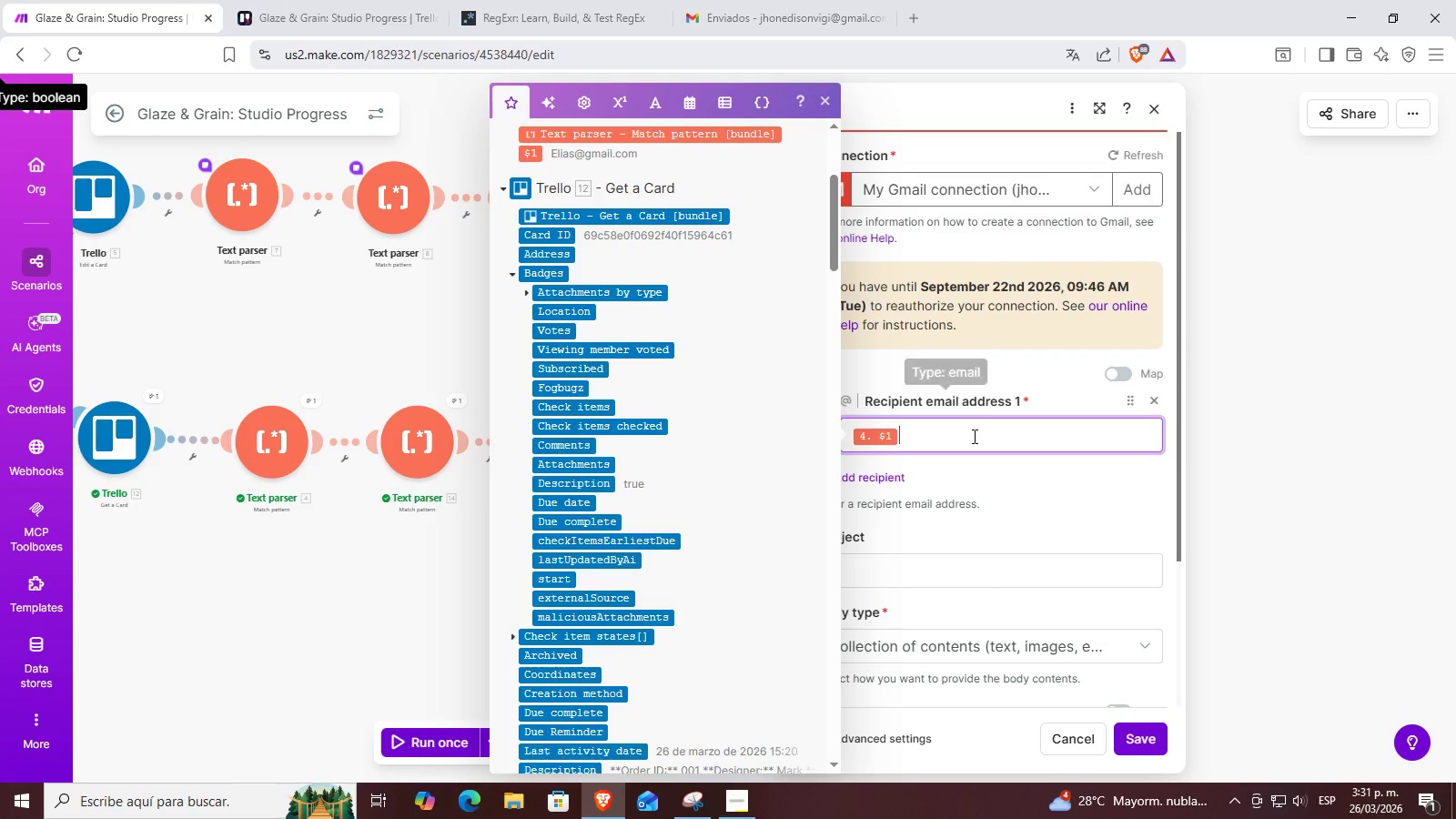 
key(Backspace)
 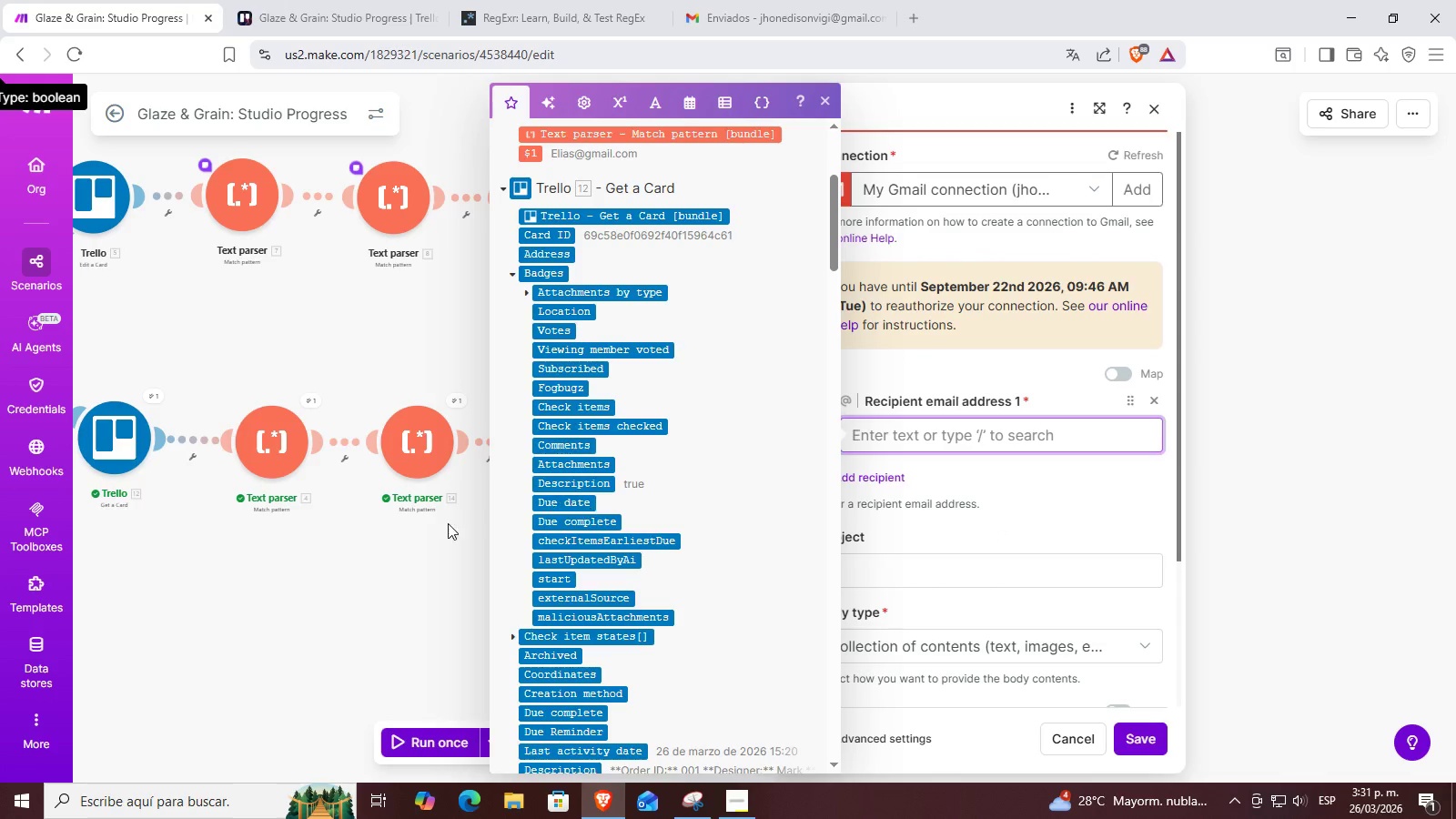 
left_click([334, 571])
 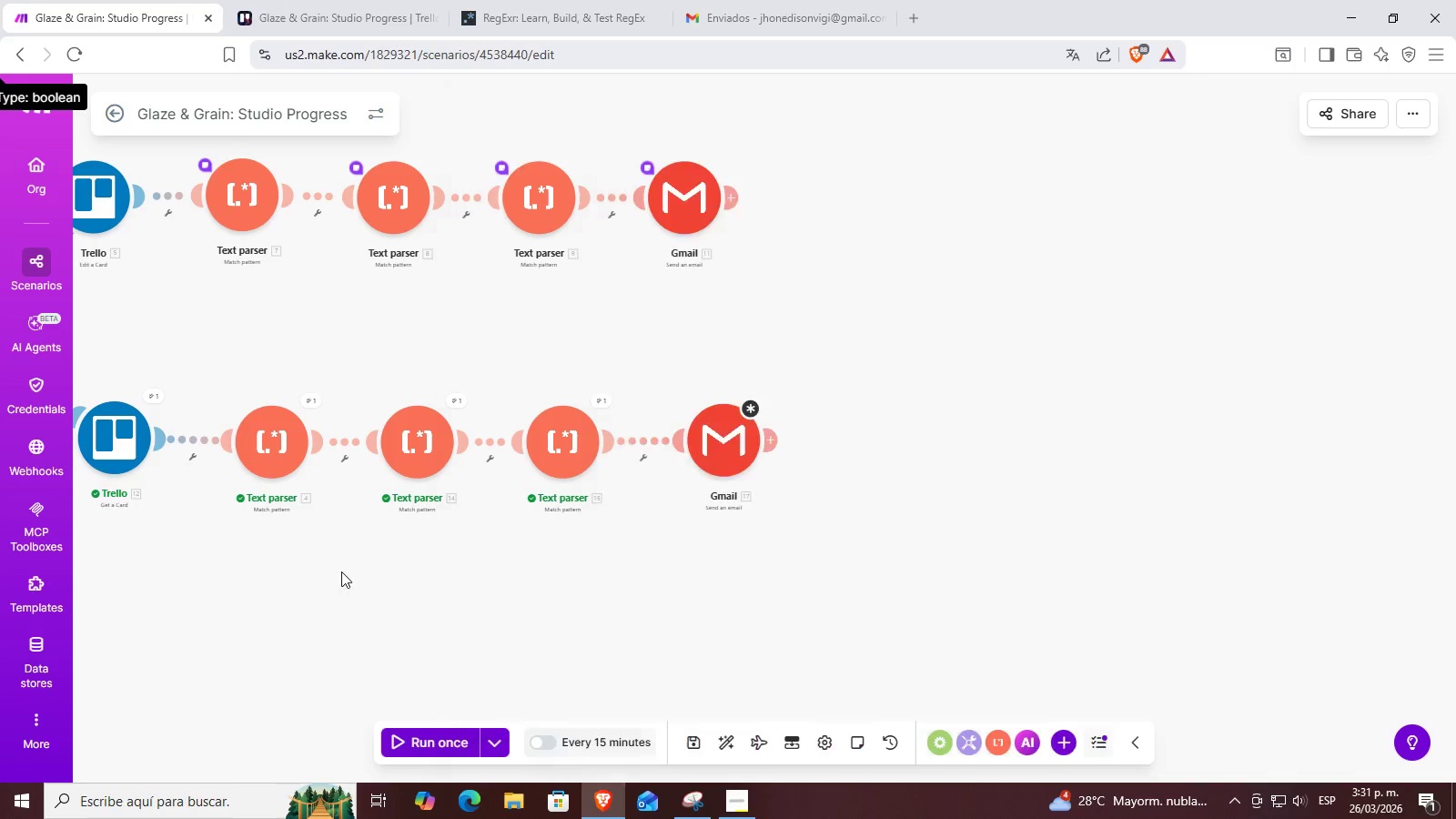 
left_click_drag(start_coordinate=[342, 571], to_coordinate=[642, 550])
 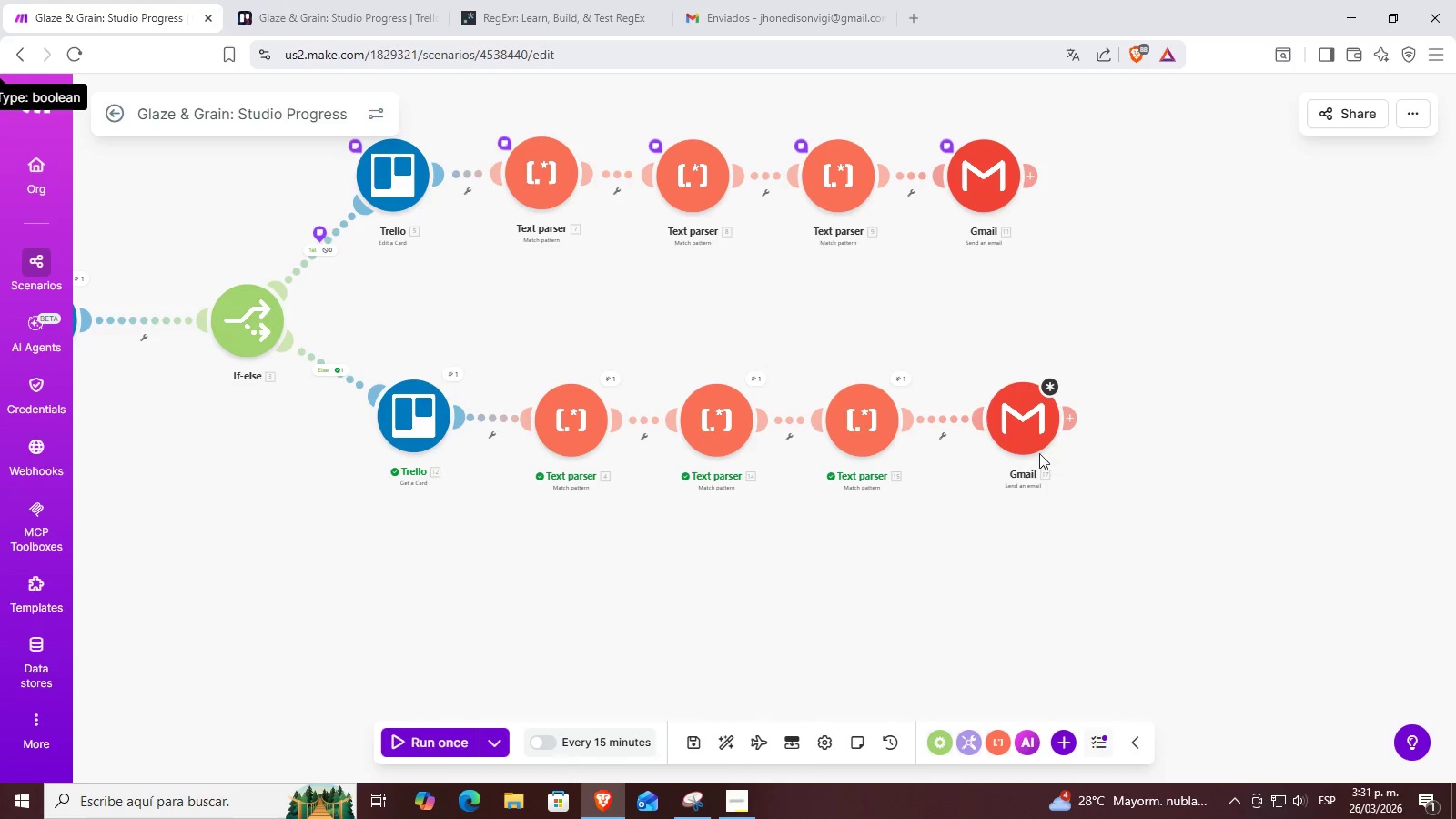 
left_click([1014, 442])
 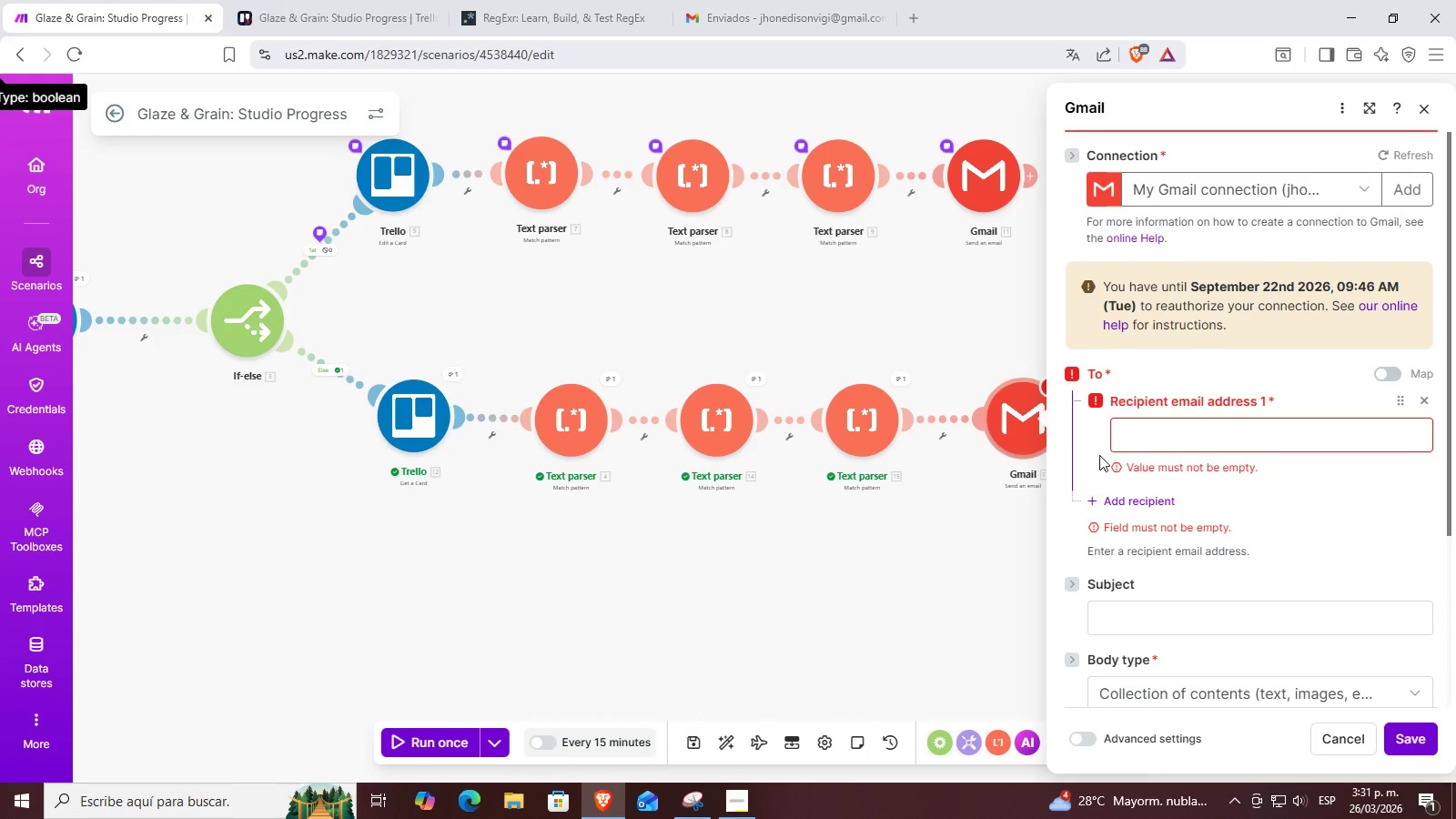 
left_click([1162, 430])
 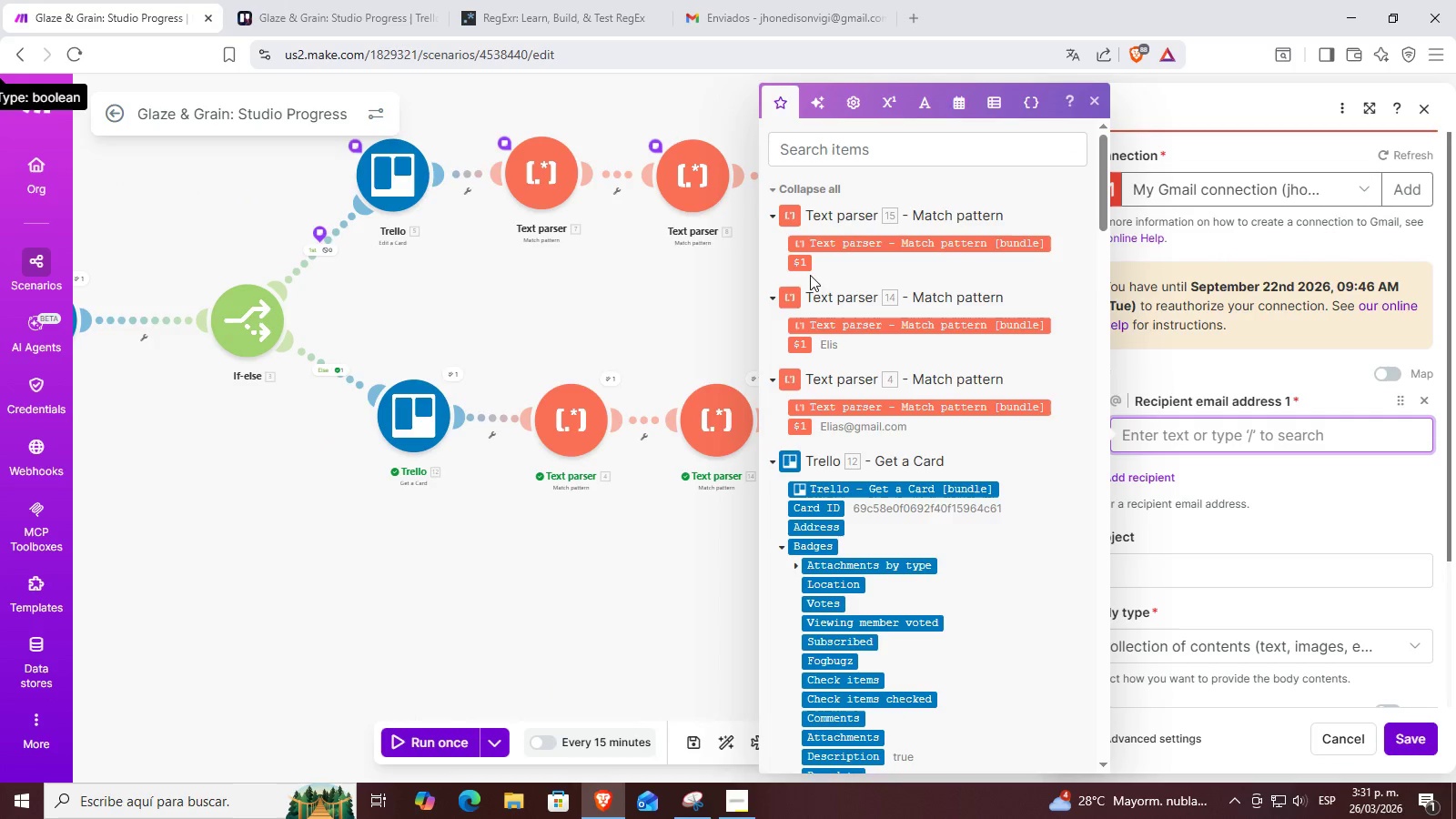 
left_click([794, 264])
 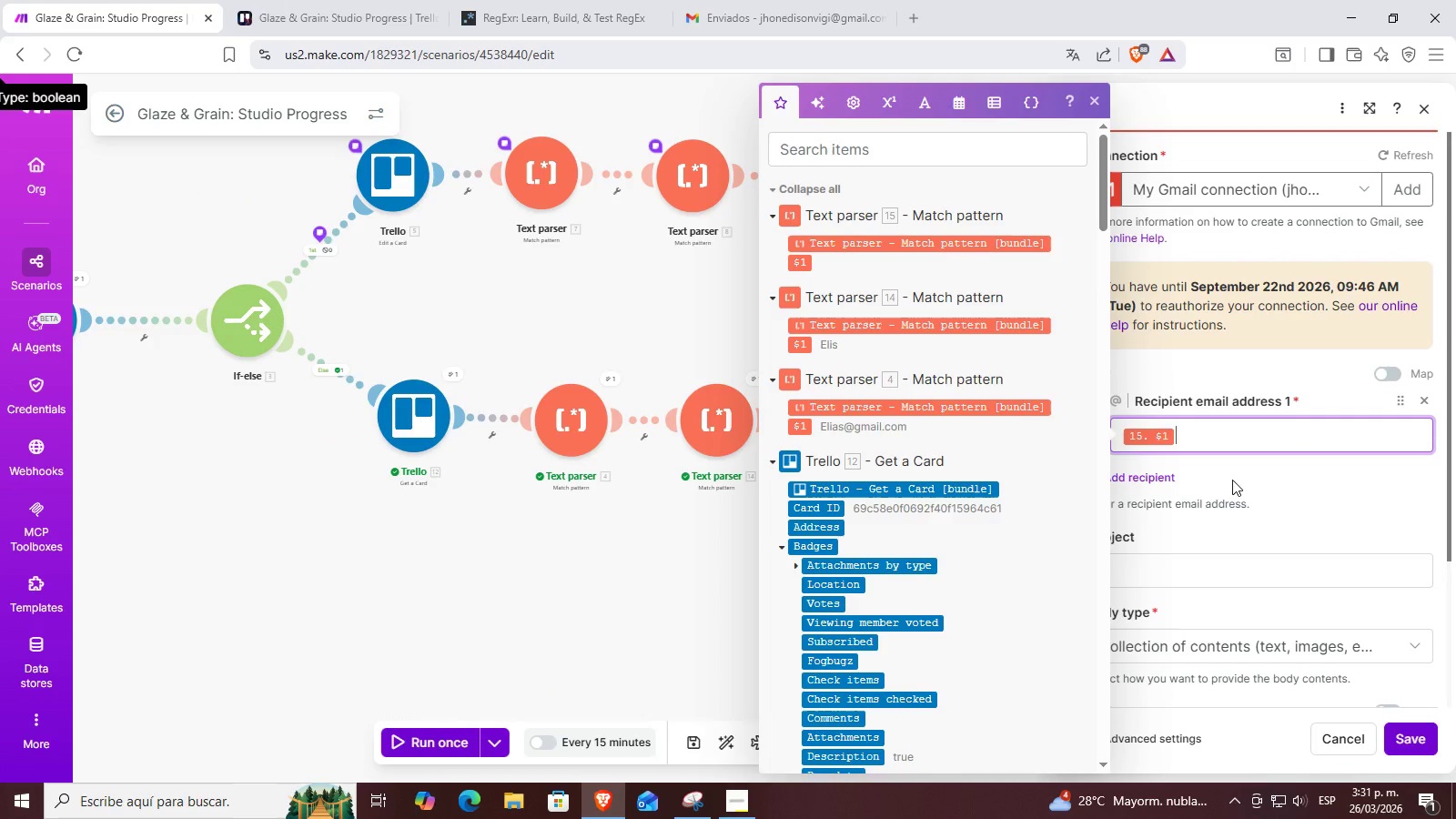 
left_click([1227, 522])
 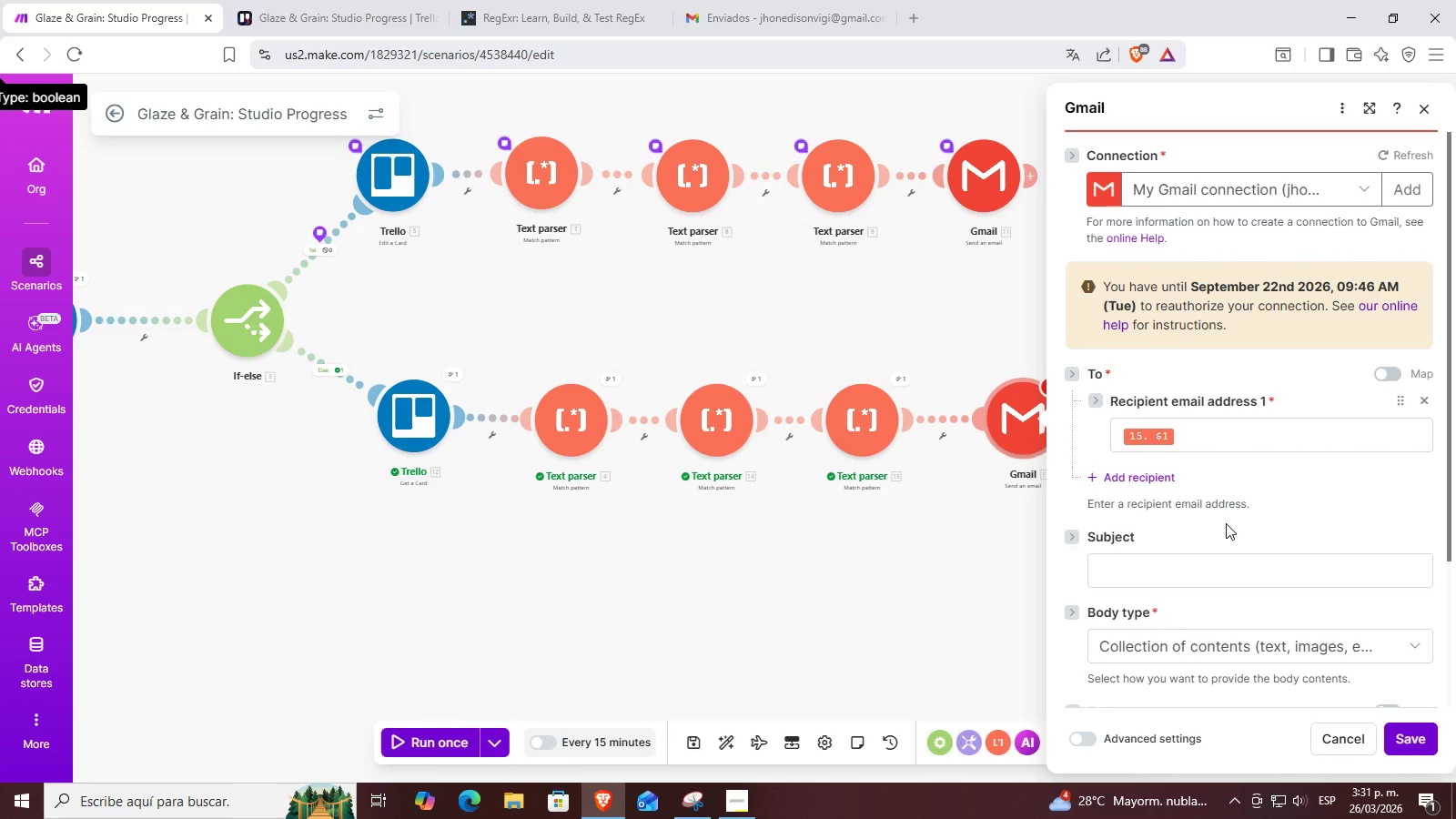 
scroll: coordinate [1223, 524], scroll_direction: down, amount: 2.0
 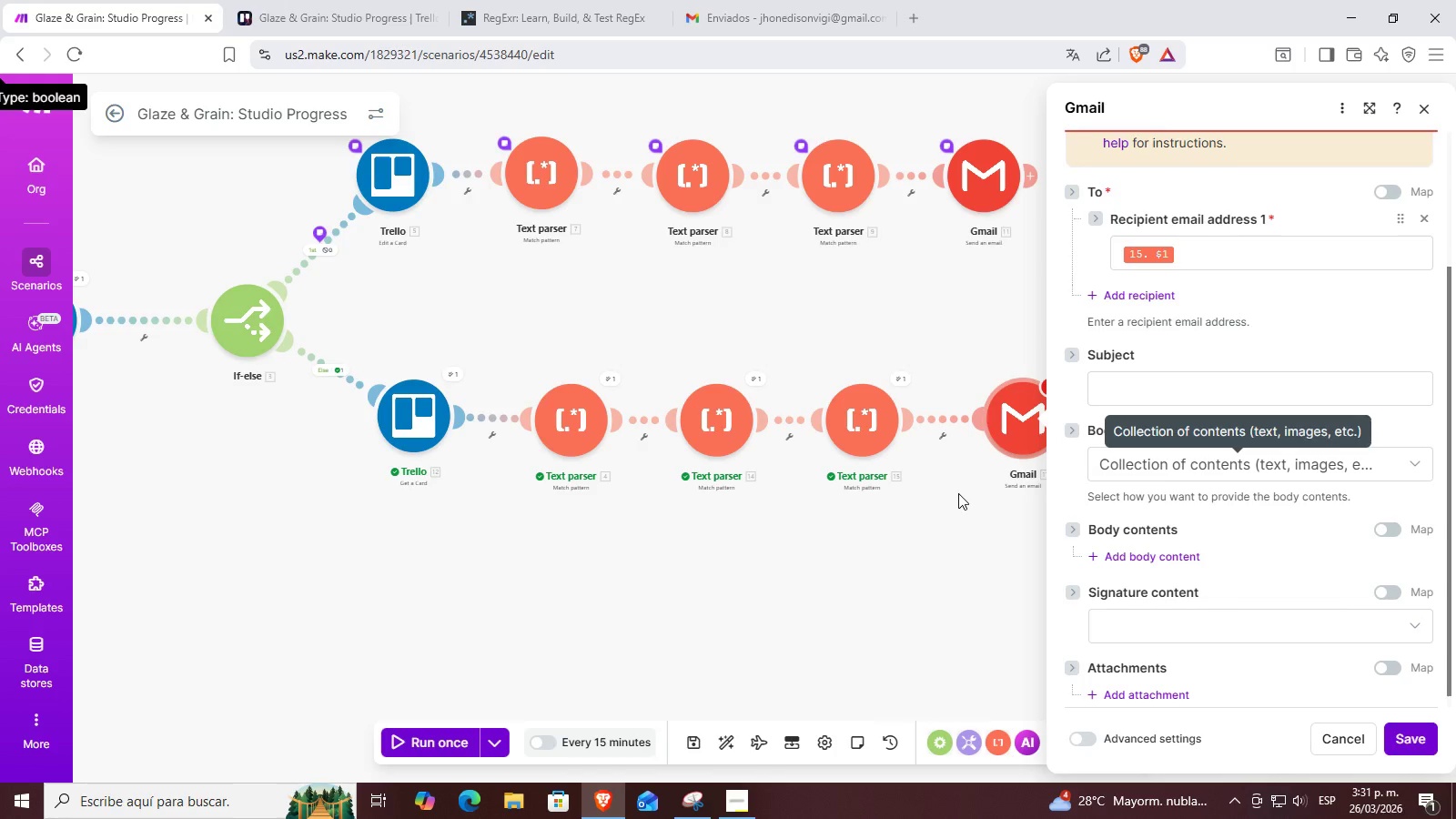 
wait(11.1)
 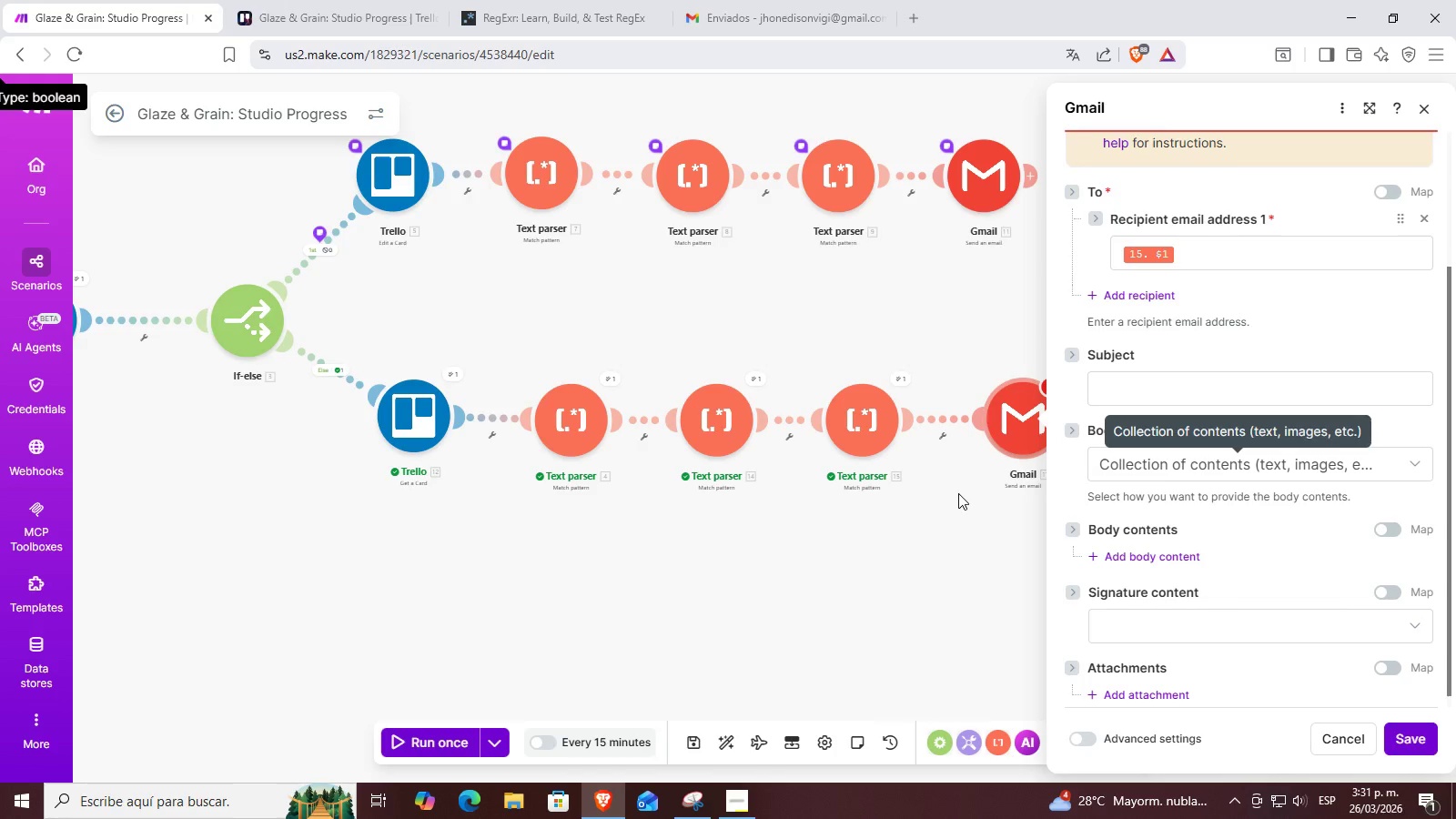 
left_click([1437, 113])
 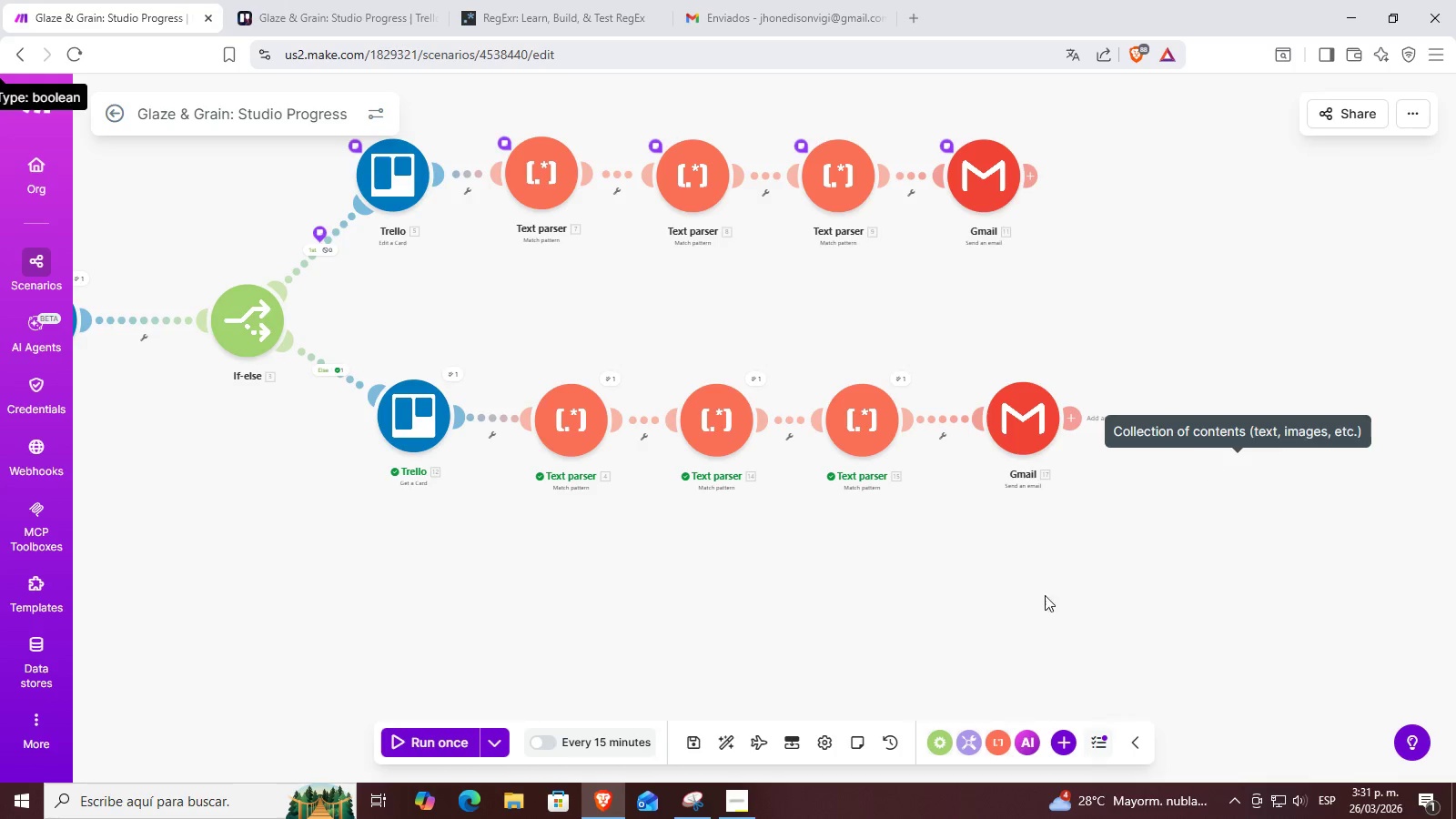 
left_click_drag(start_coordinate=[927, 640], to_coordinate=[988, 632])
 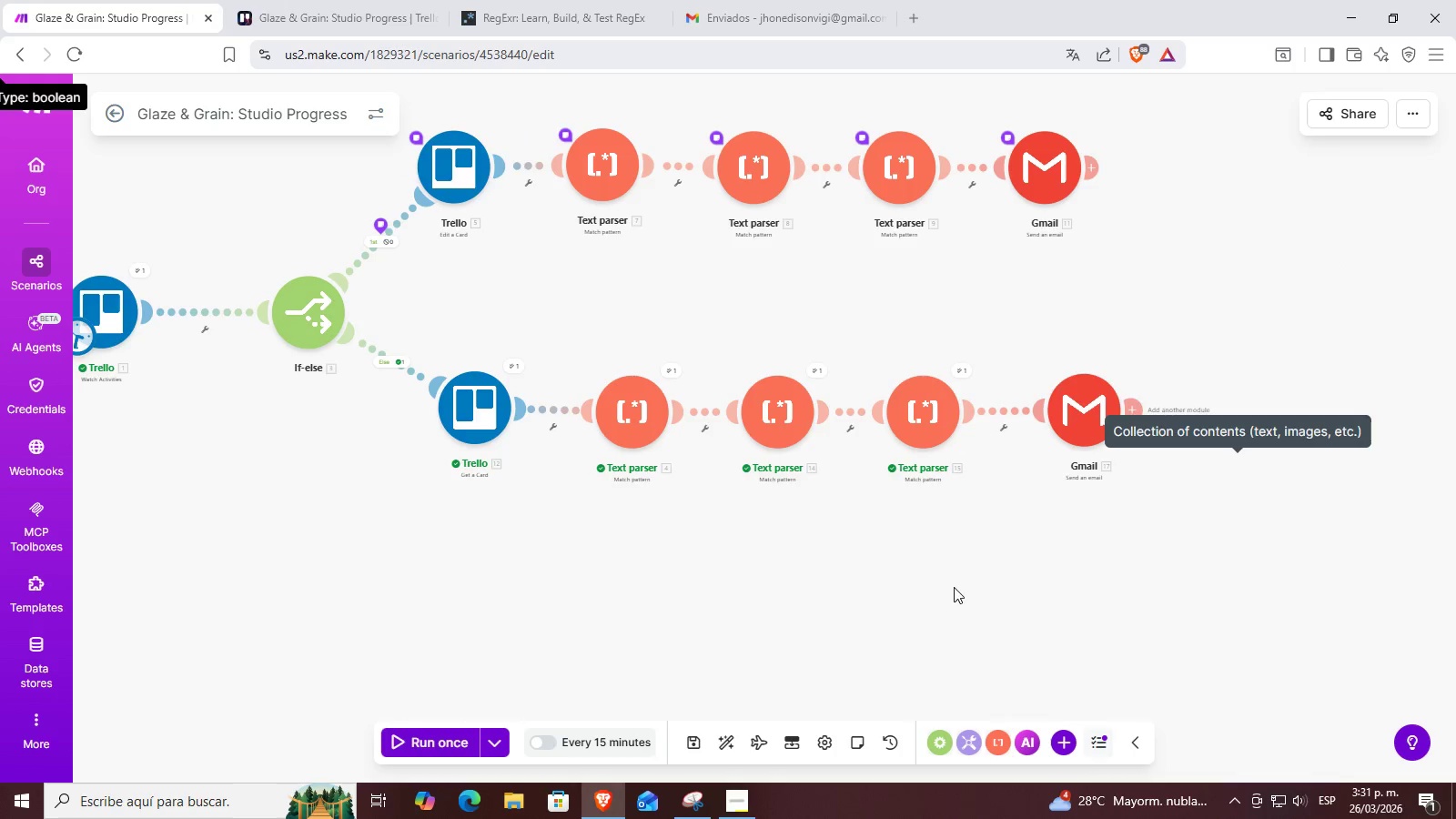 
left_click_drag(start_coordinate=[955, 581], to_coordinate=[1023, 591])
 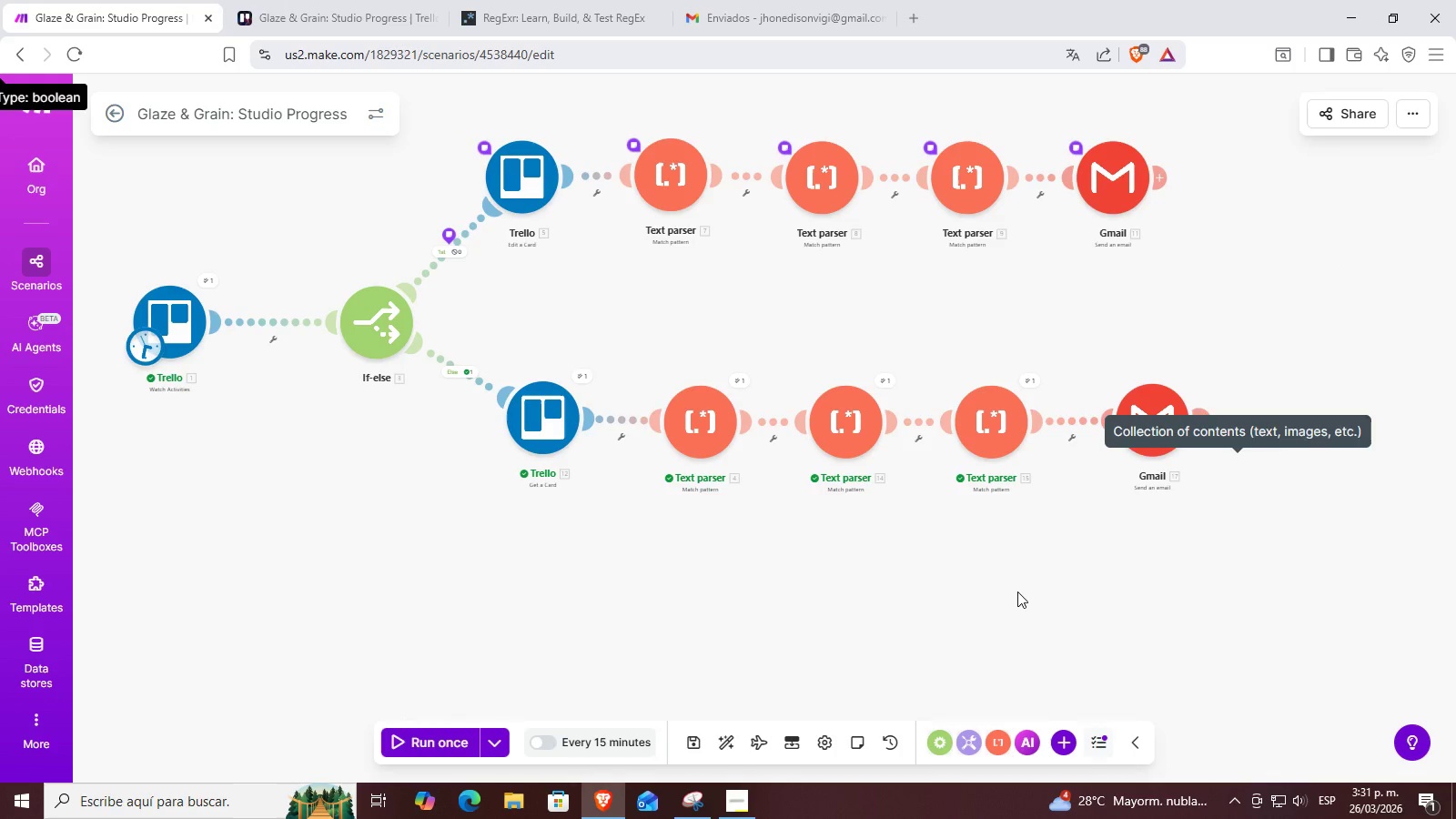 
wait(10.14)
 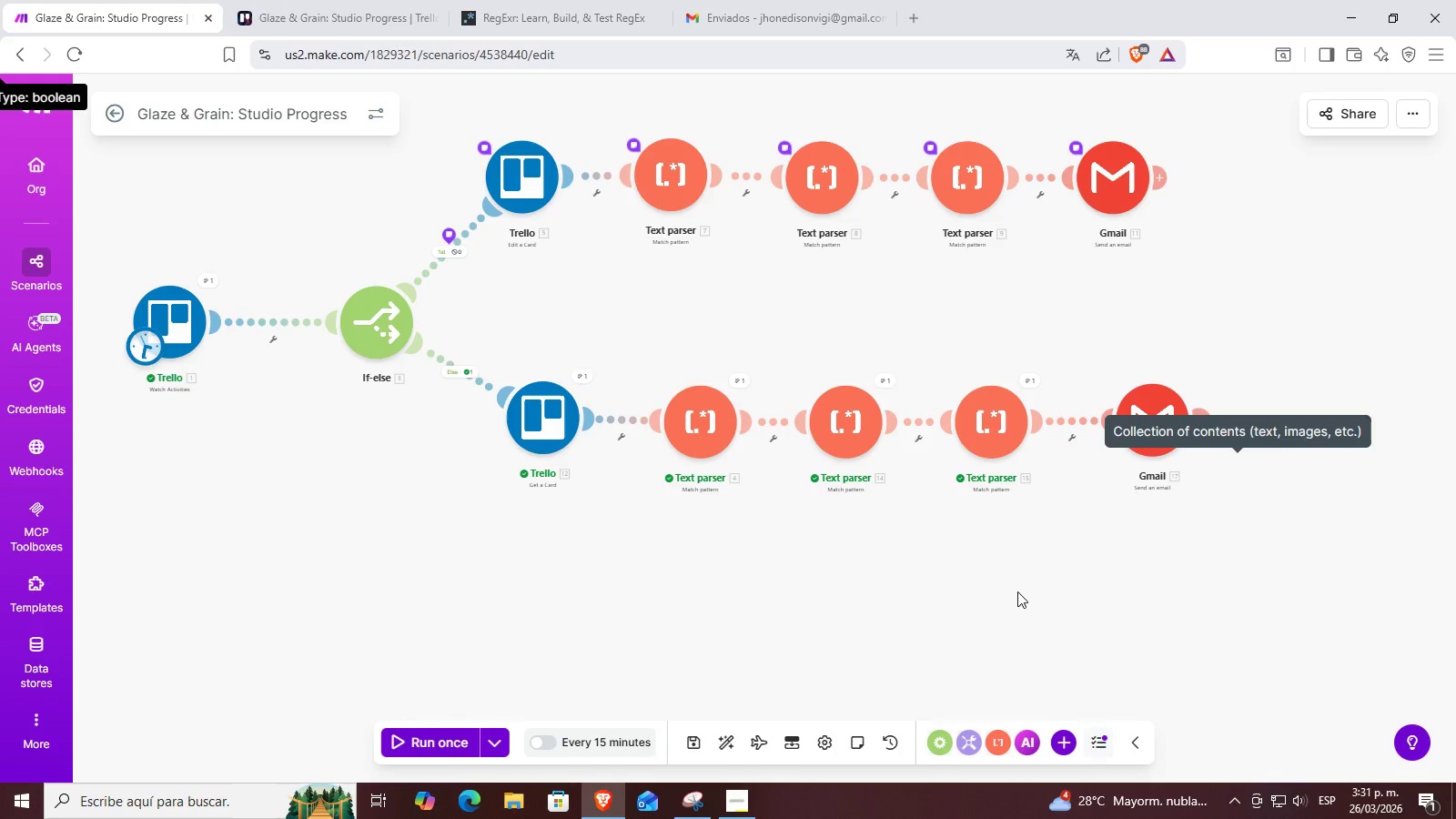 
left_click([981, 402])
 